 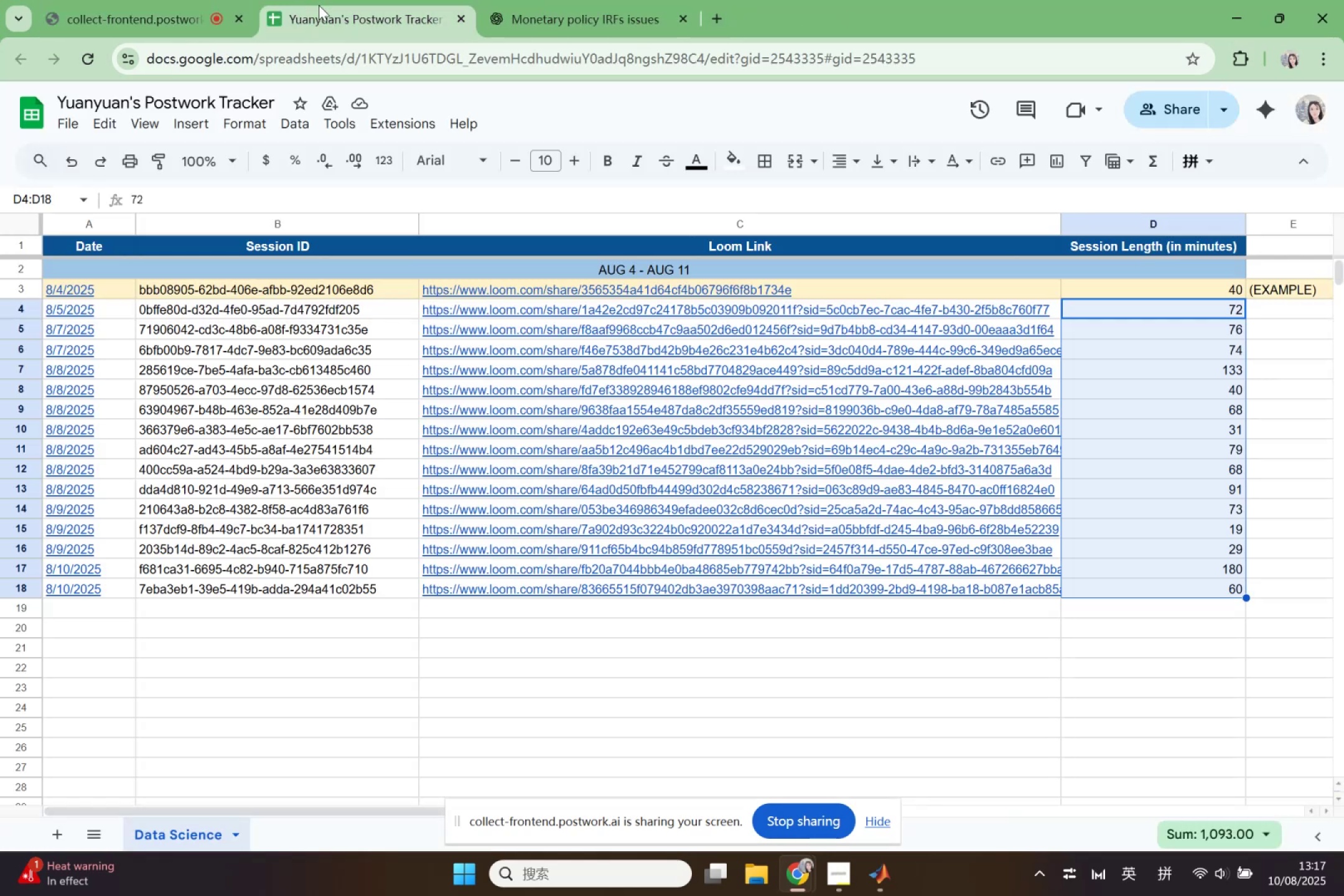 
scroll: coordinate [977, 629], scroll_direction: down, amount: 3.0
 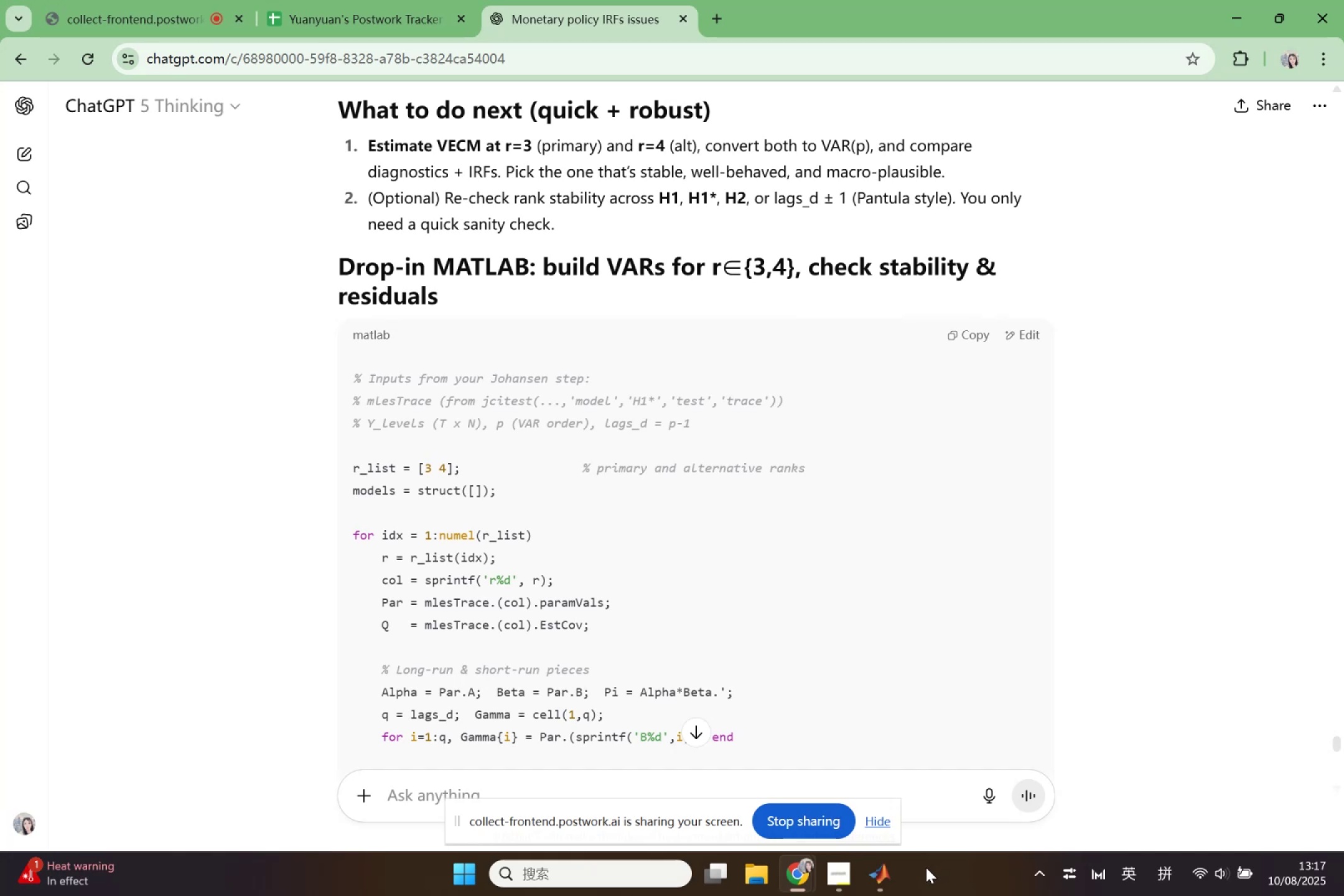 
left_click([887, 870])
 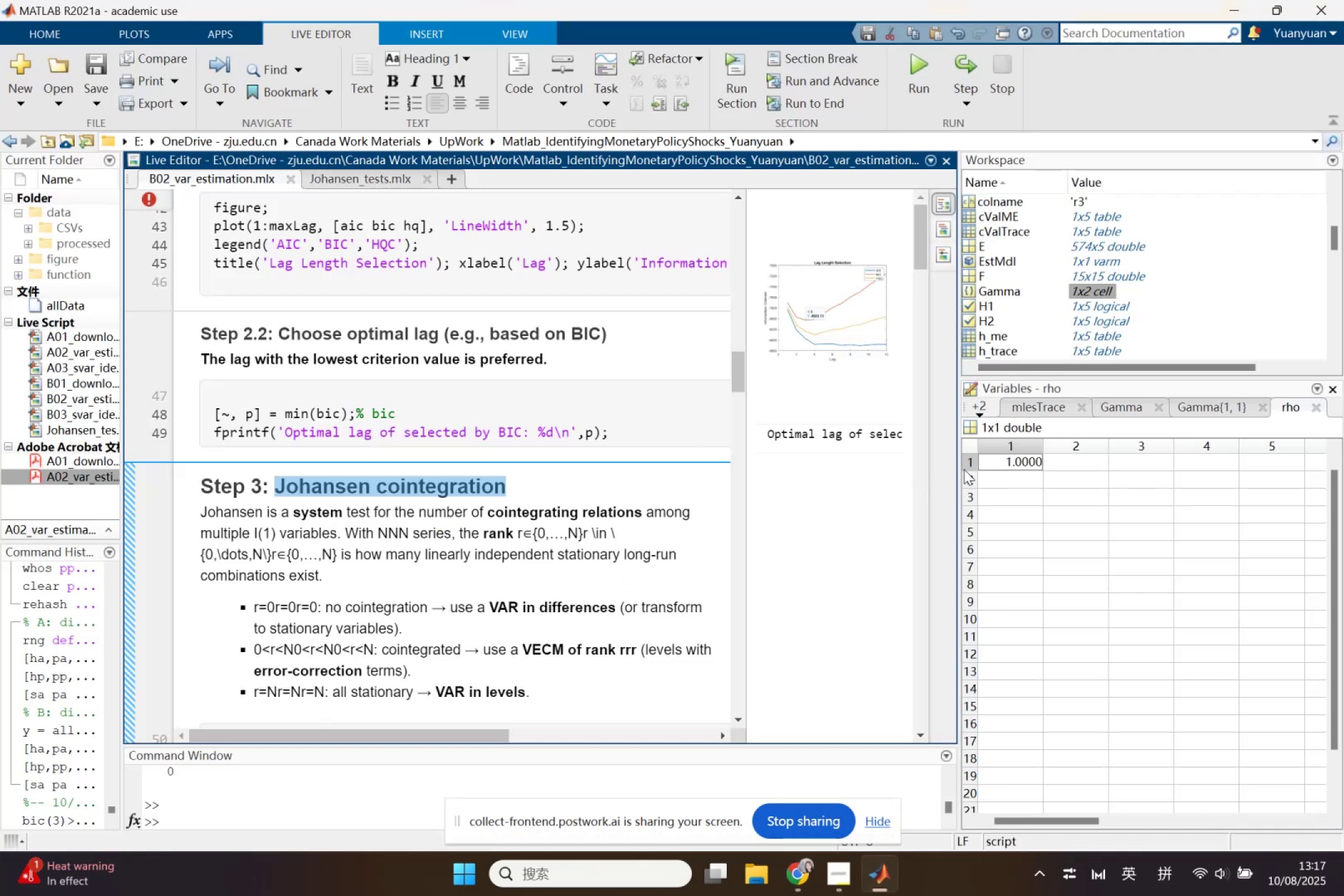 
left_click_drag(start_coordinate=[959, 469], to_coordinate=[1190, 519])
 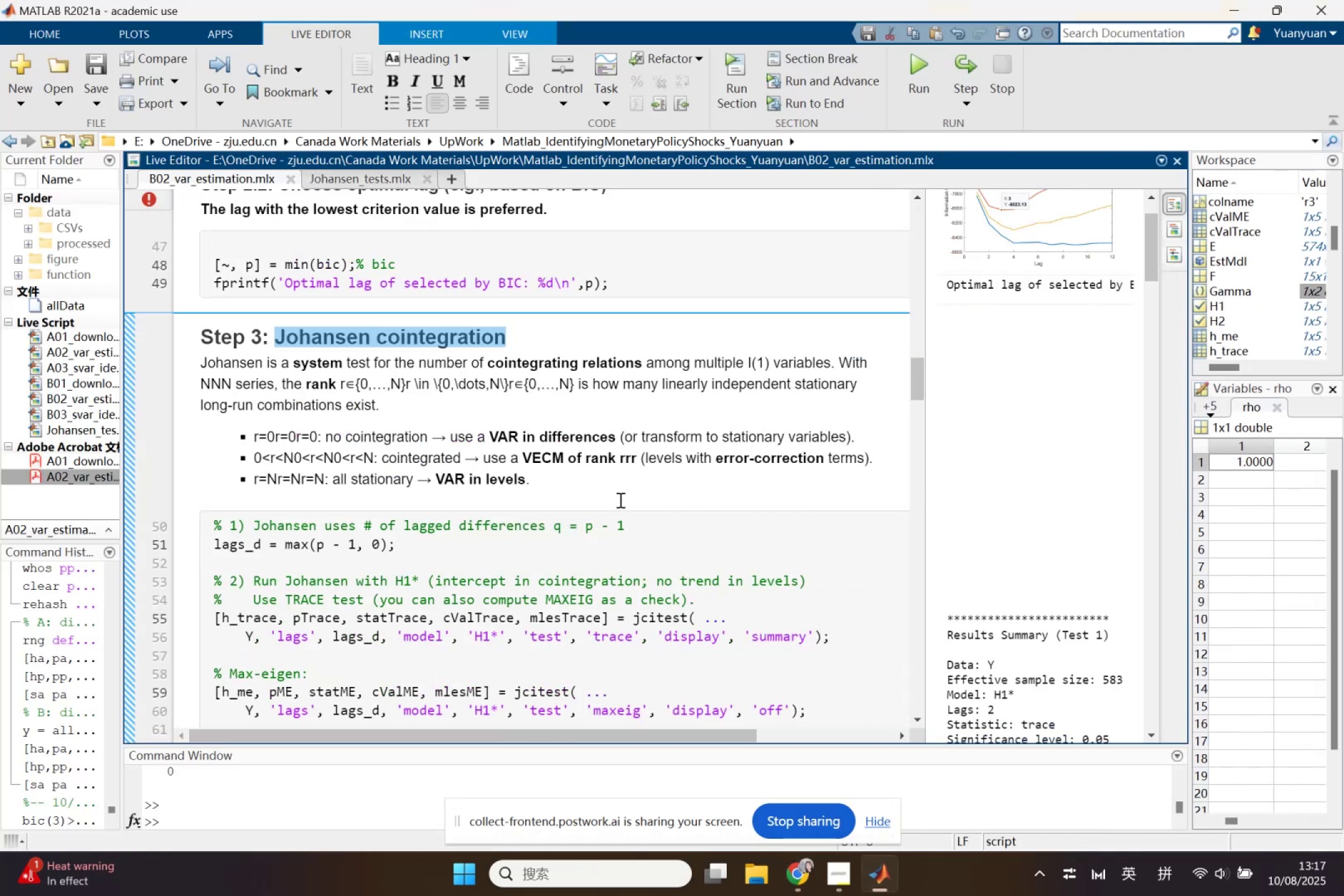 
scroll: coordinate [625, 493], scroll_direction: down, amount: 7.0
 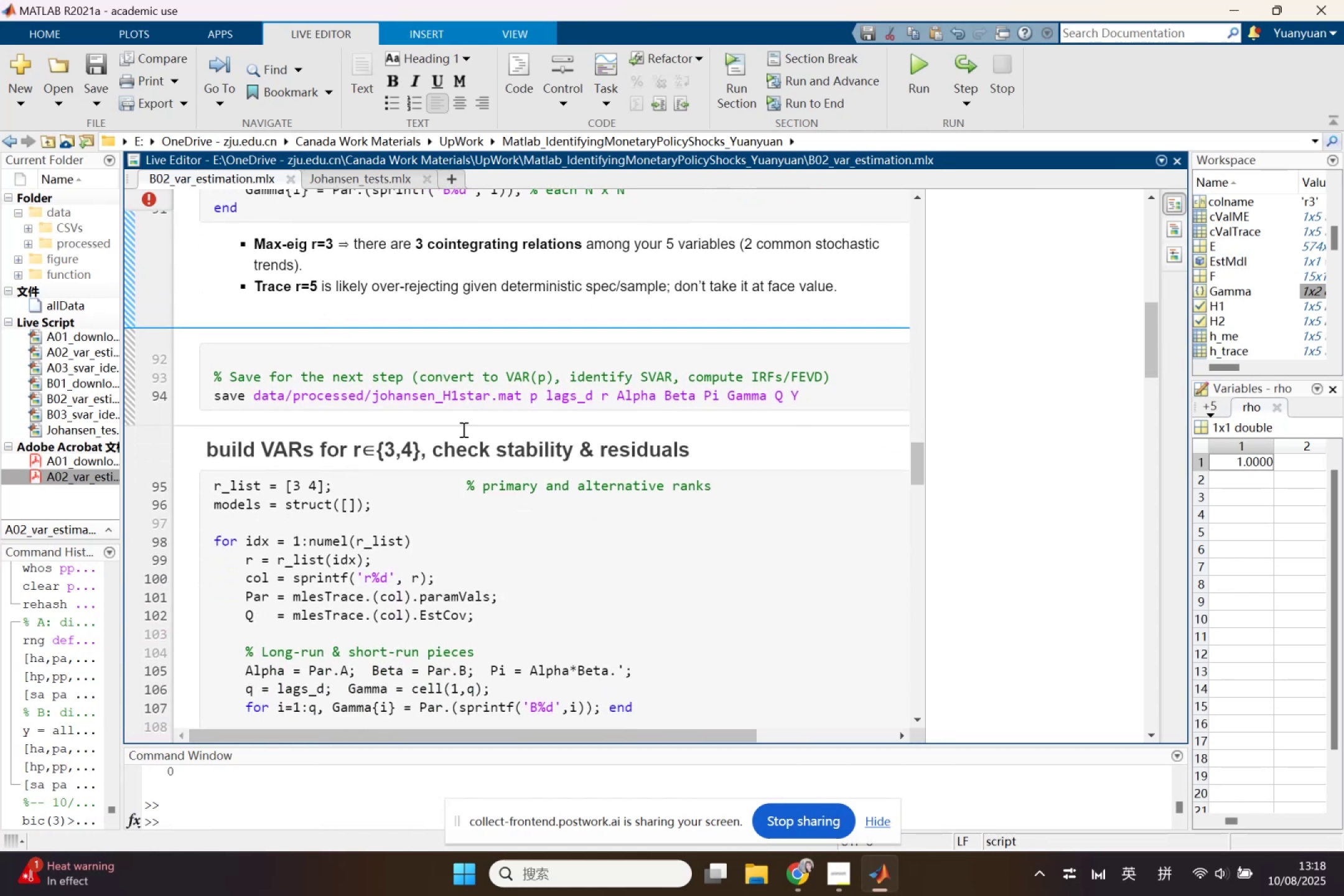 
left_click([425, 329])
 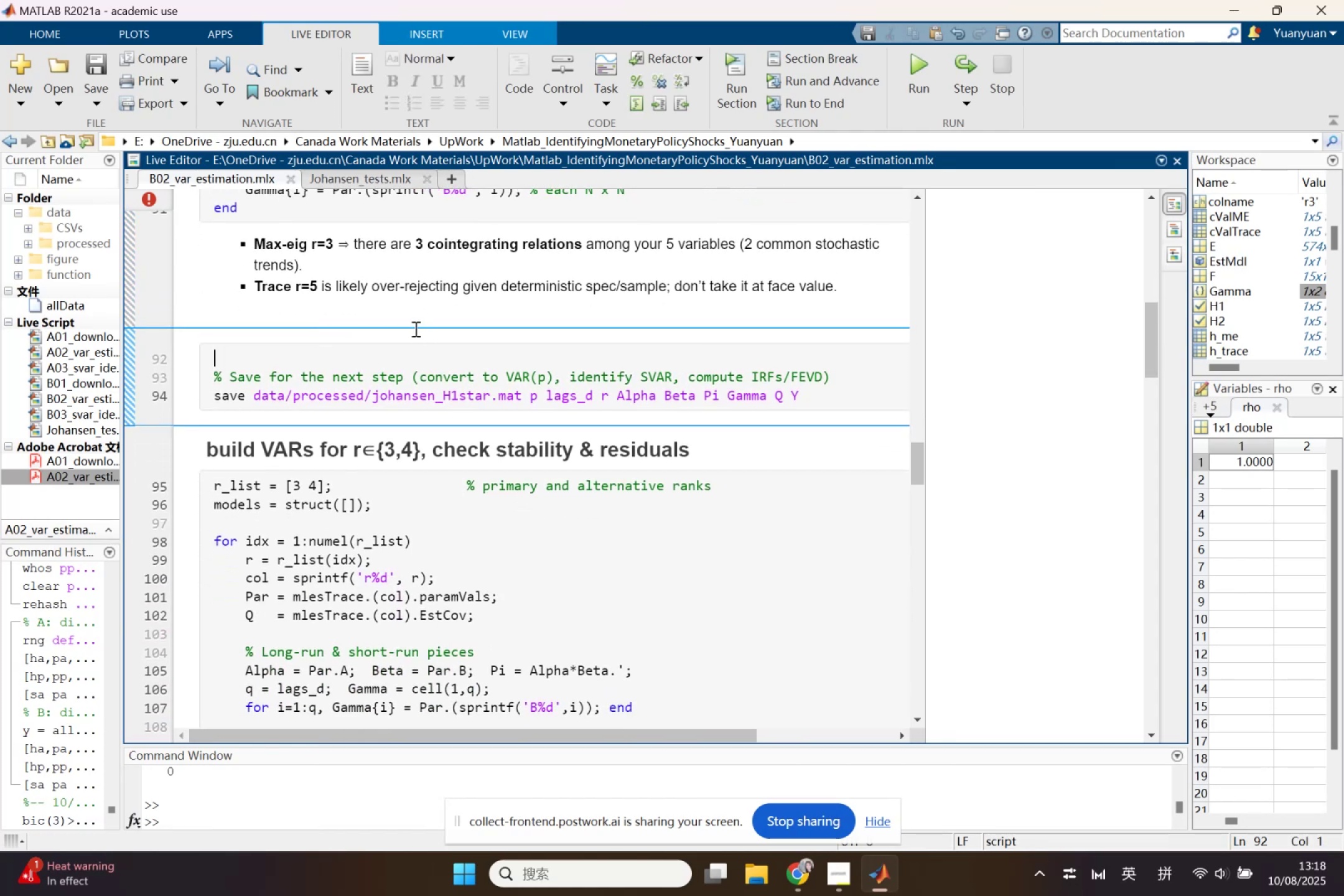 
key(Backspace)
 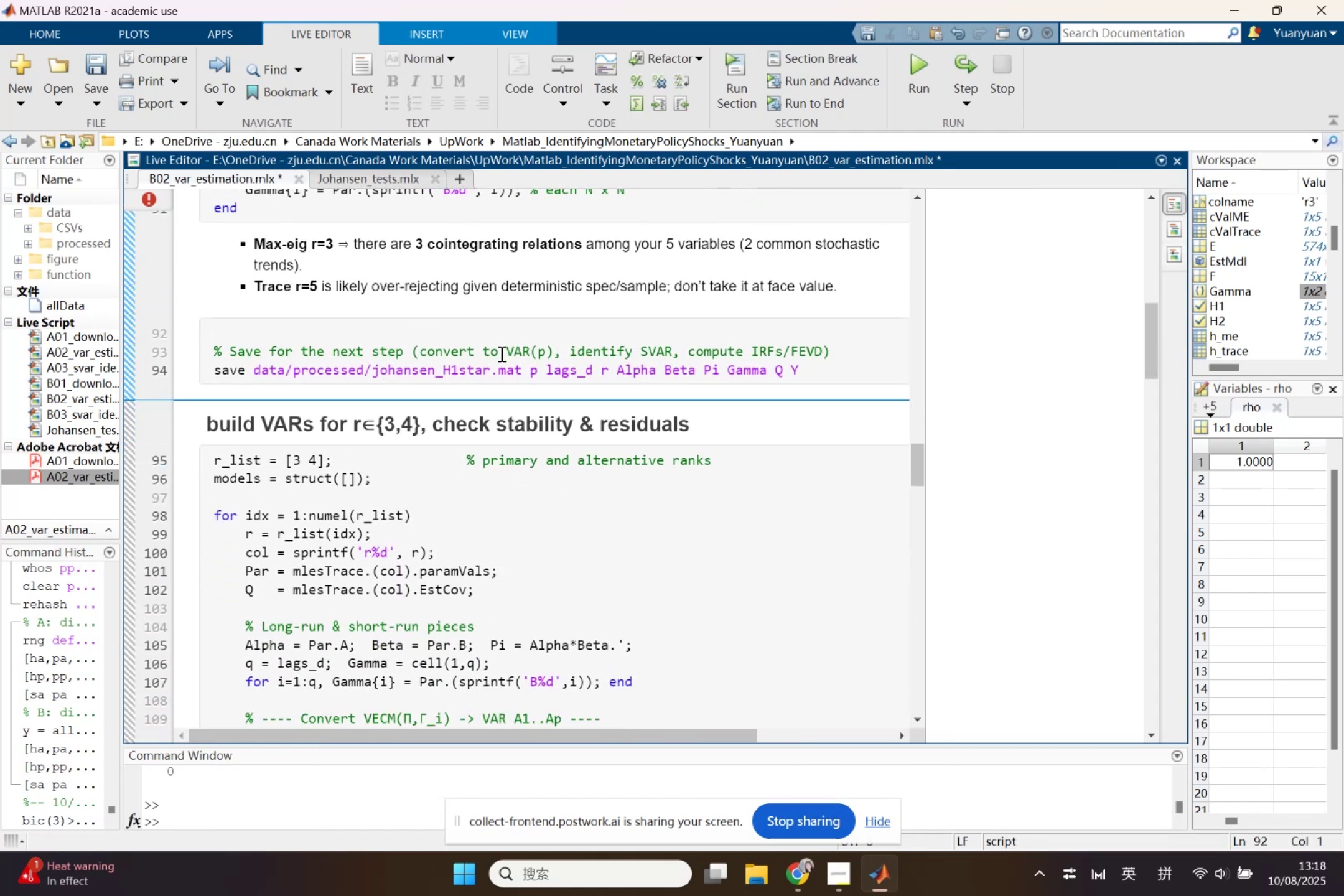 
key(Backspace)
 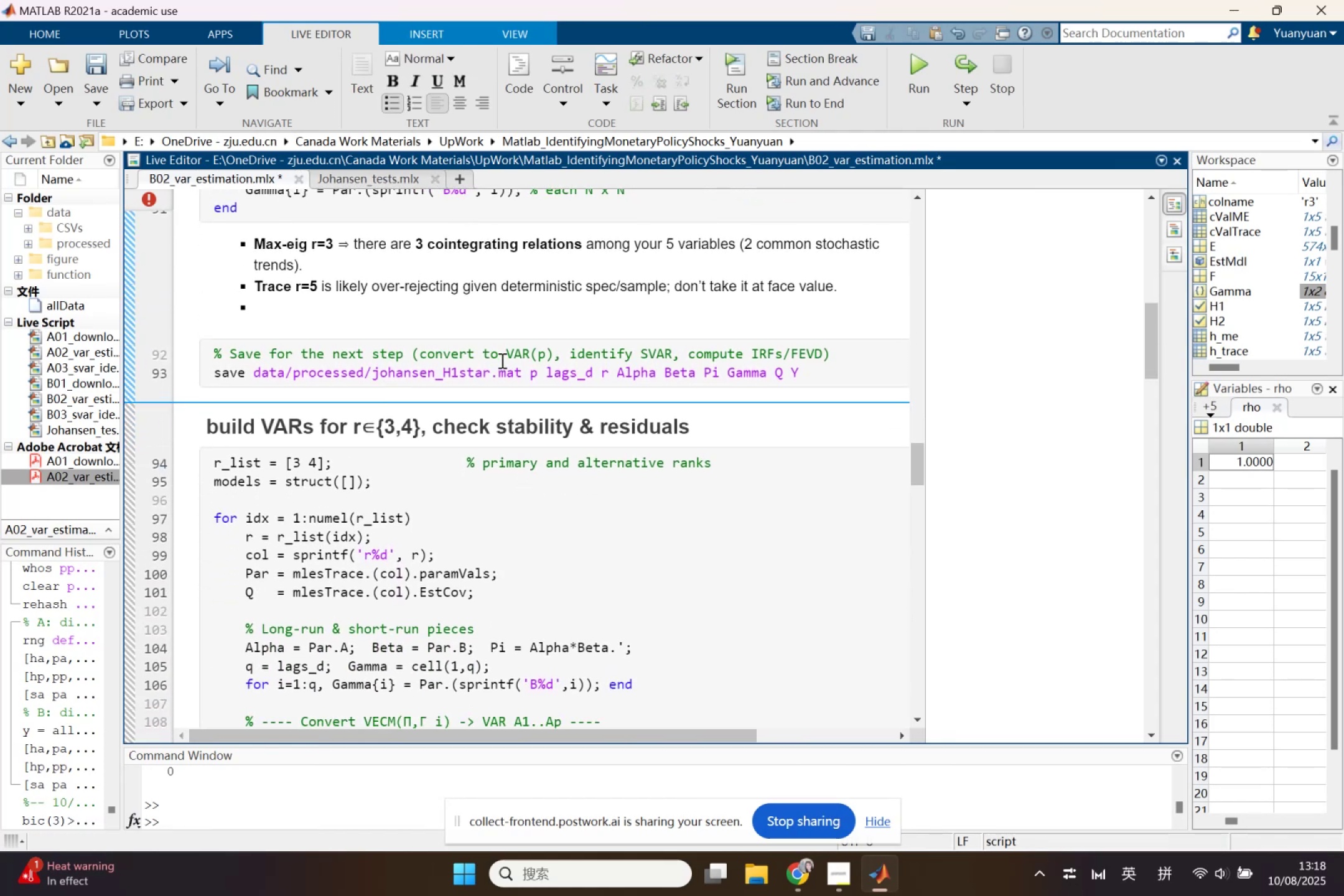 
scroll: coordinate [552, 389], scroll_direction: down, amount: 2.0
 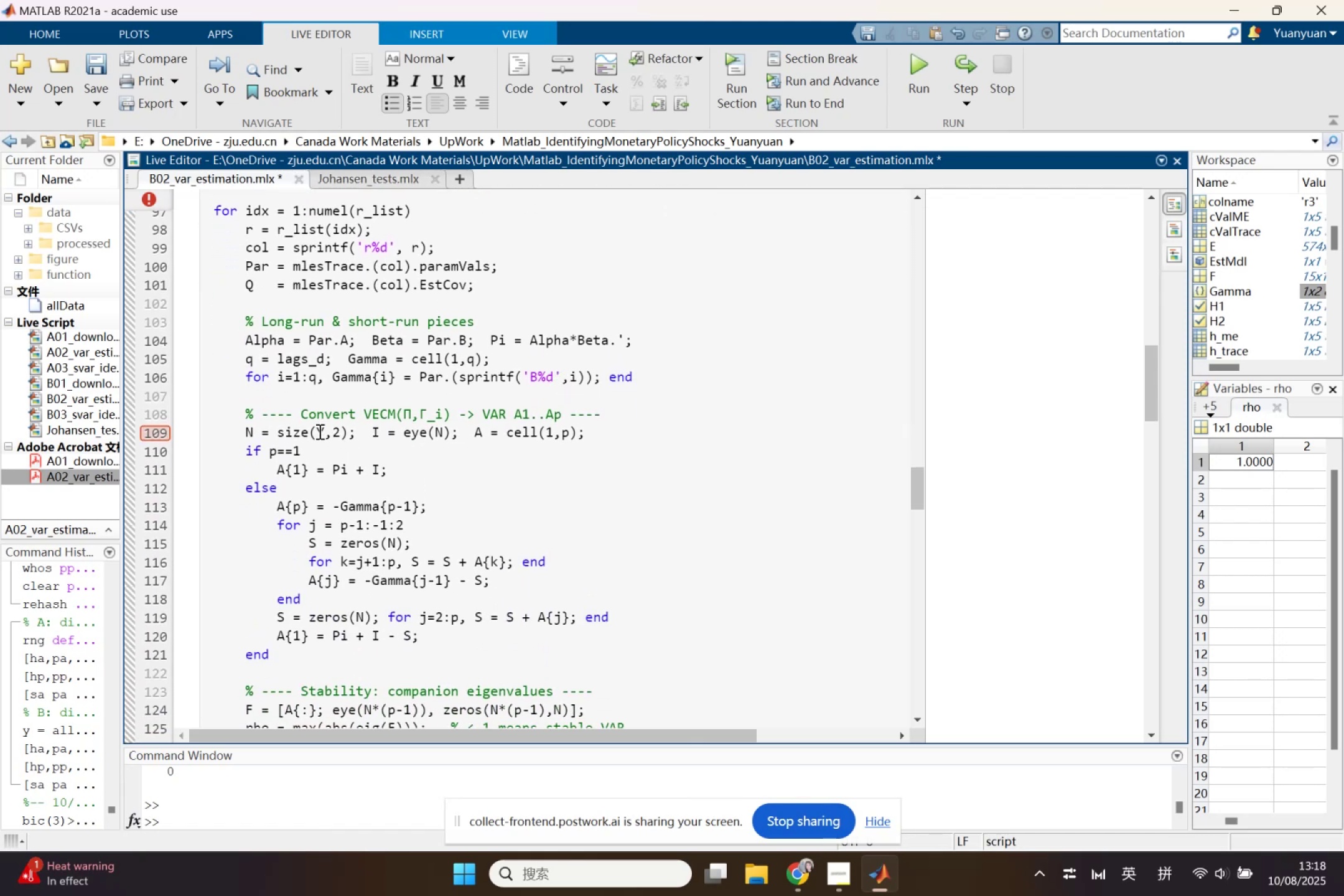 
wait(10.08)
 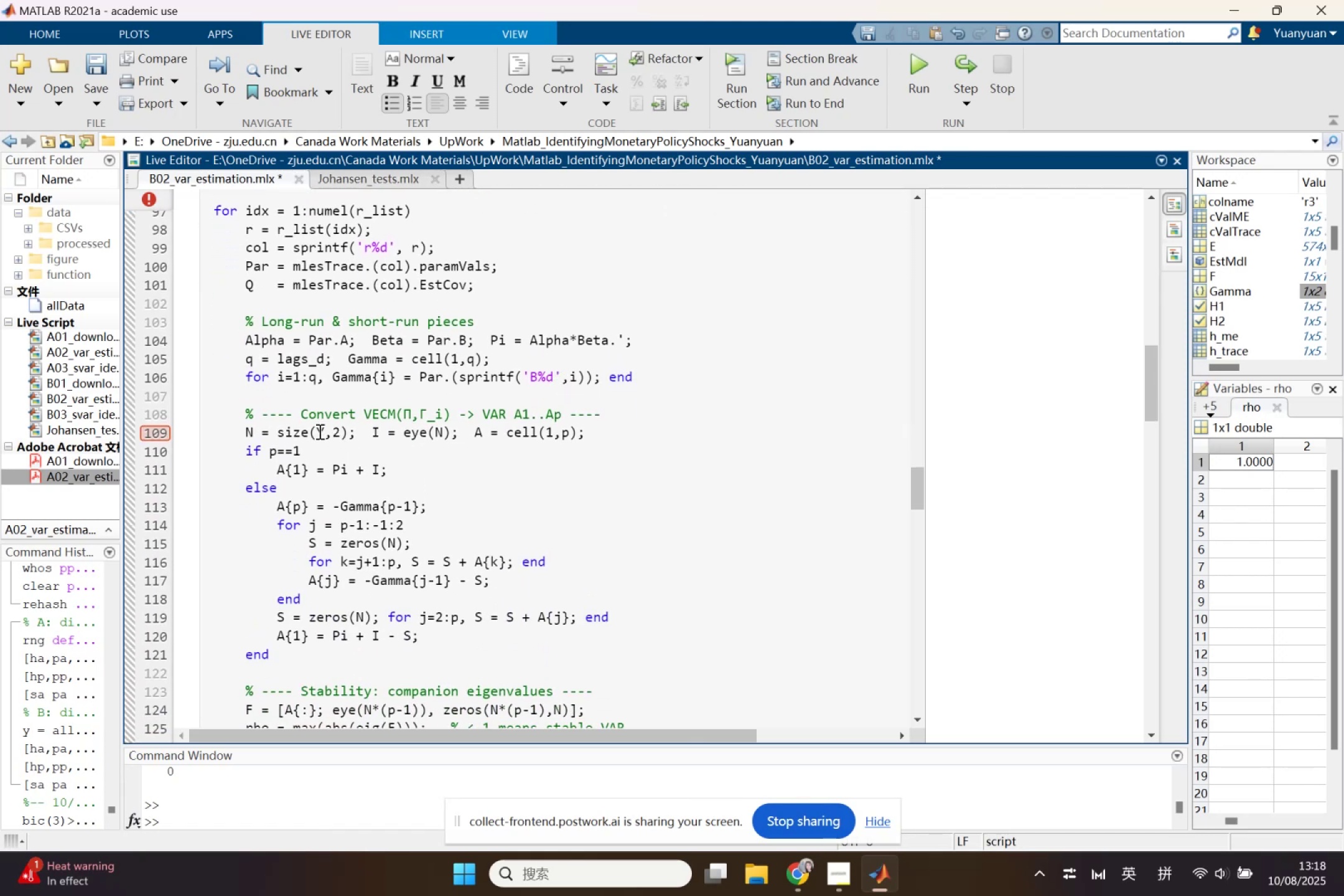 
scroll: coordinate [465, 452], scroll_direction: down, amount: 2.0
 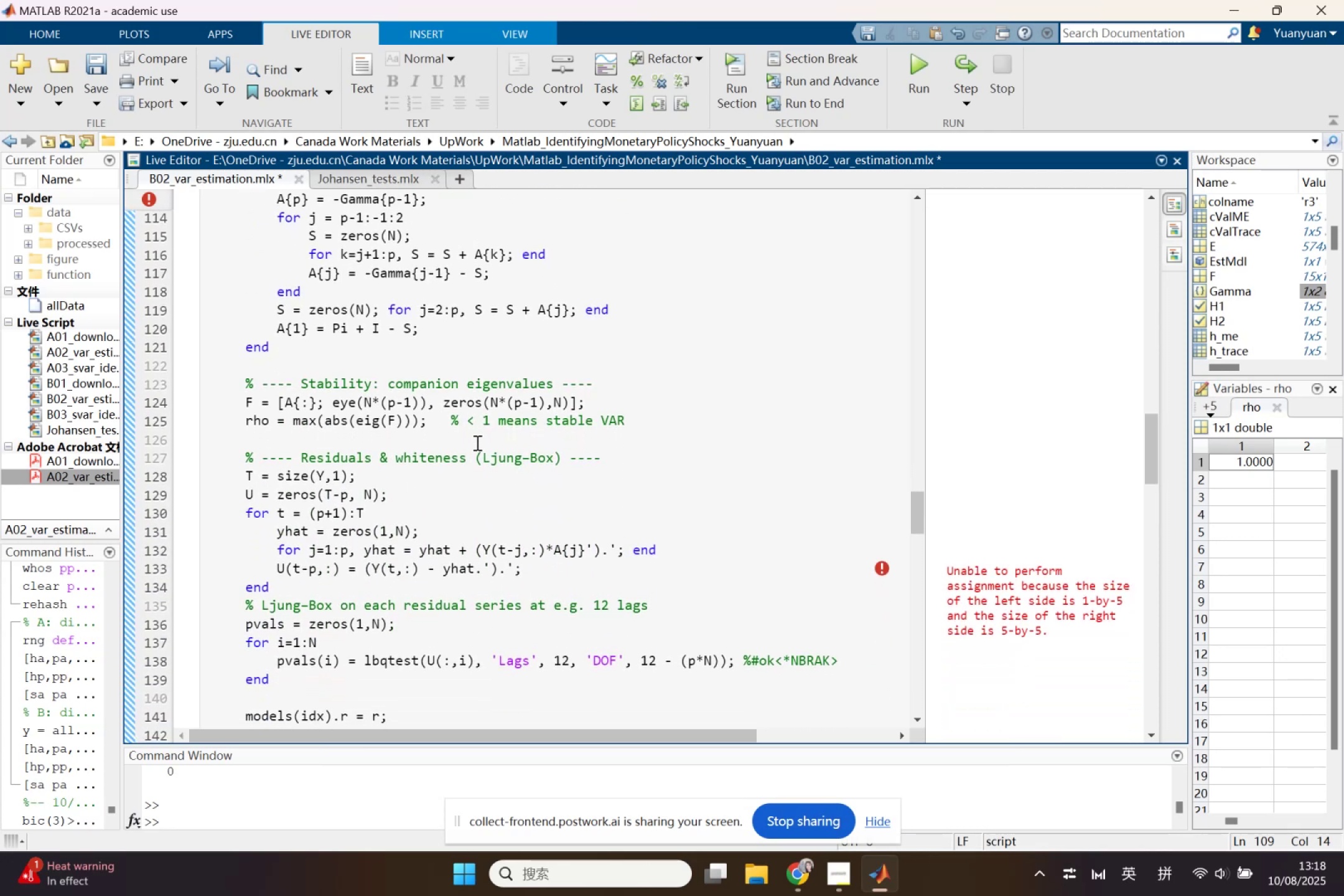 
wait(8.38)
 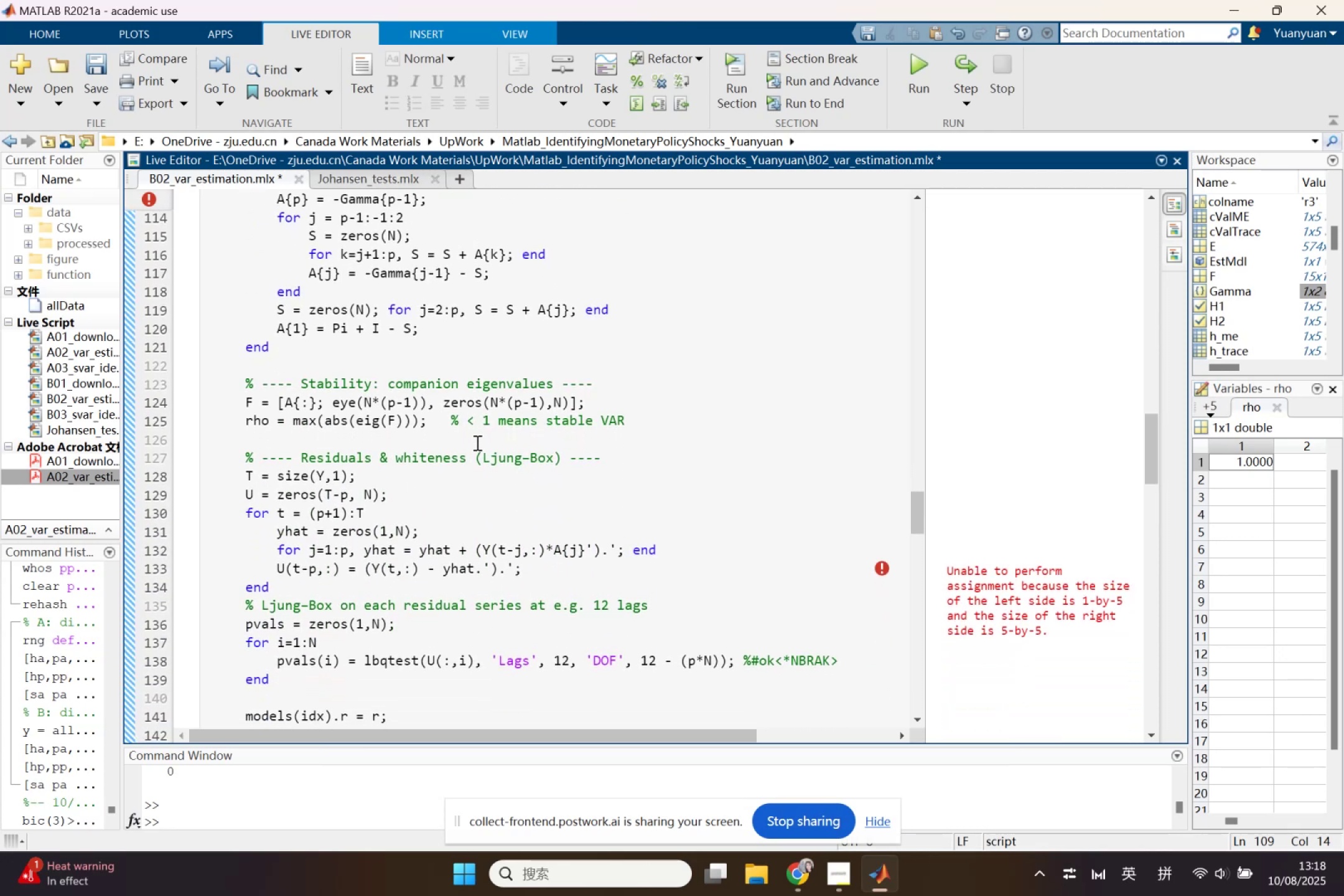 
left_click_drag(start_coordinate=[418, 178], to_coordinate=[418, 174])
 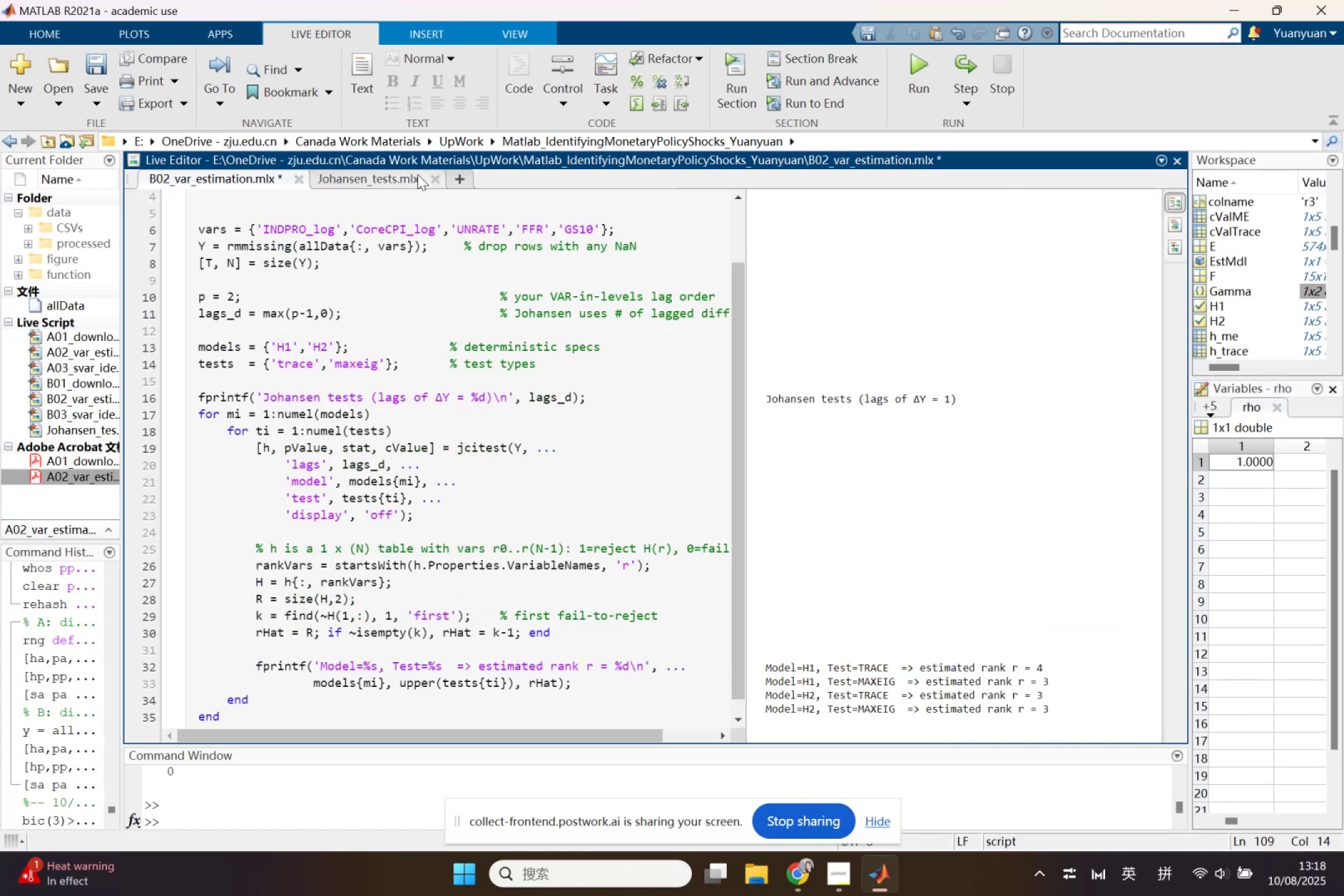 
mouse_move([412, 187])
 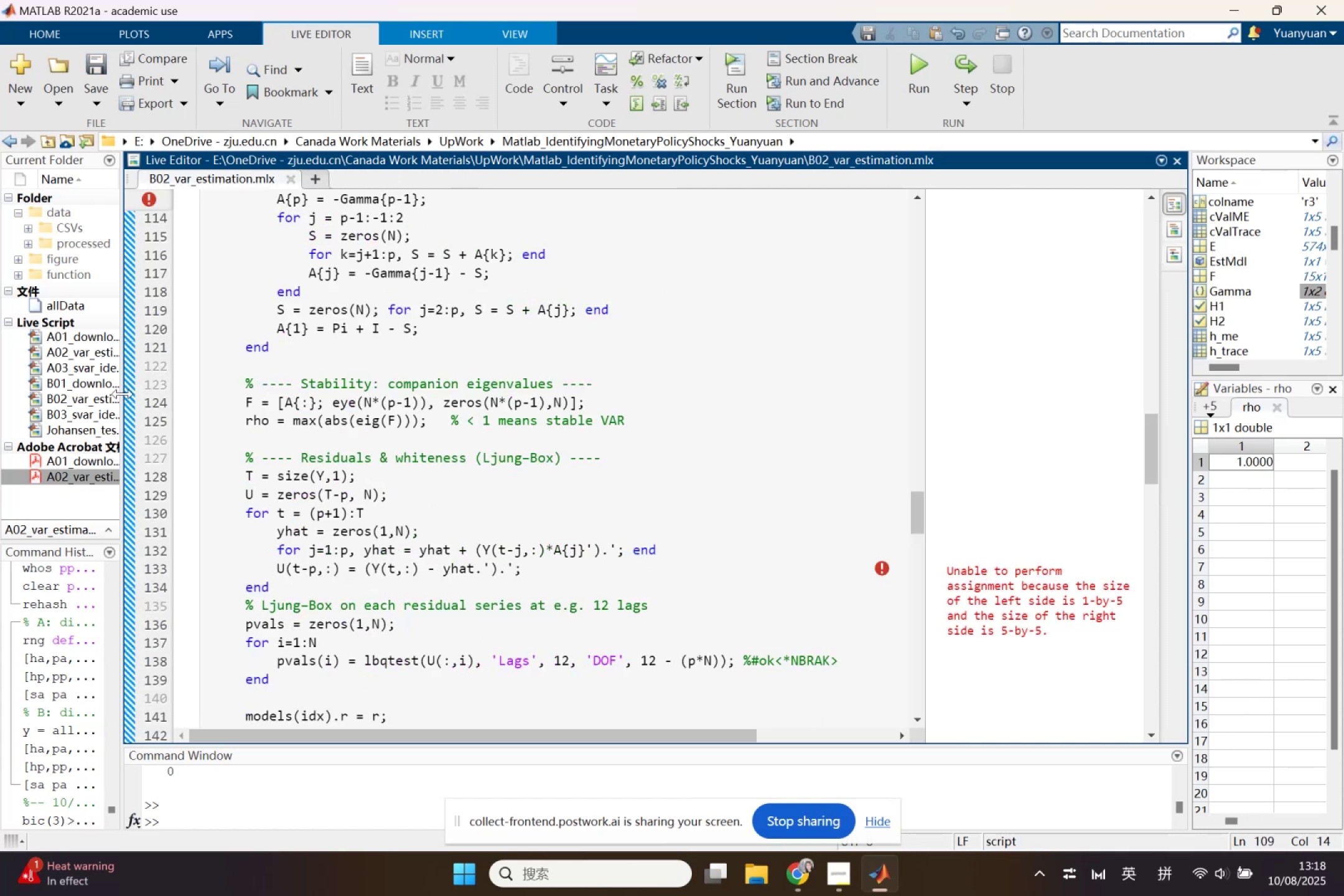 
left_click_drag(start_coordinate=[121, 394], to_coordinate=[253, 397])
 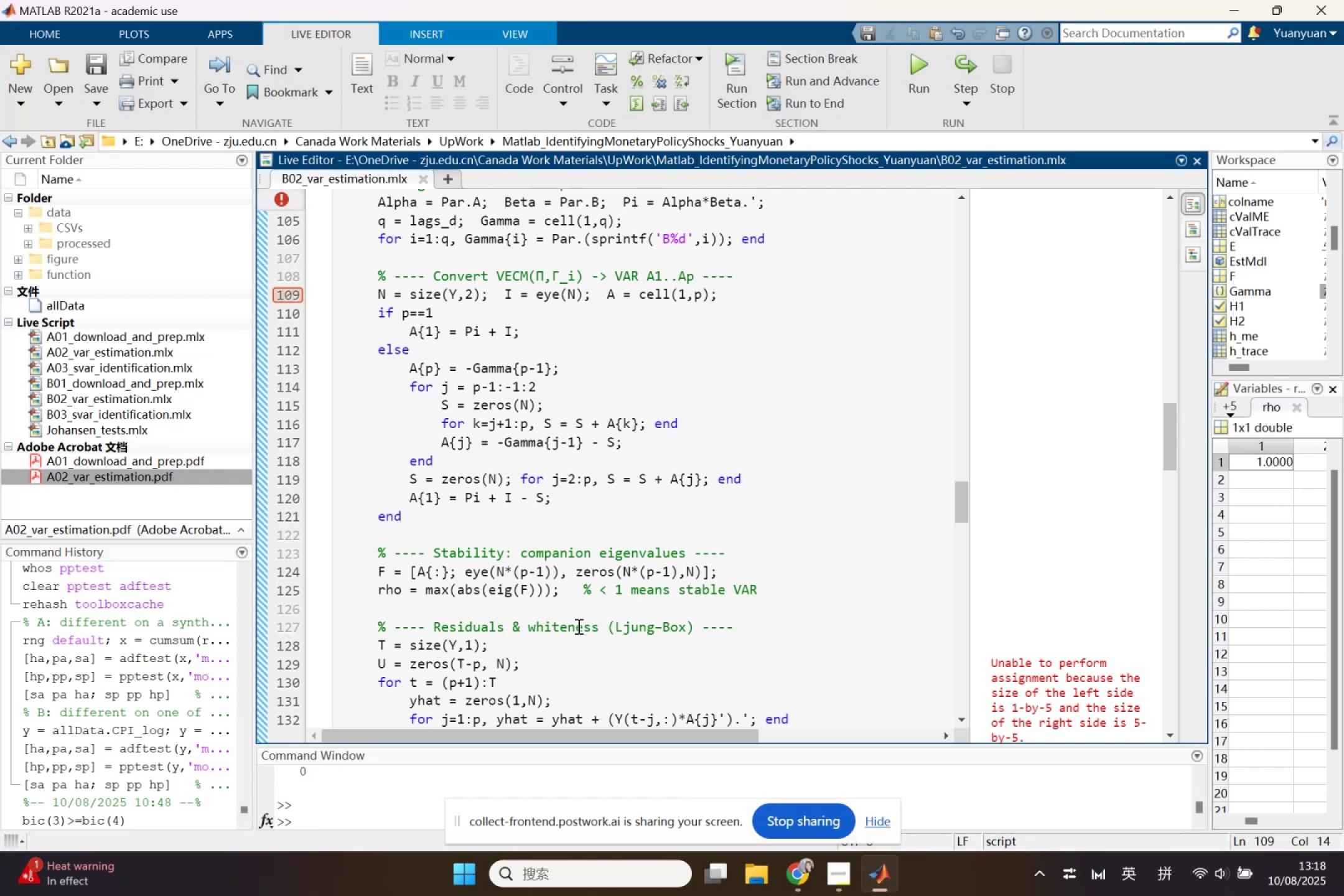 
scroll: coordinate [578, 626], scroll_direction: down, amount: 1.0
 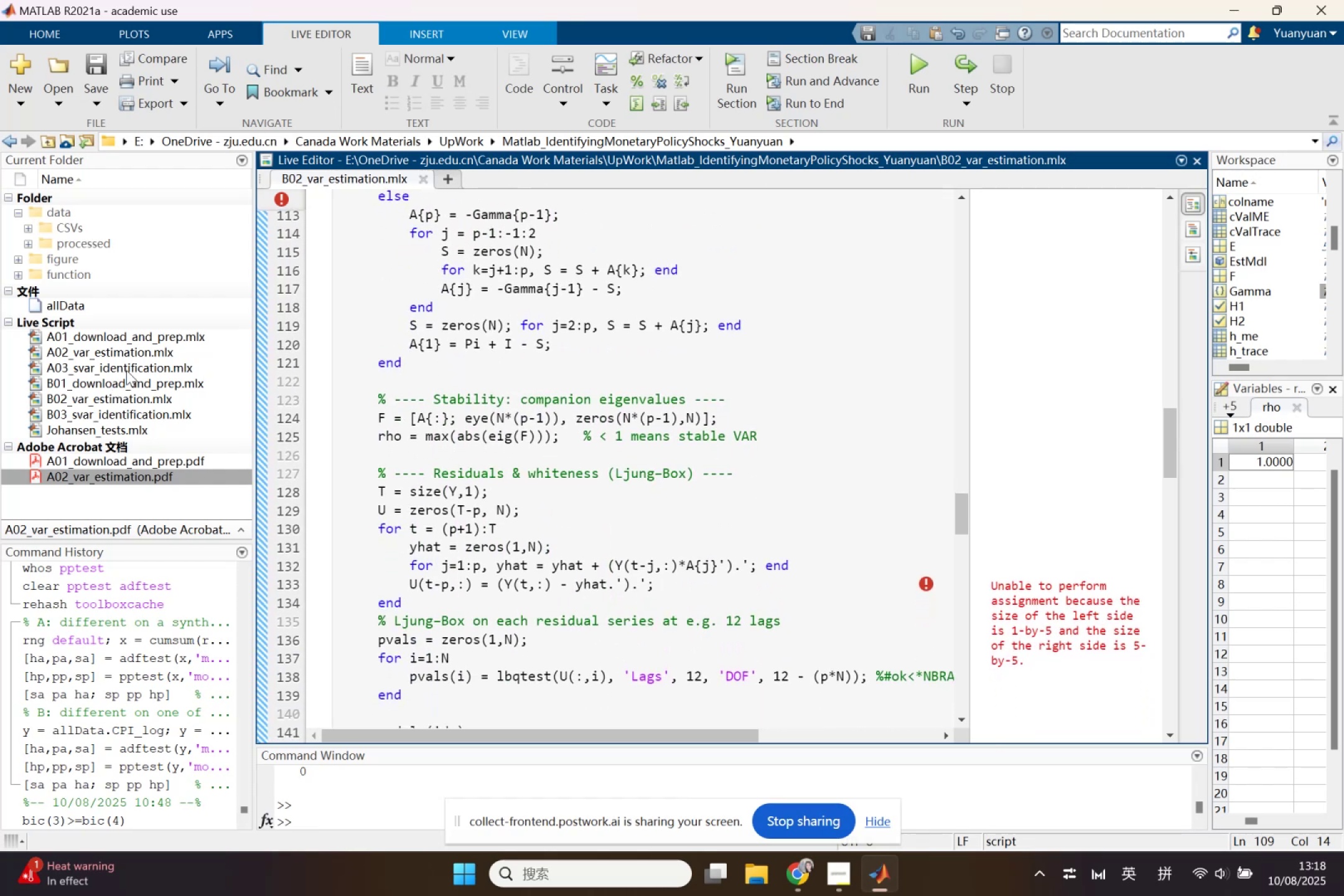 
double_click([134, 336])
 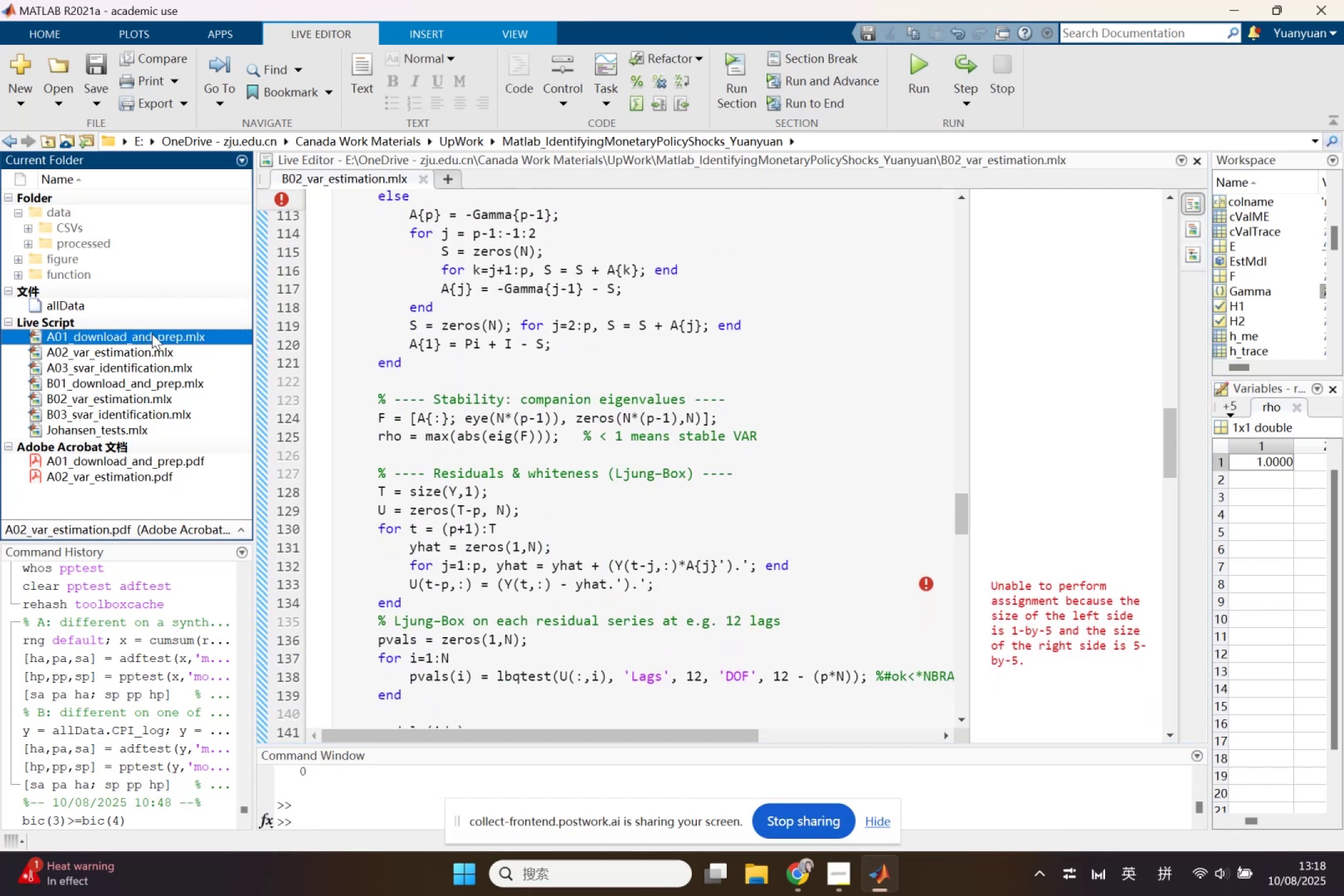 
wait(5.7)
 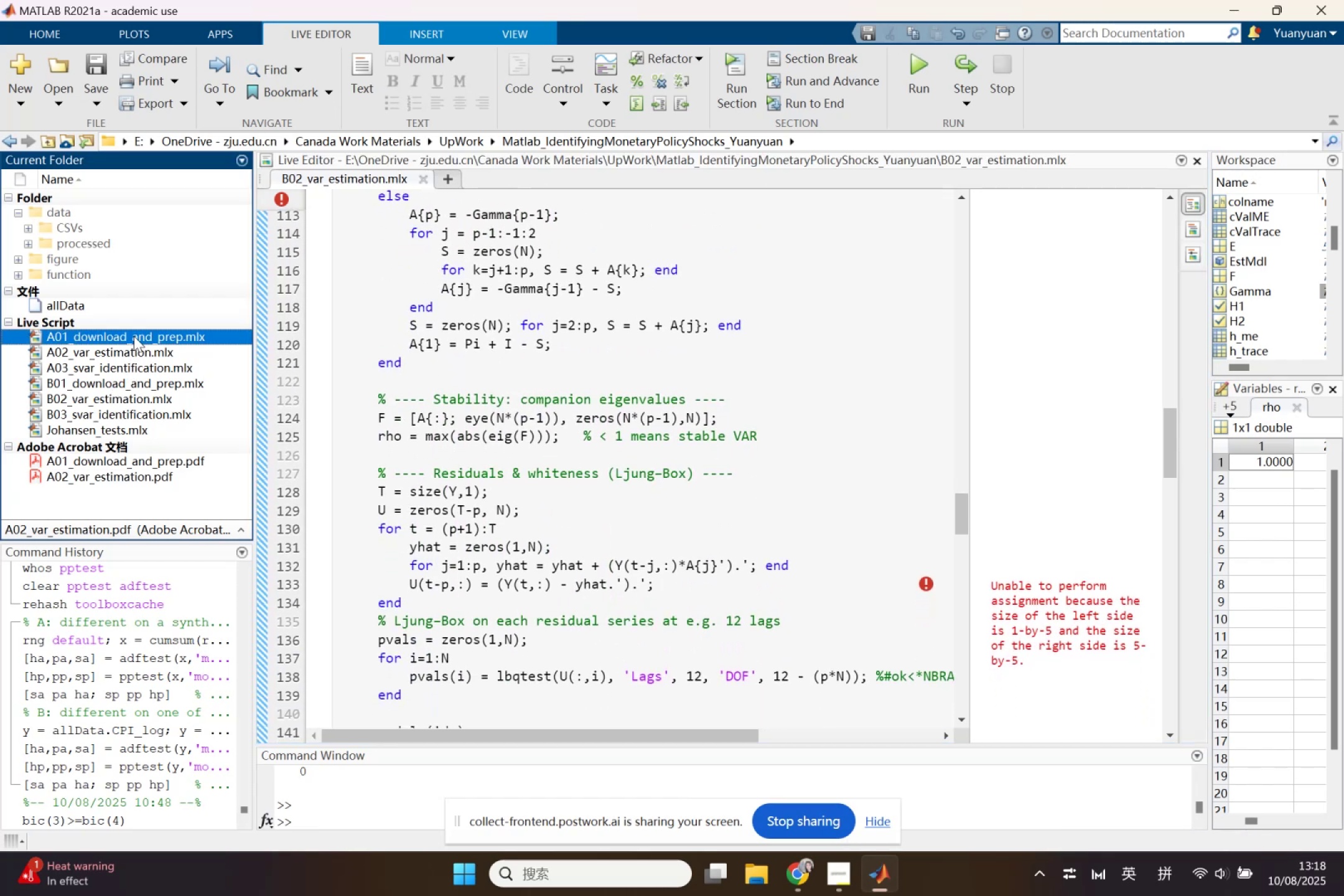 
double_click([152, 334])
 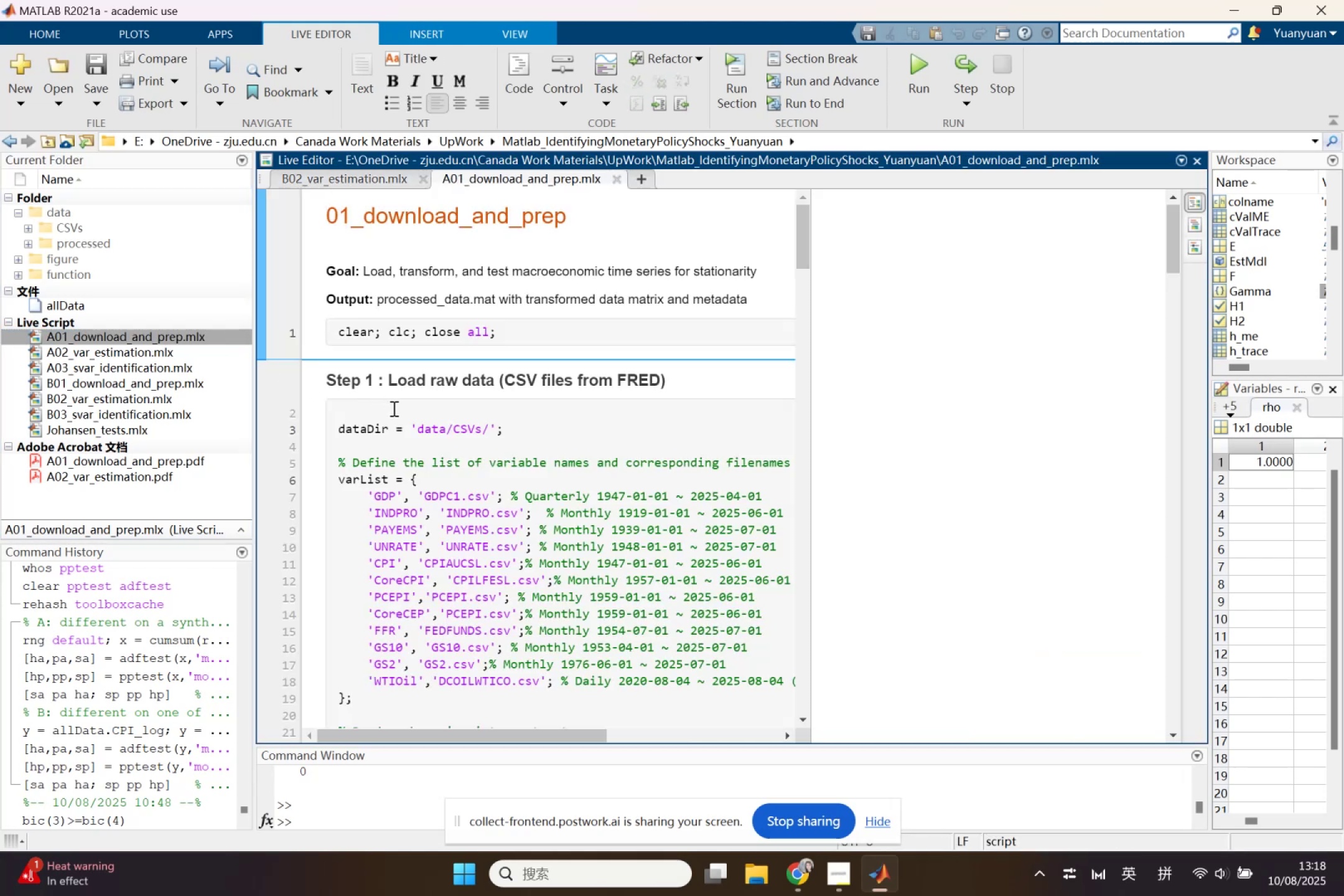 
scroll: coordinate [412, 465], scroll_direction: down, amount: 29.0
 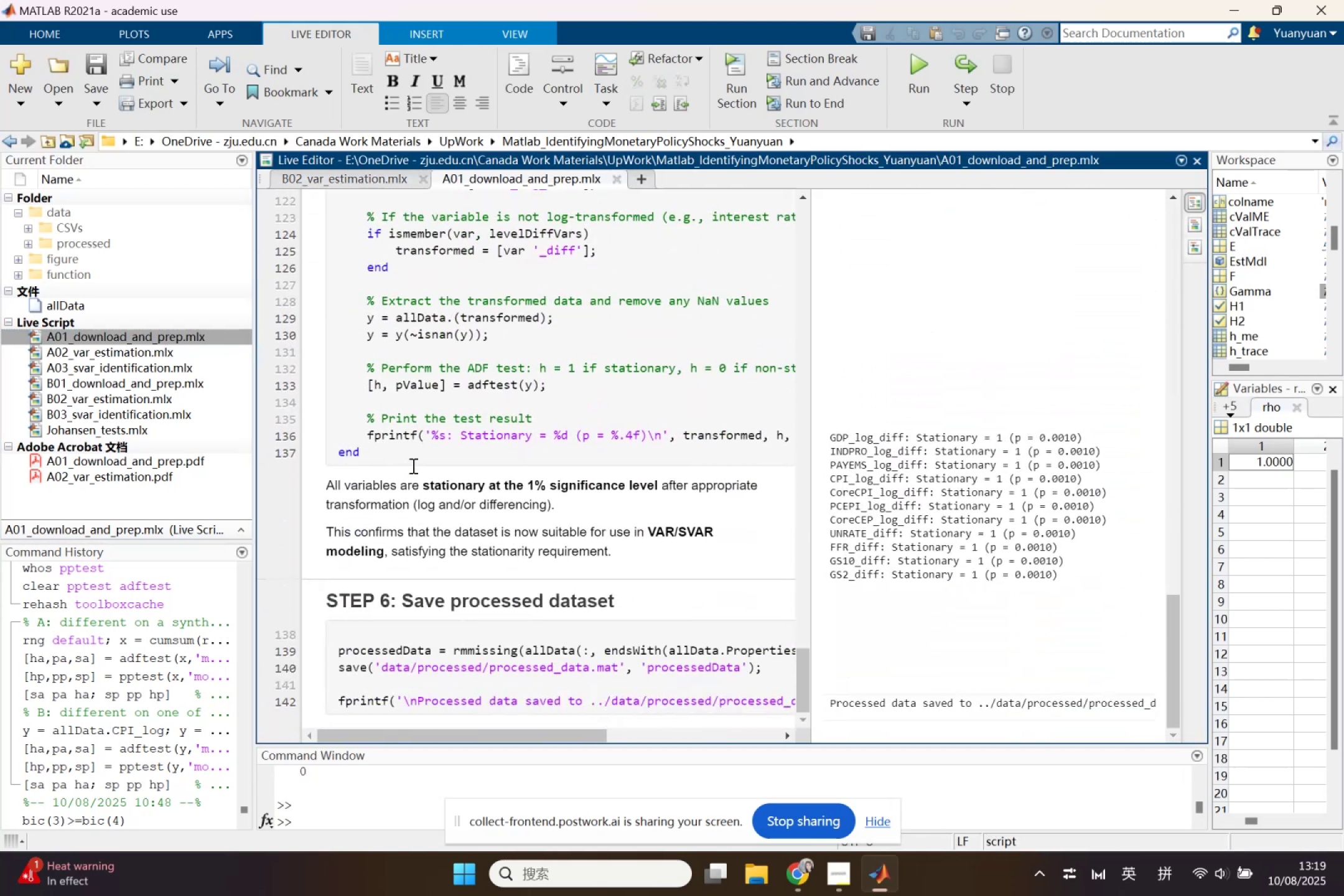 
scroll: coordinate [412, 465], scroll_direction: up, amount: 5.0
 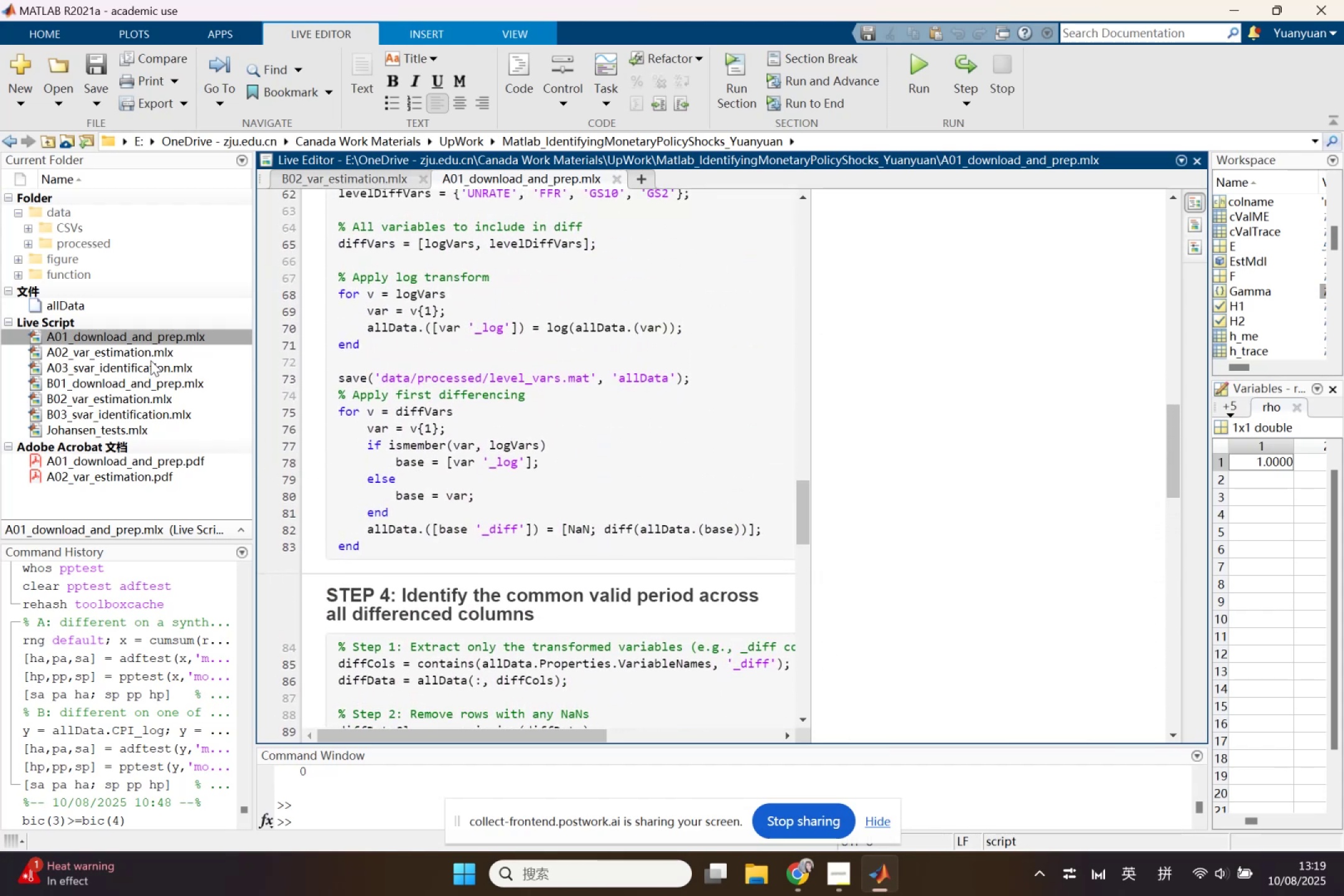 
double_click([149, 356])
 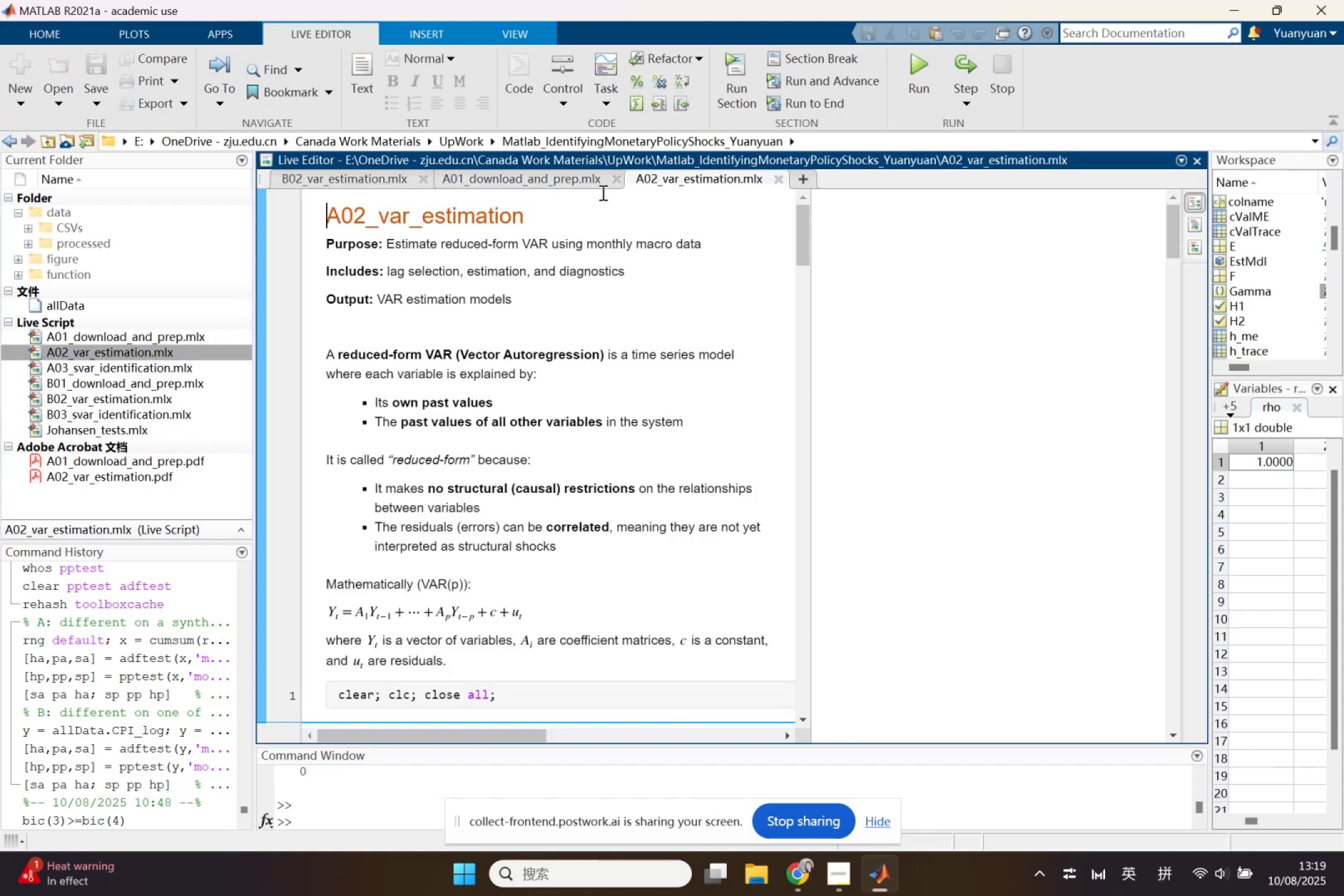 
left_click([617, 183])
 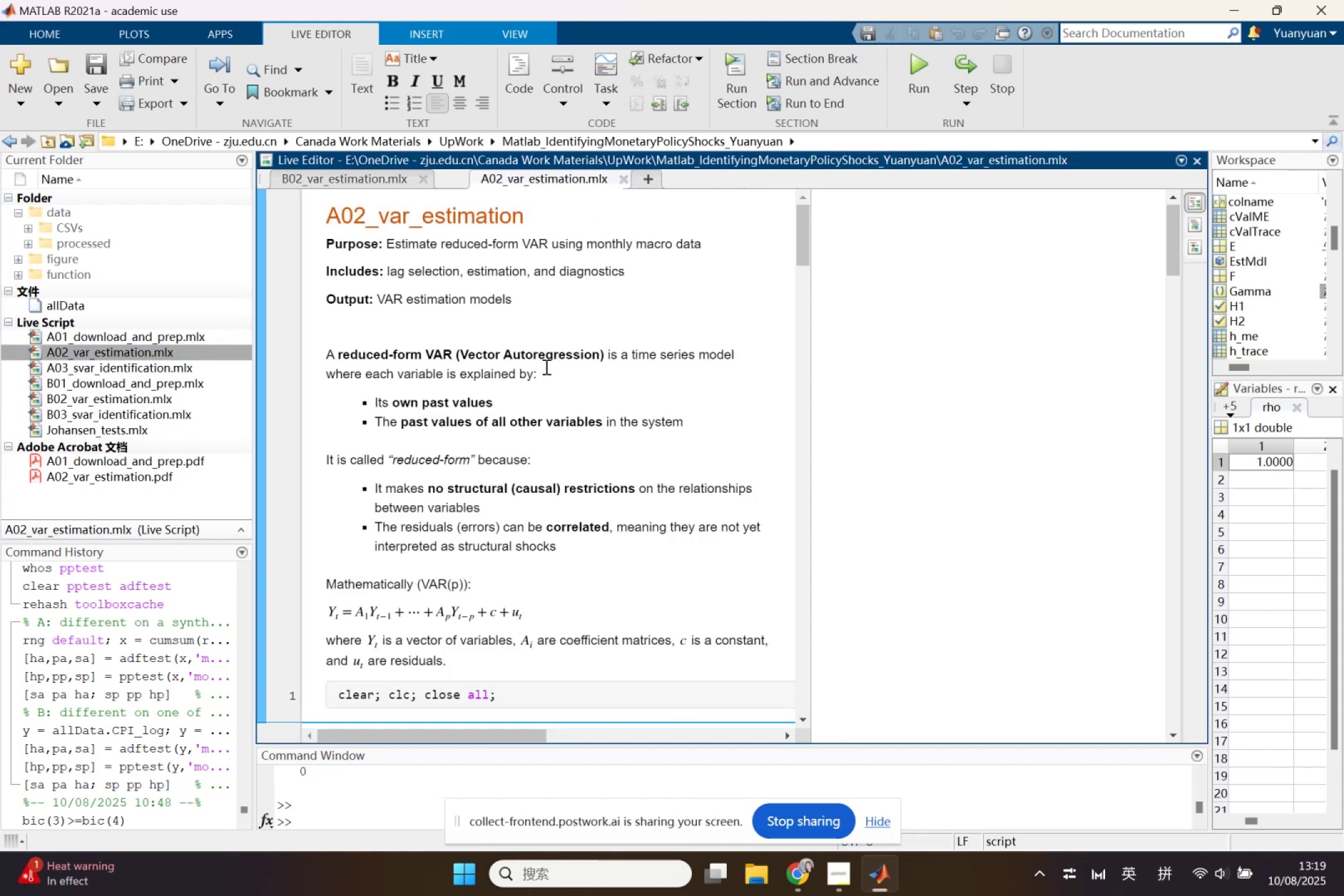 
scroll: coordinate [525, 556], scroll_direction: down, amount: 26.0
 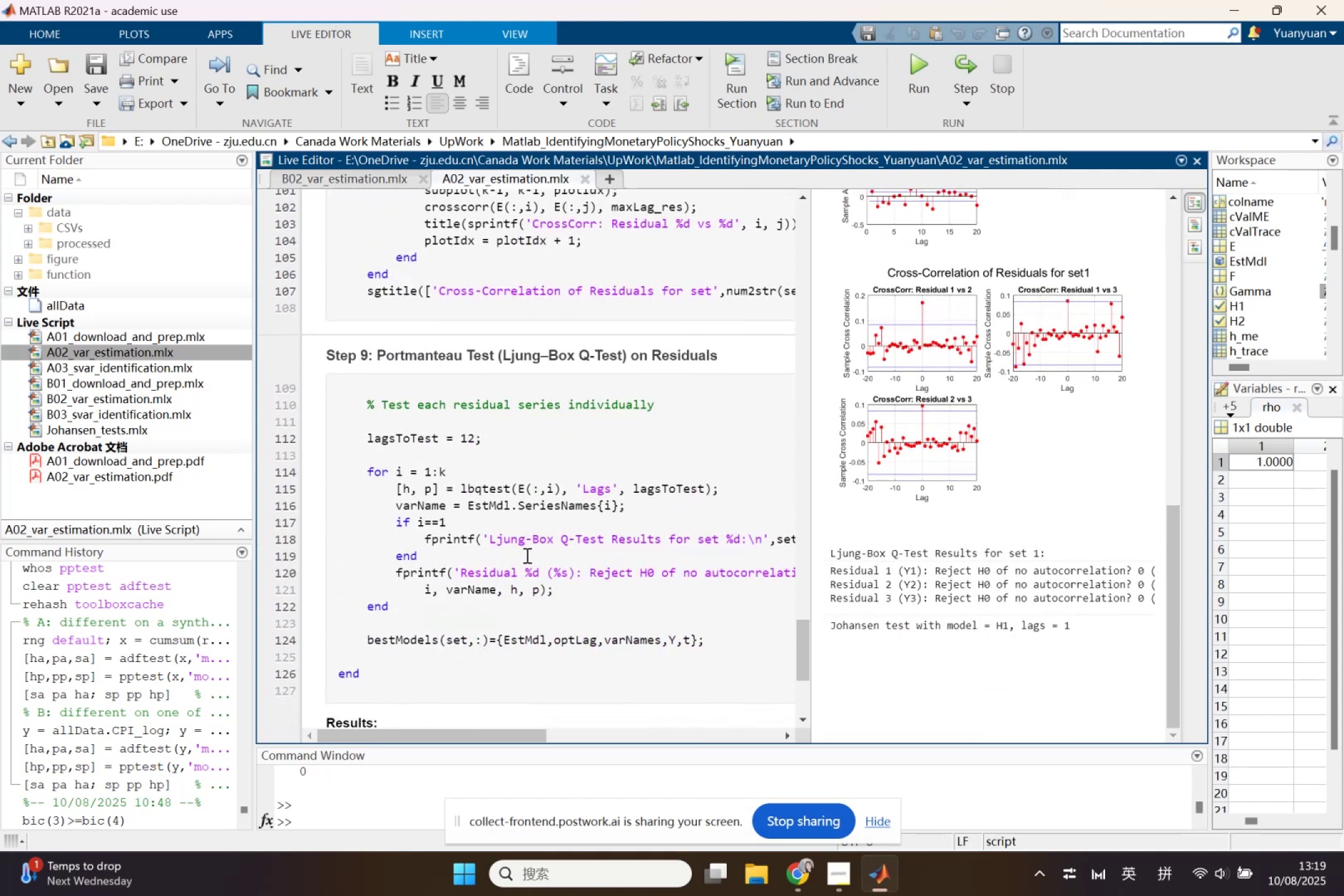 
wait(11.85)
 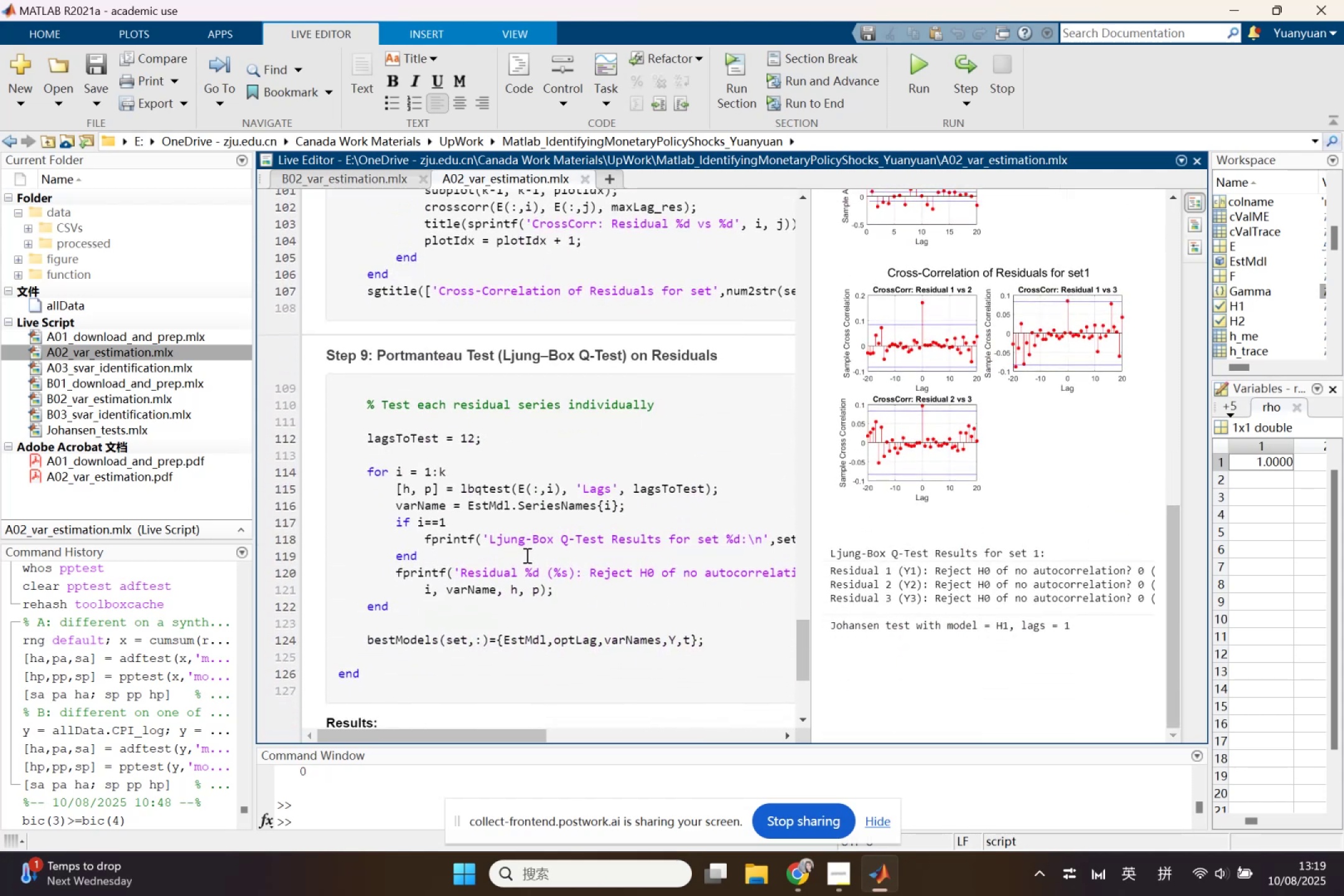 
left_click([352, 172])
 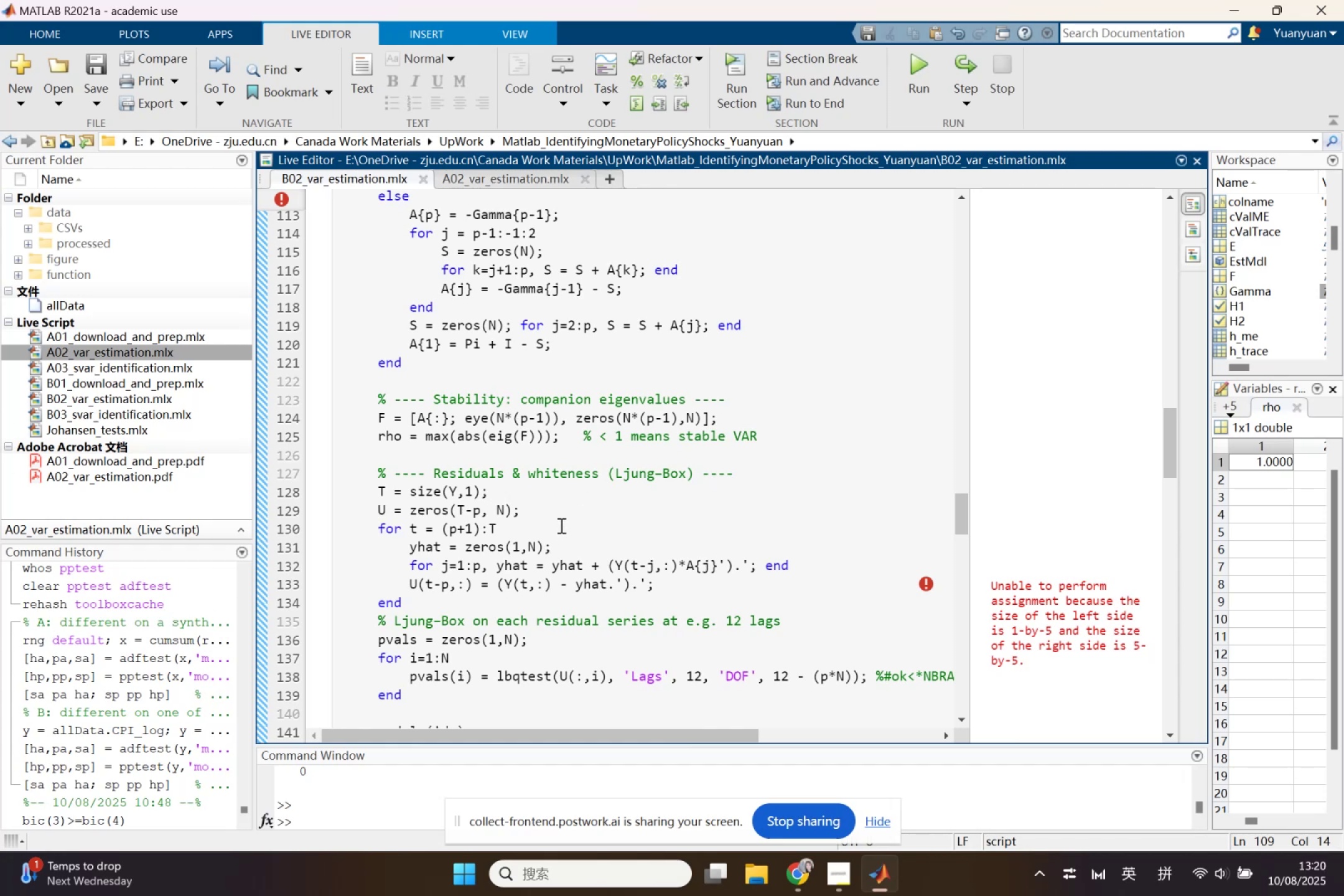 
wait(39.06)
 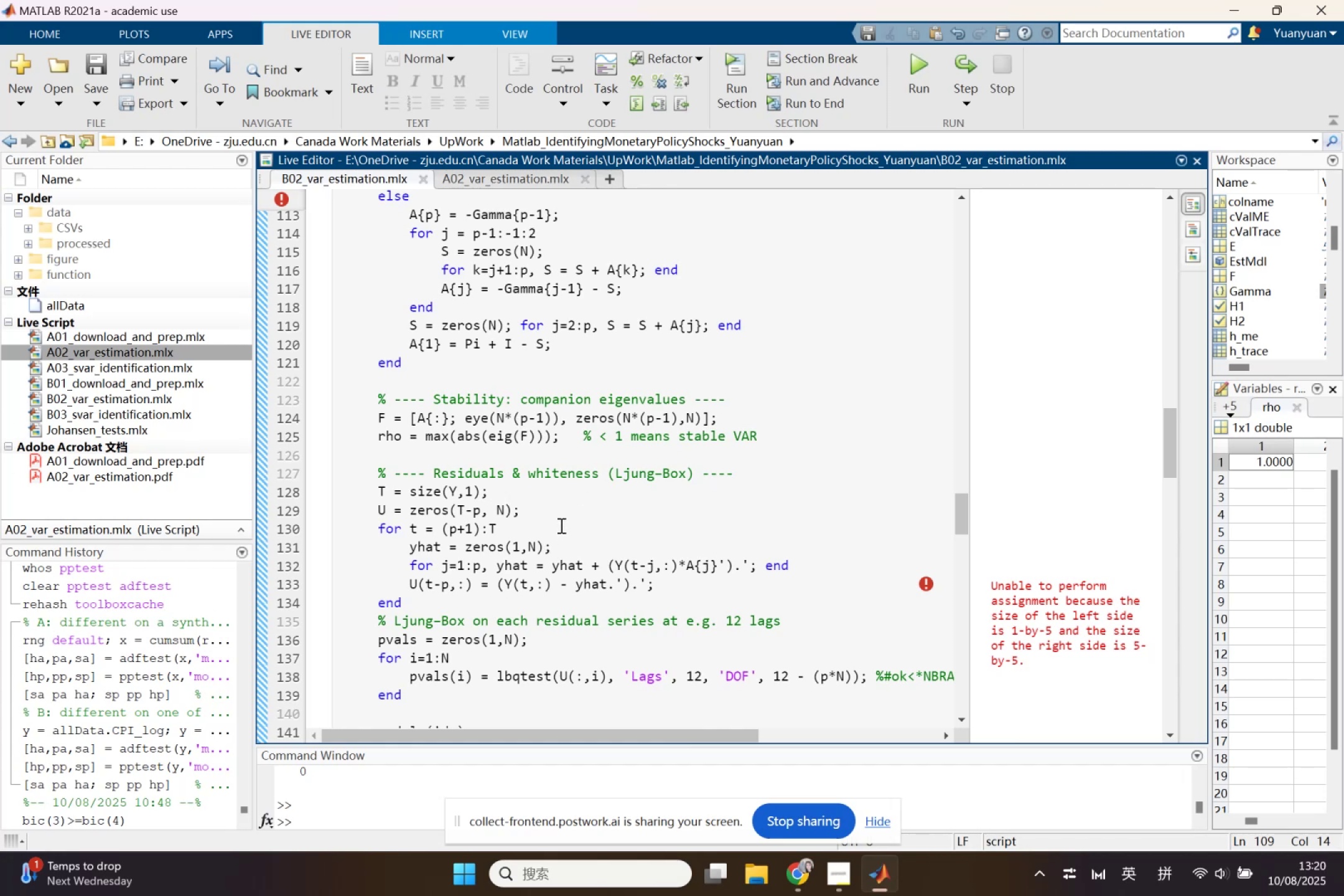 
left_click_drag(start_coordinate=[375, 497], to_coordinate=[477, 485])
 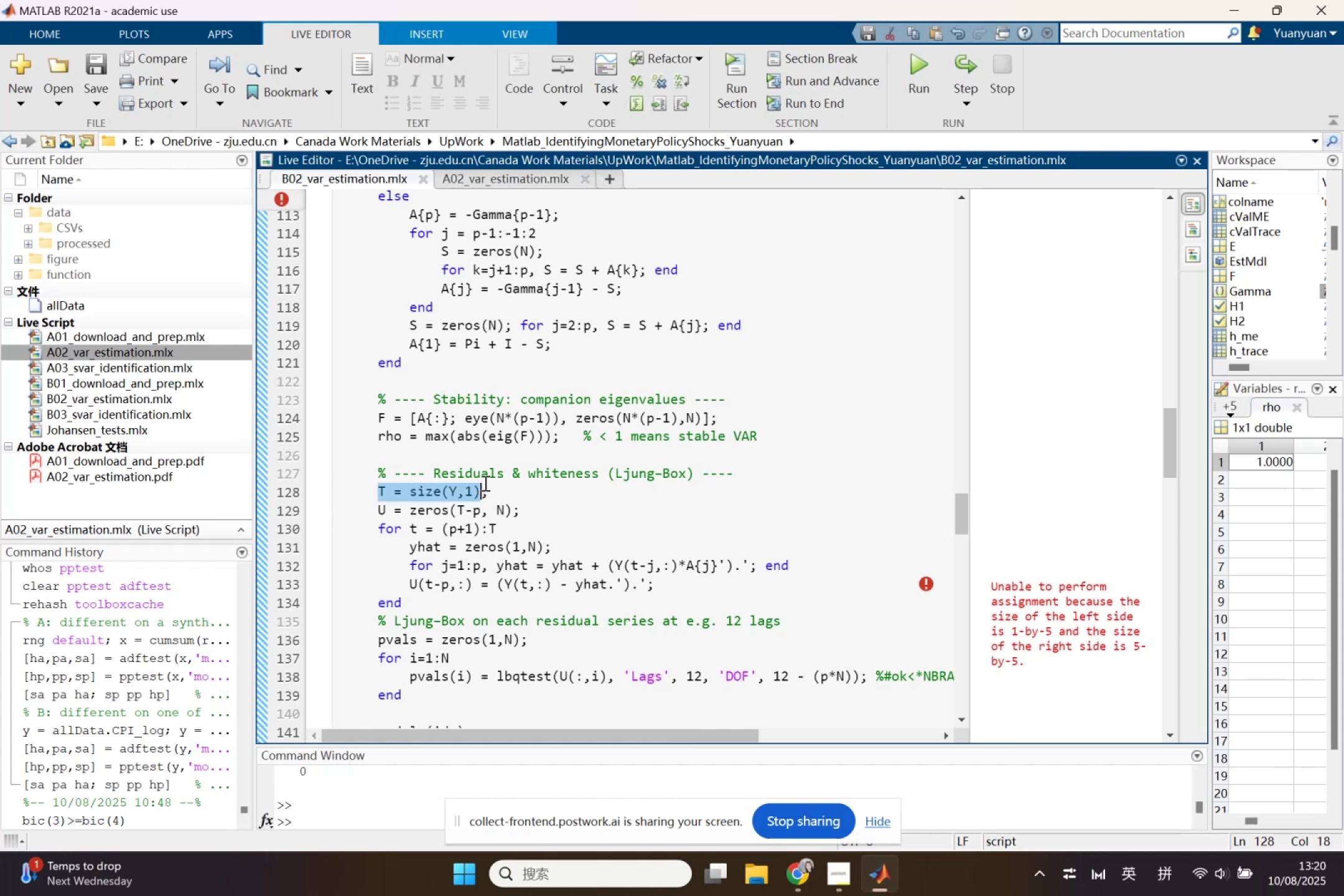 
key(F9)
 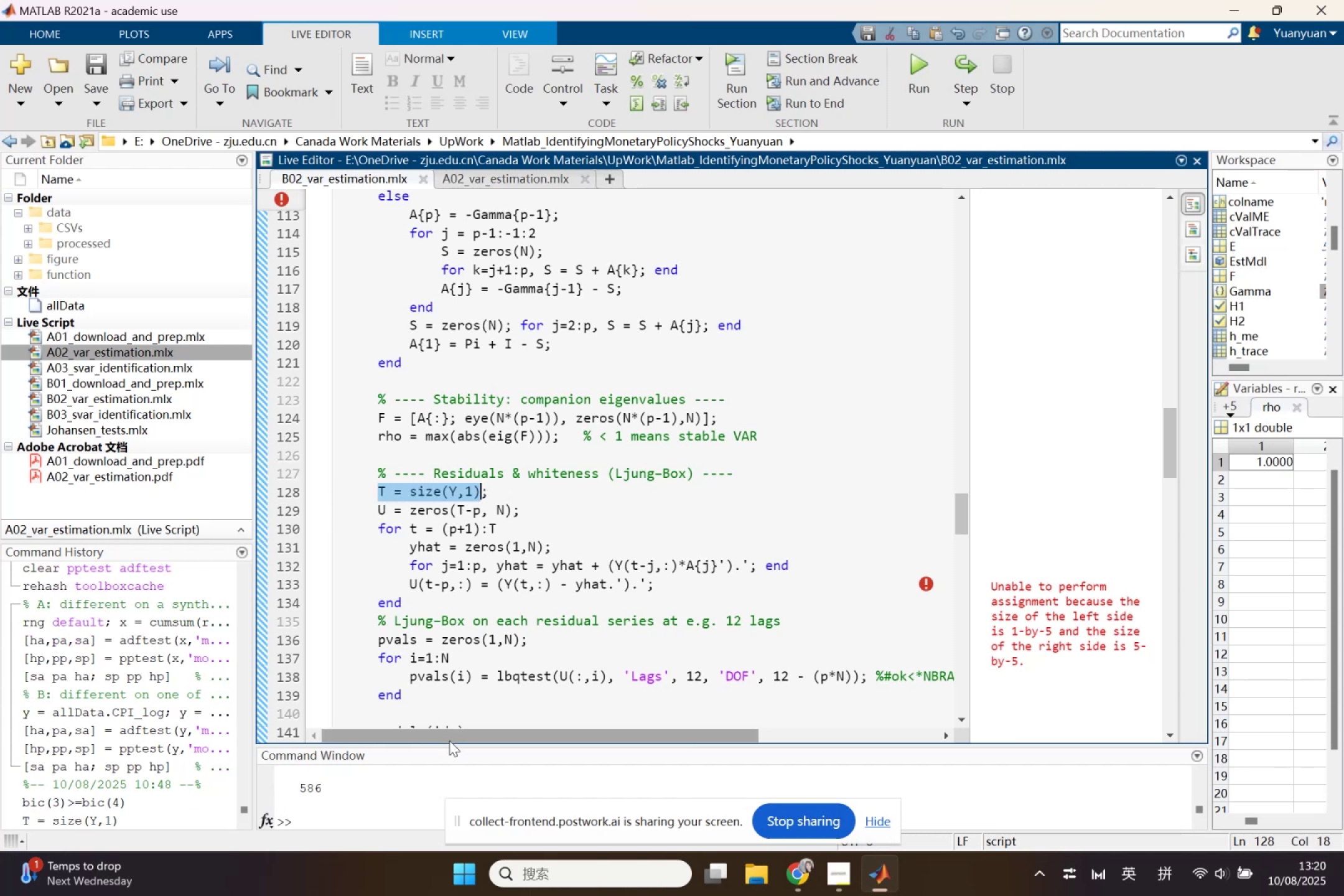 
left_click_drag(start_coordinate=[448, 746], to_coordinate=[434, 629])
 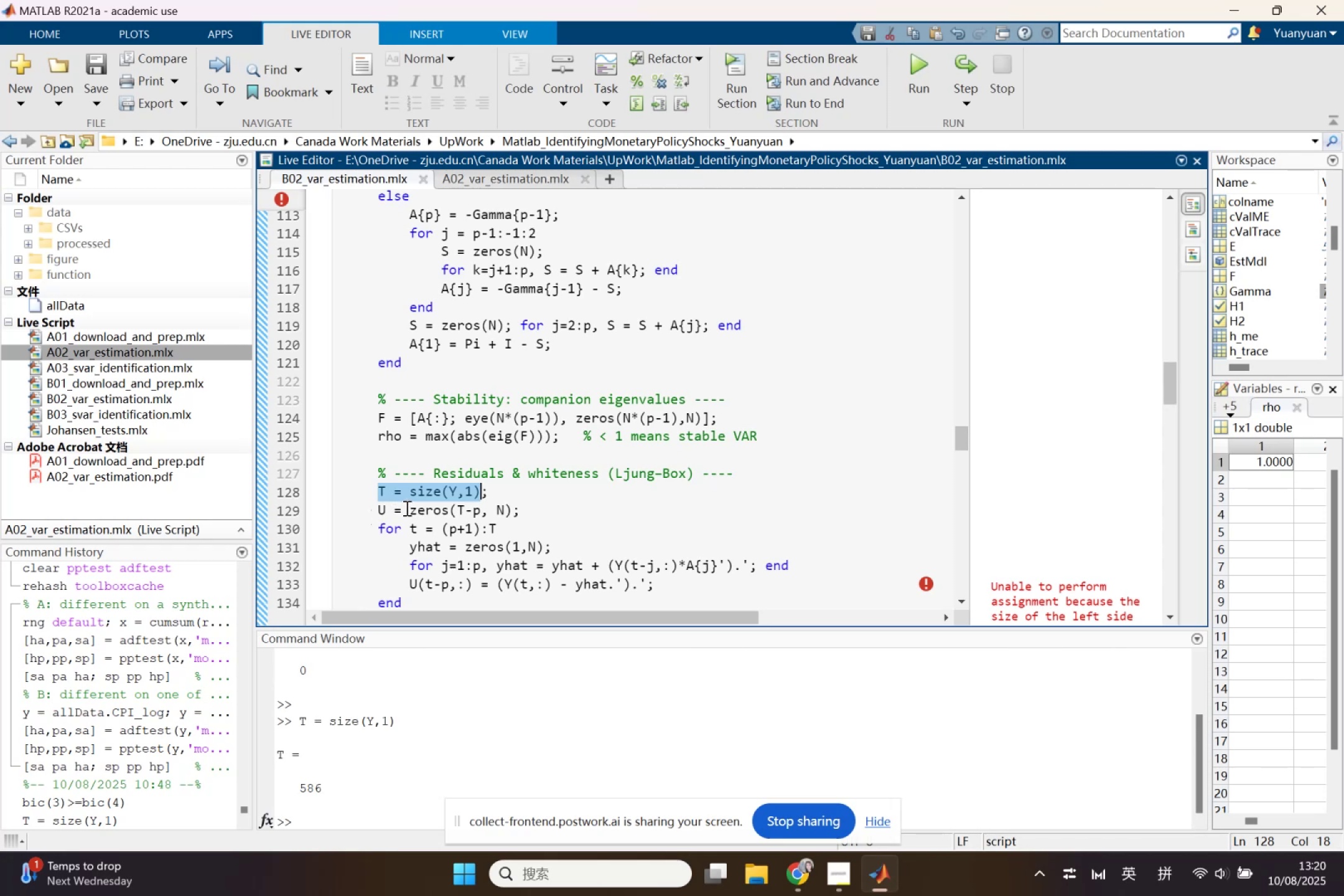 
left_click_drag(start_coordinate=[380, 510], to_coordinate=[510, 509])
 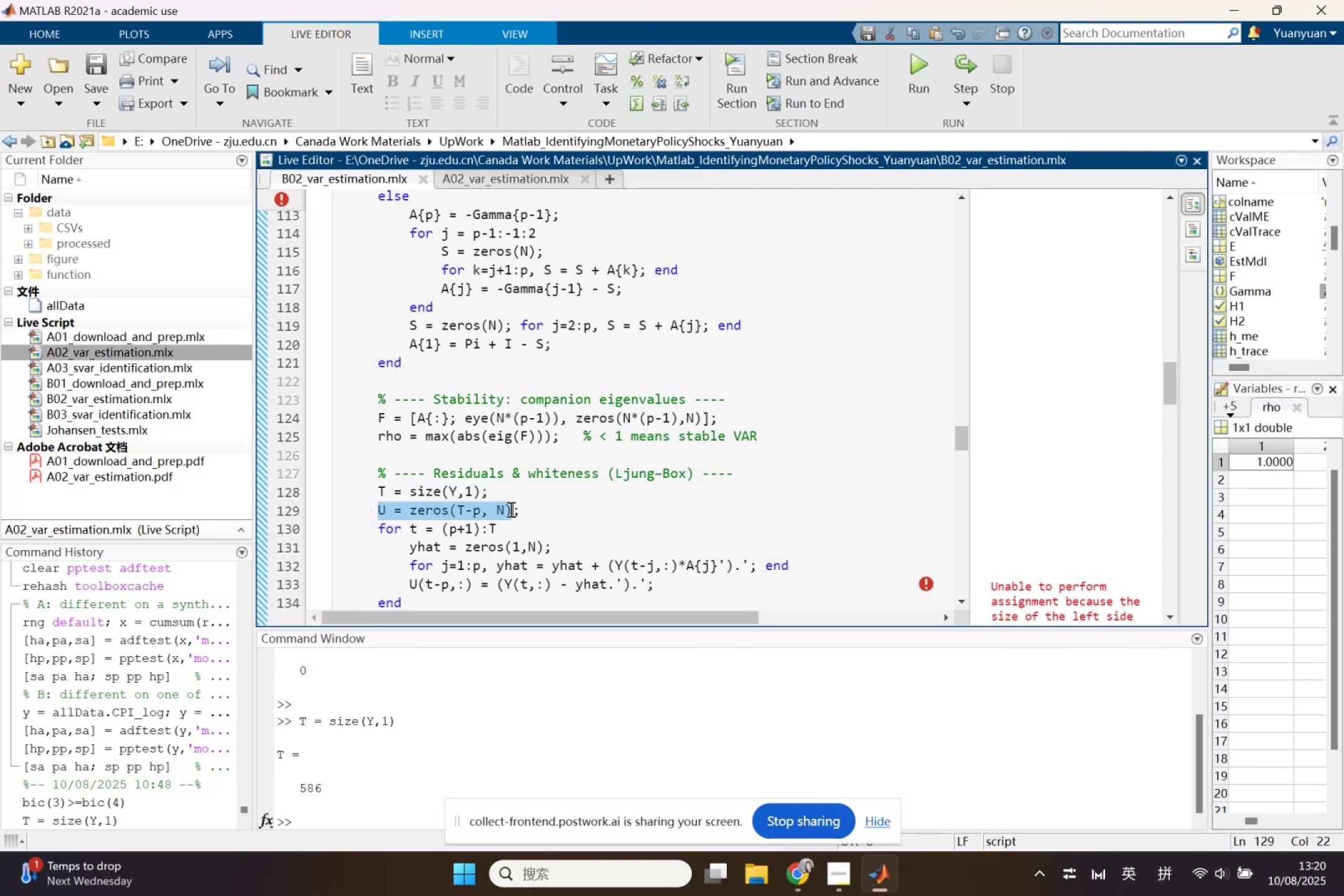 
key(F9)
 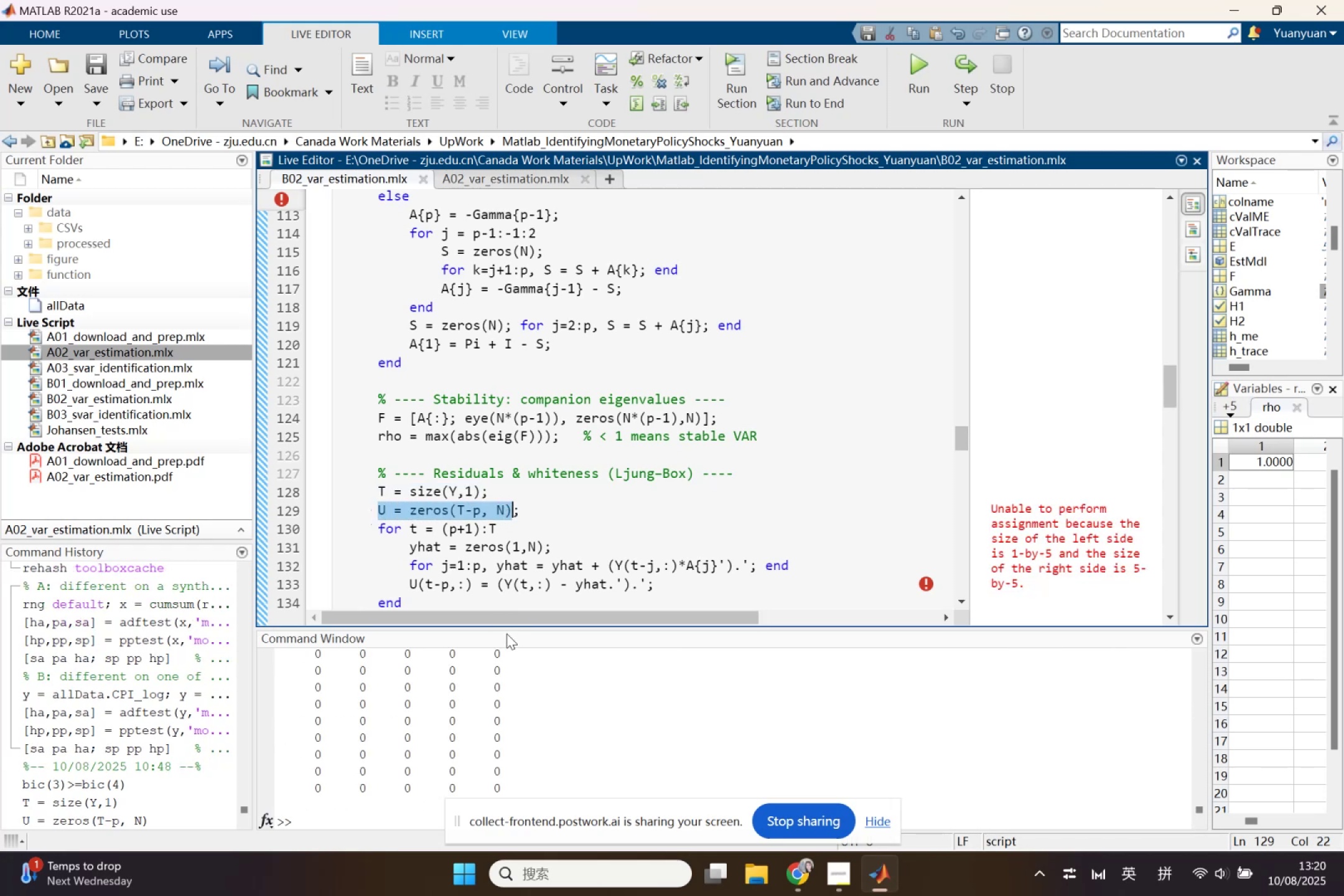 
left_click_drag(start_coordinate=[507, 627], to_coordinate=[519, 551])
 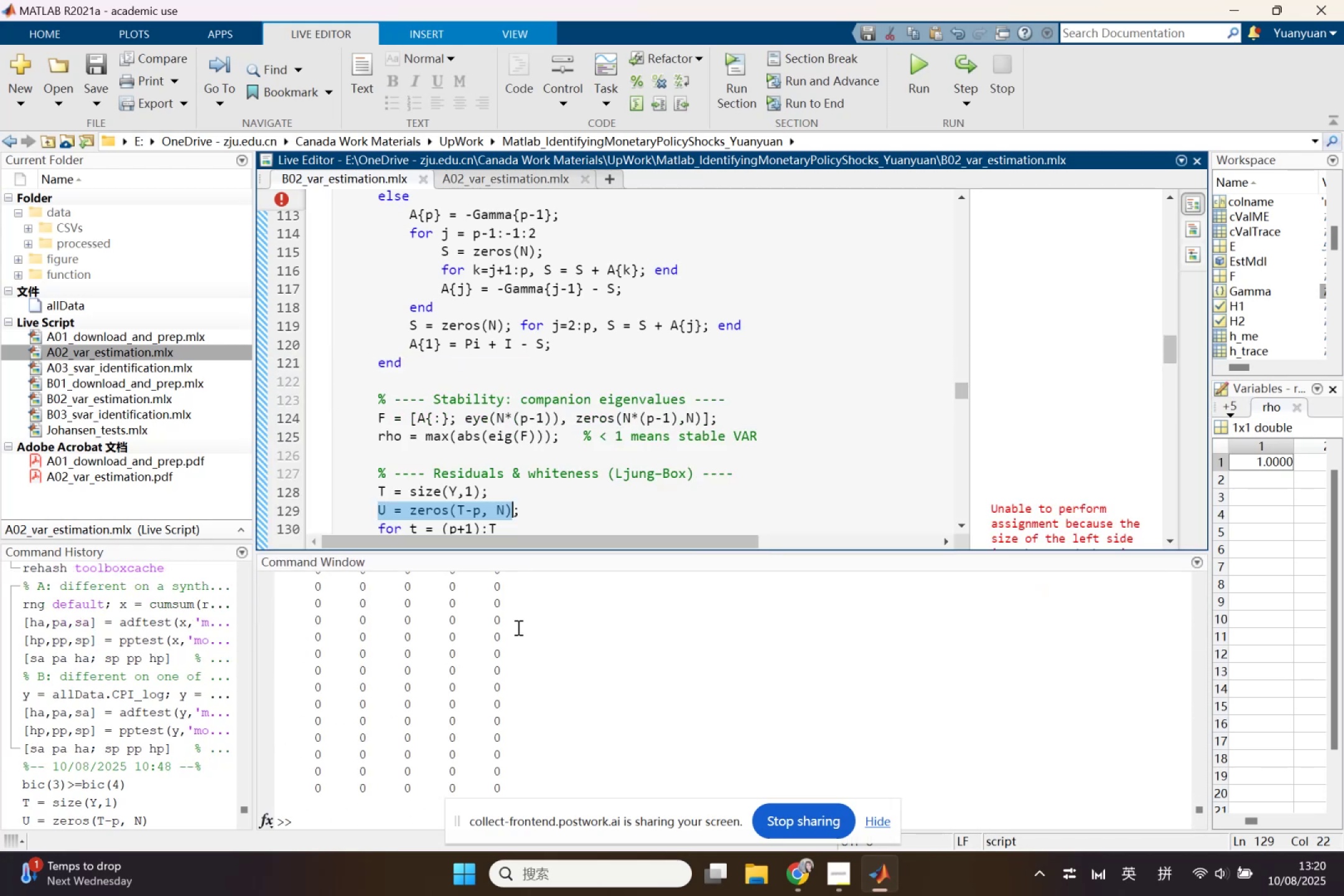 
scroll: coordinate [531, 665], scroll_direction: up, amount: 26.0
 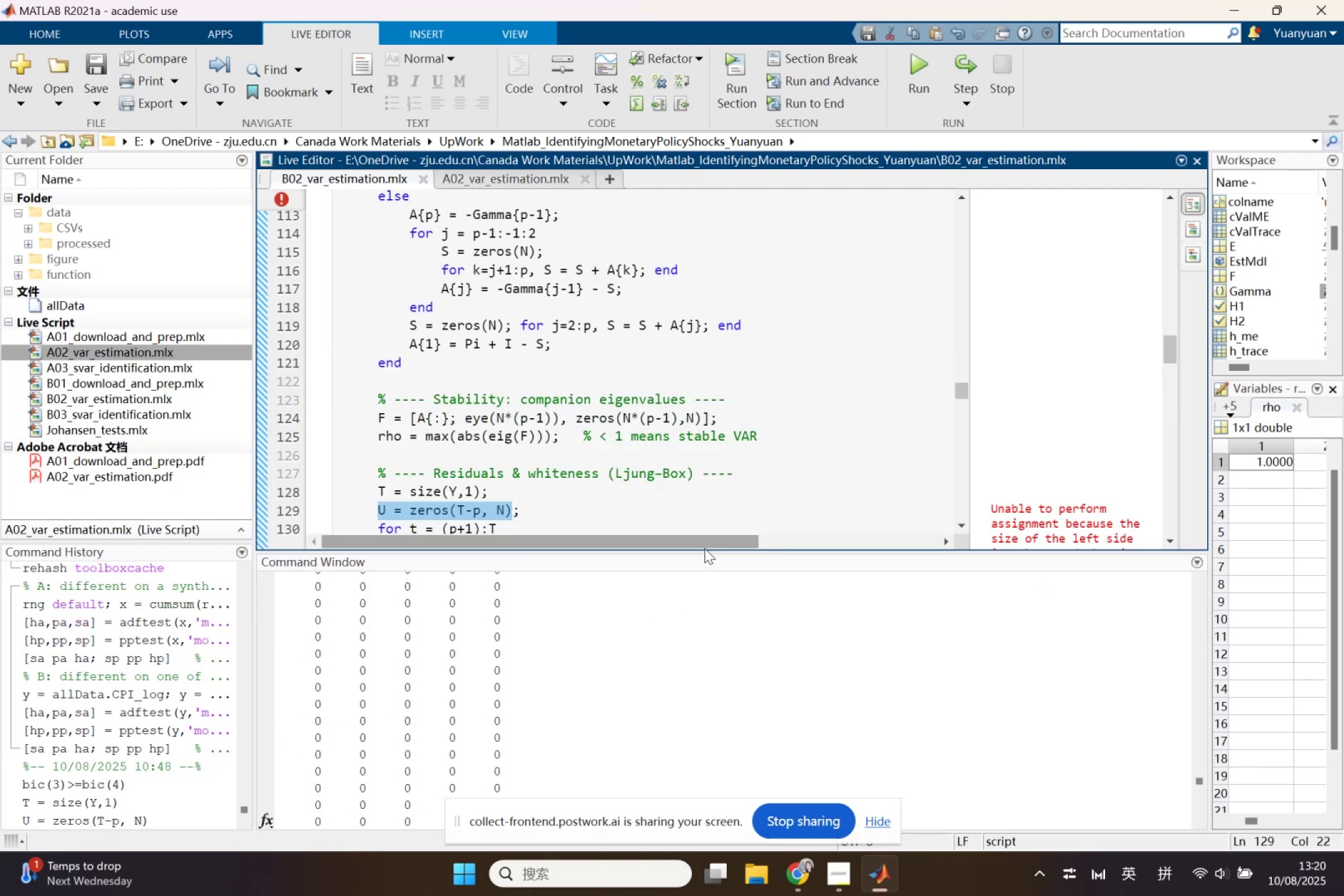 
left_click_drag(start_coordinate=[706, 553], to_coordinate=[694, 702])
 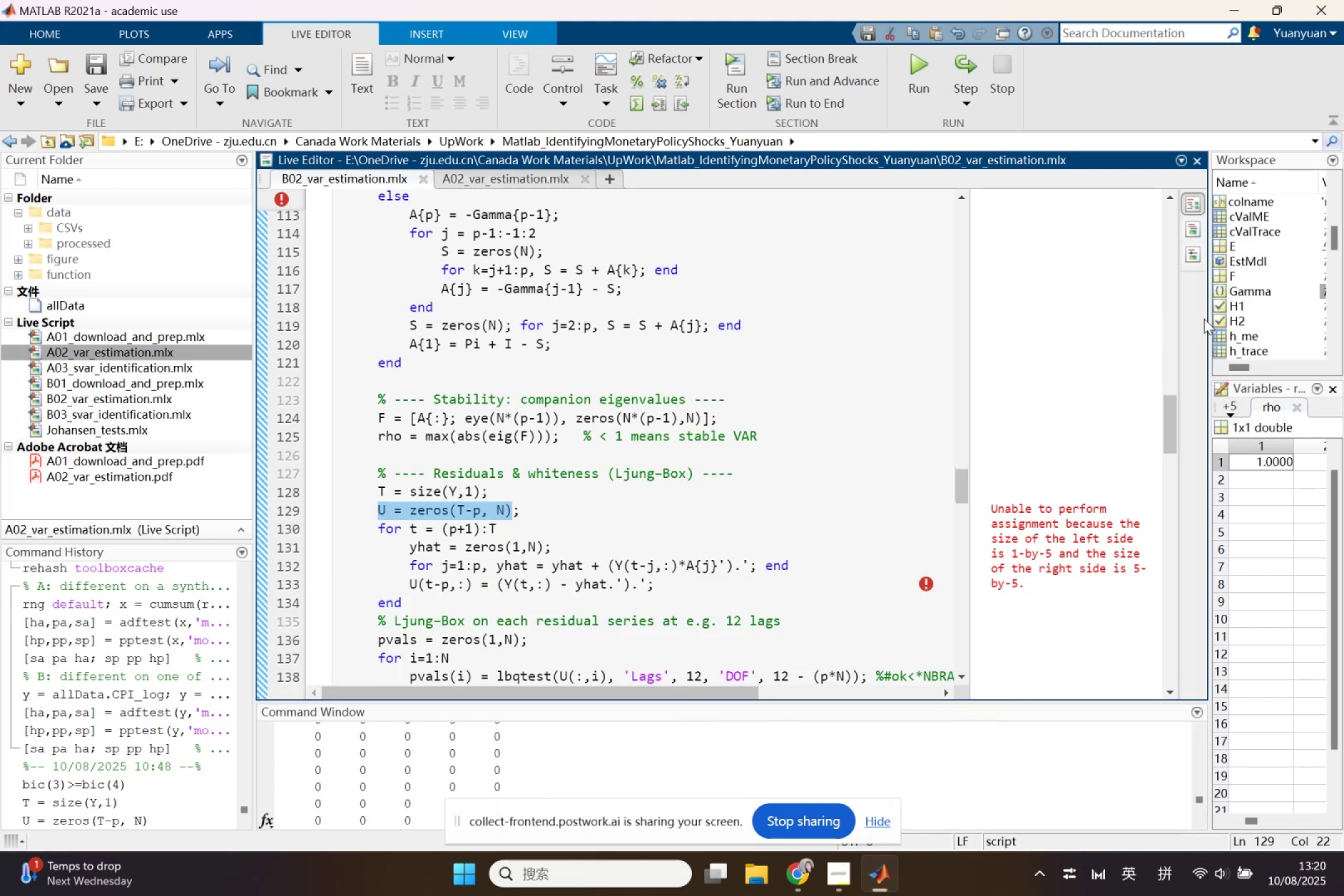 
left_click_drag(start_coordinate=[1208, 319], to_coordinate=[1018, 320])
 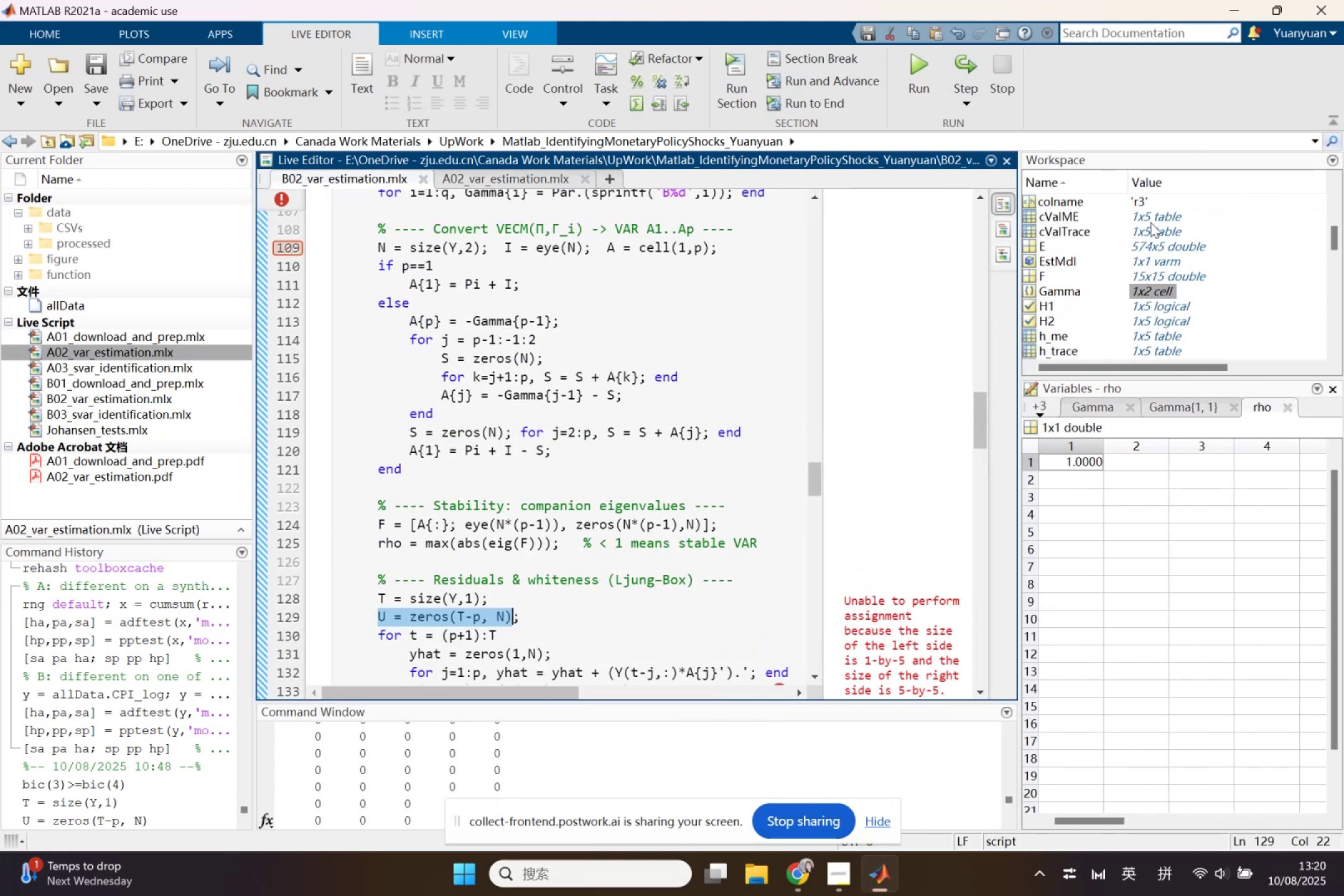 
scroll: coordinate [1158, 313], scroll_direction: down, amount: 15.0
 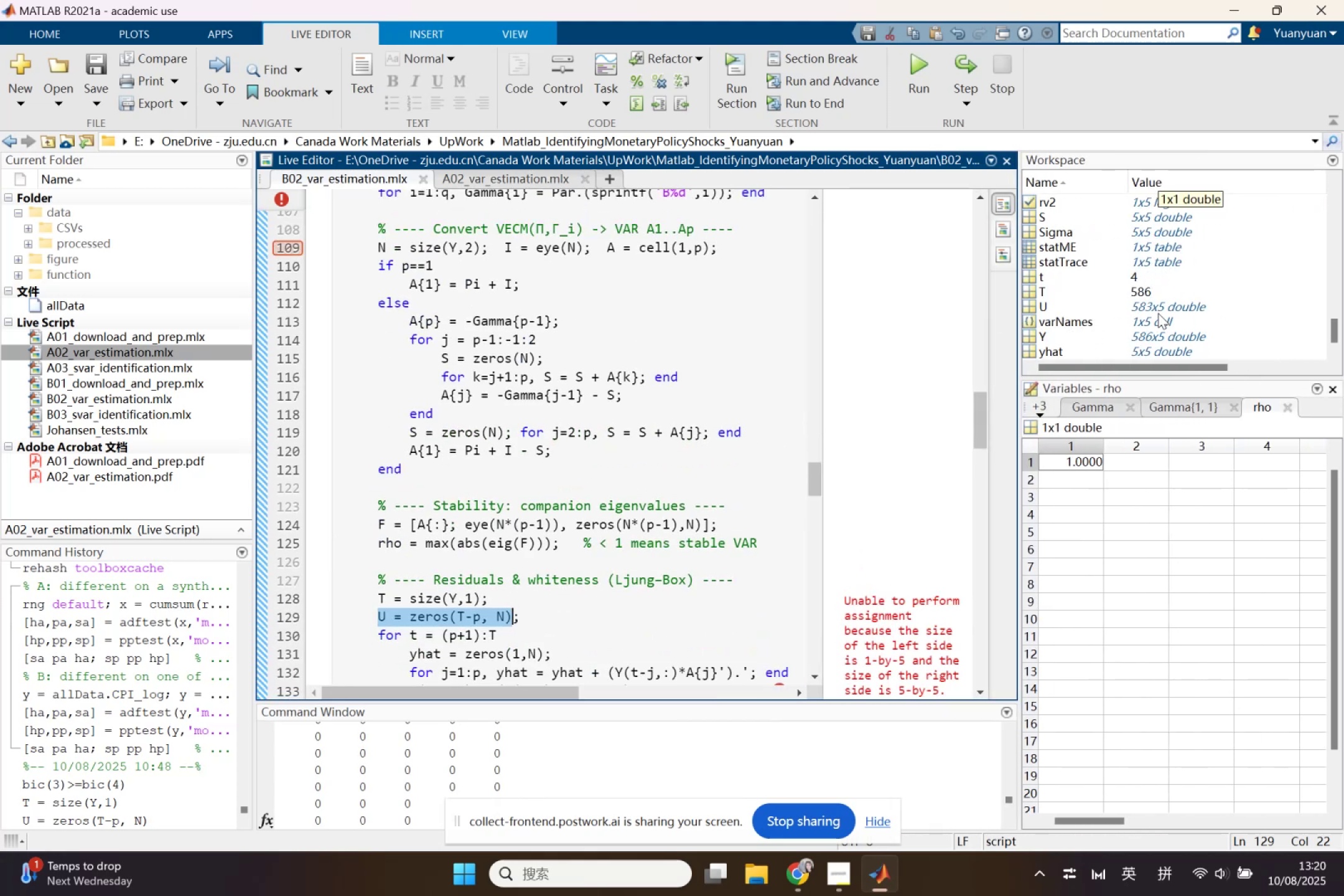 
left_click([1158, 313])
 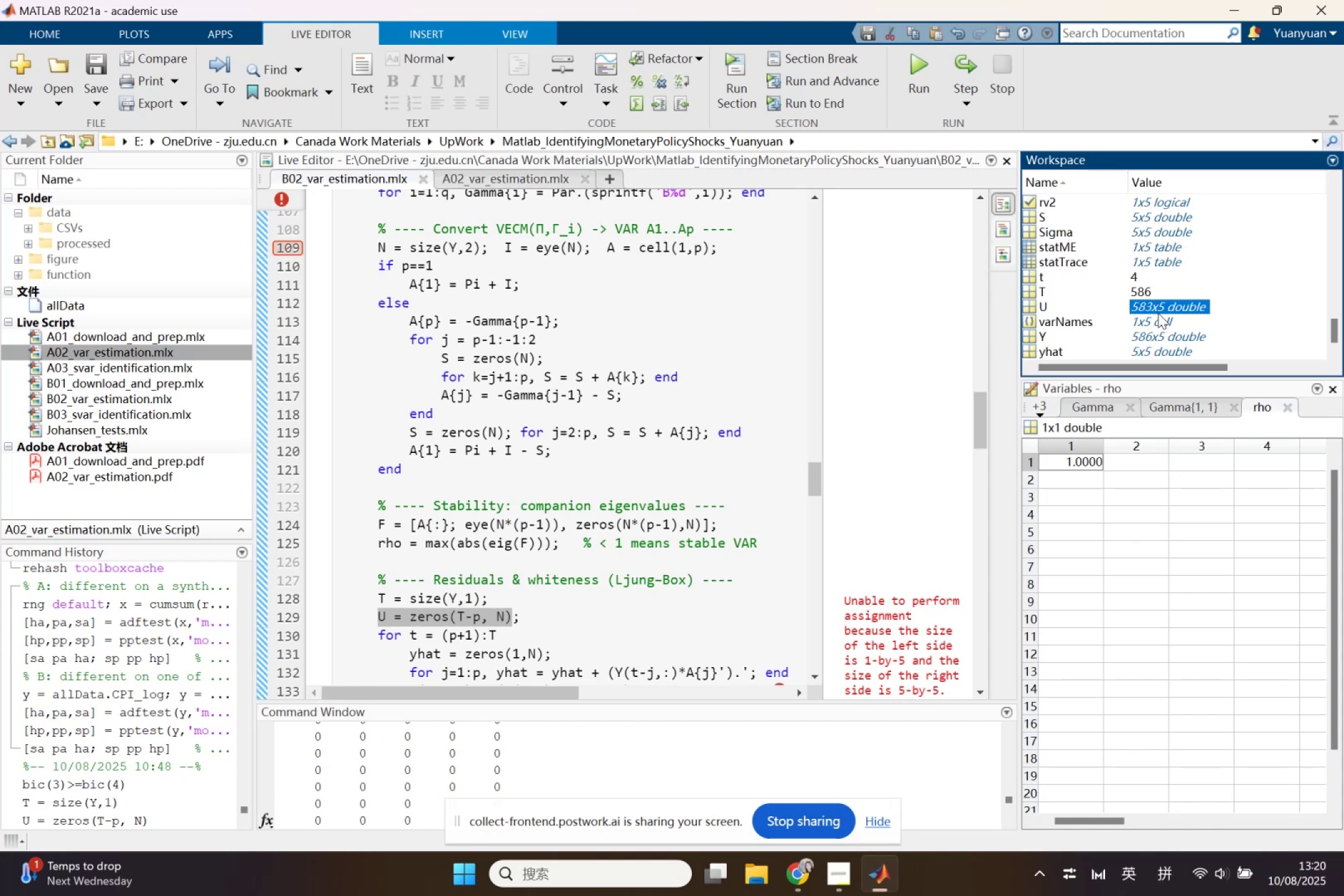 
wait(5.7)
 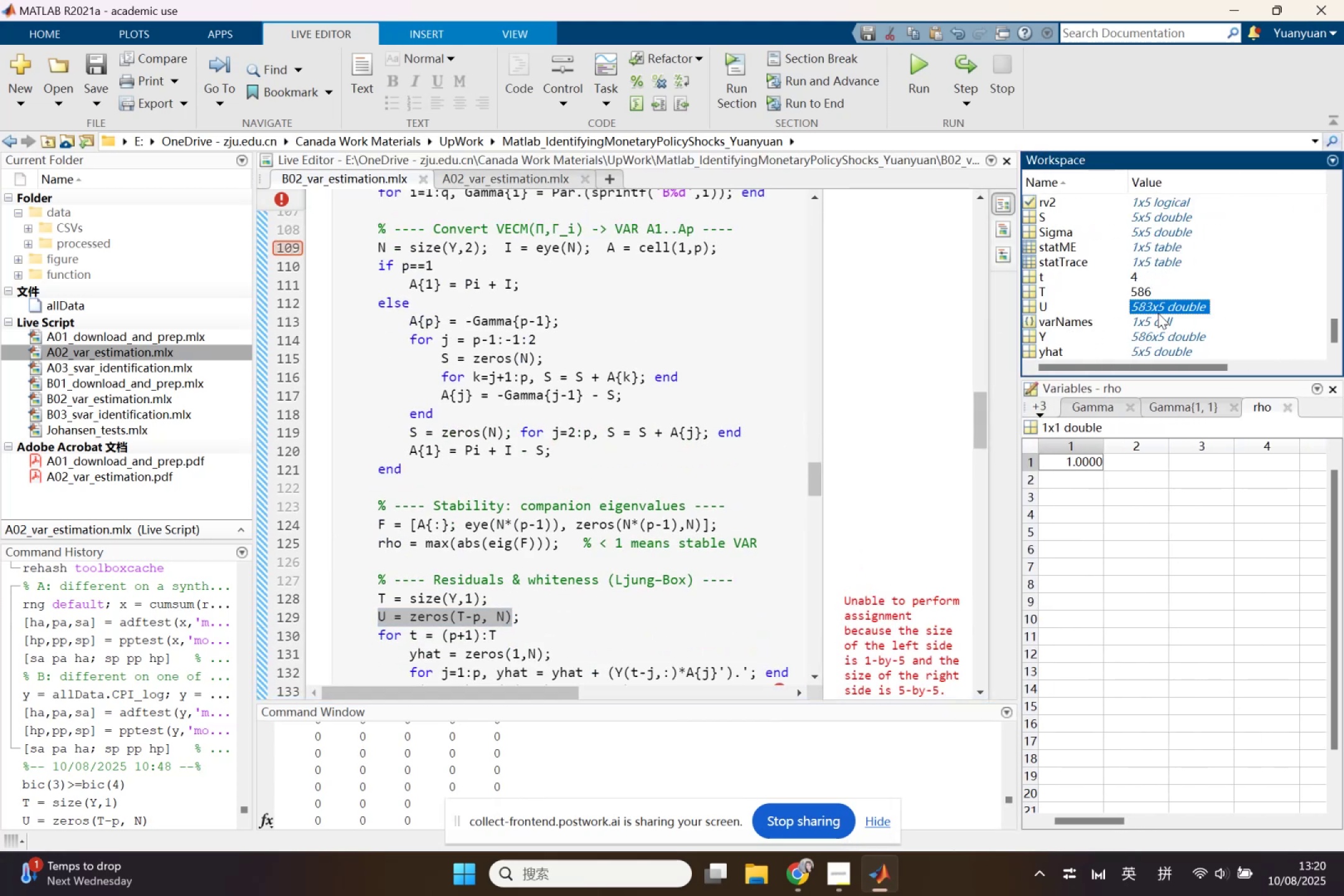 
left_click([1139, 322])
 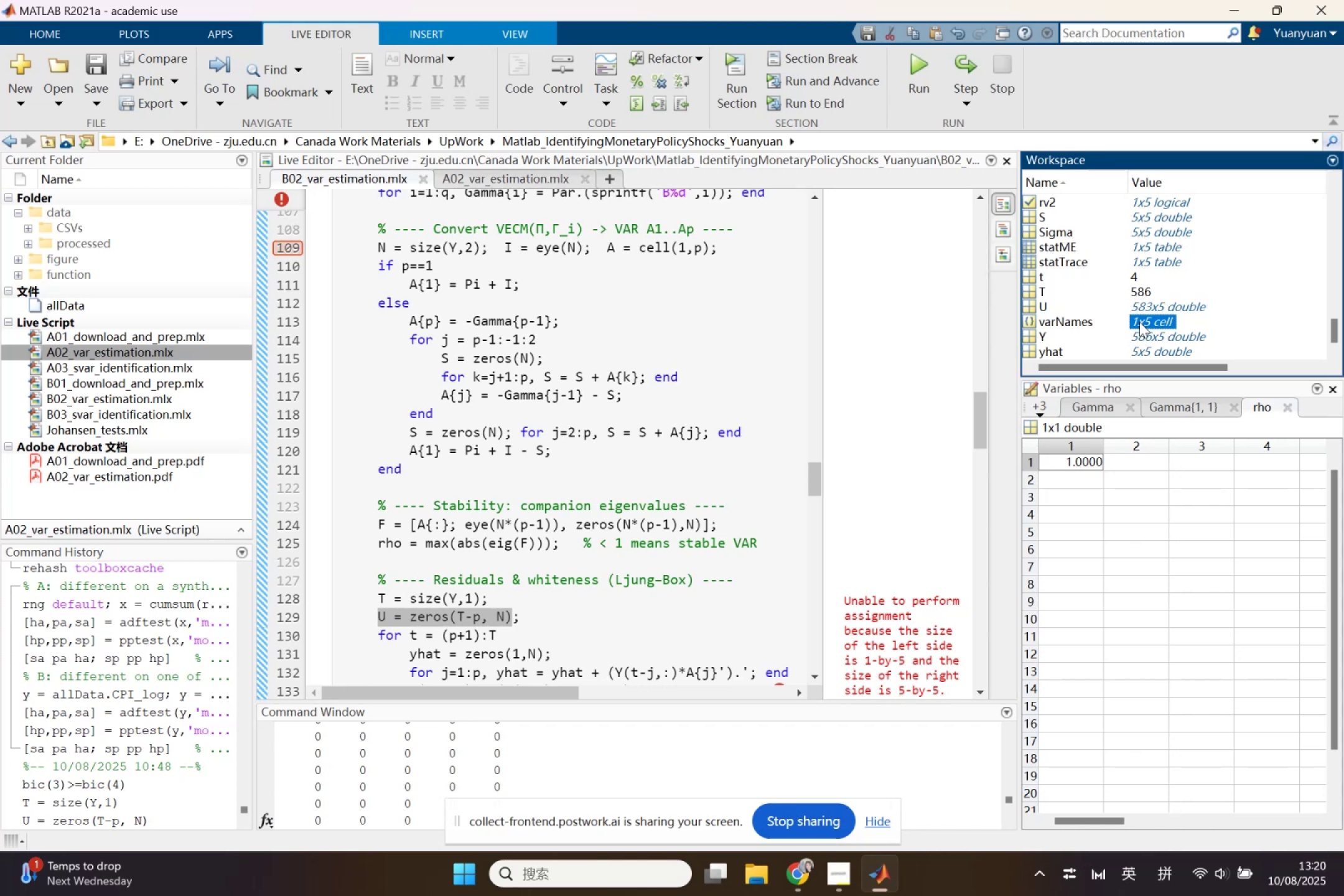 
scroll: coordinate [666, 562], scroll_direction: down, amount: 2.0
 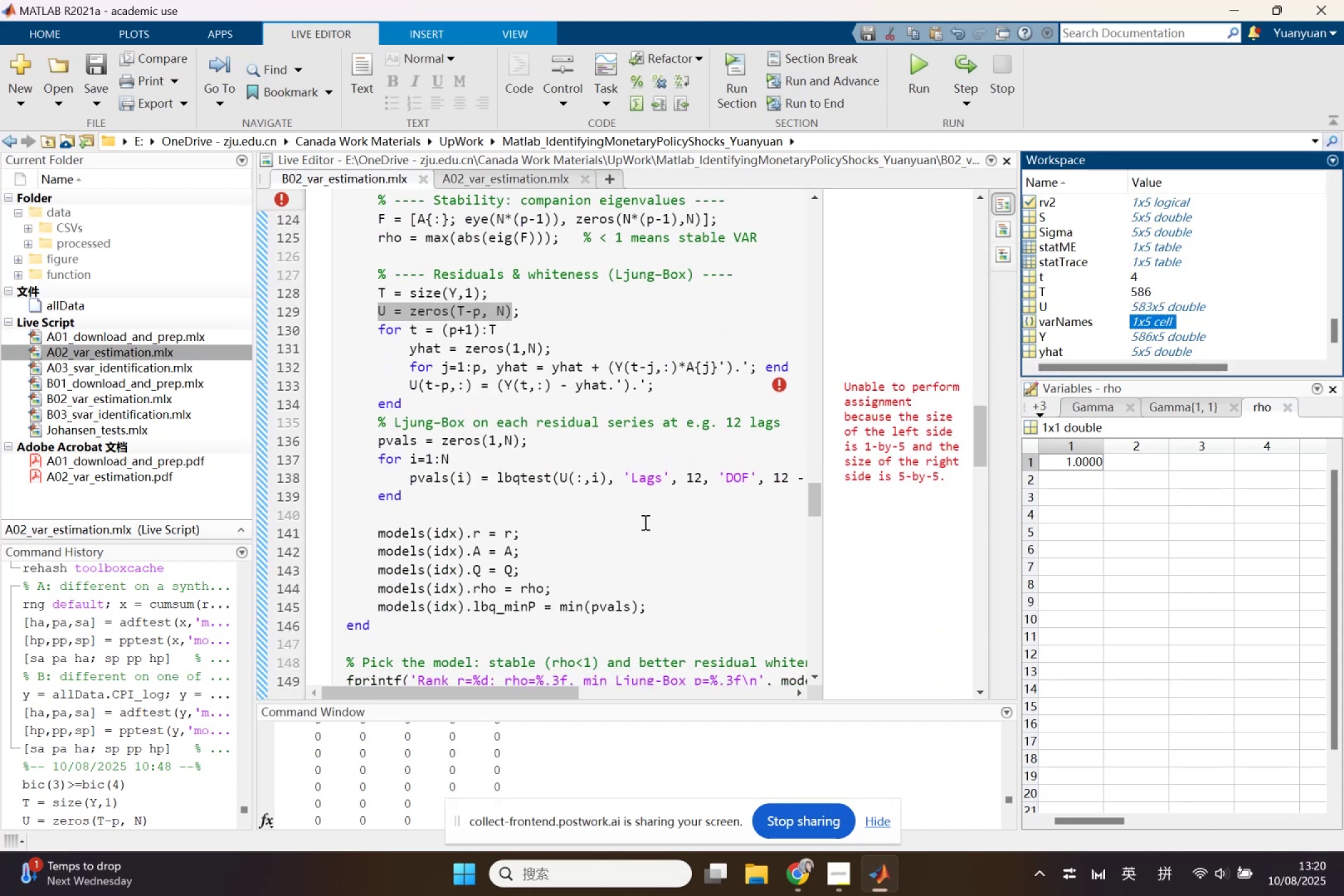 
scroll: coordinate [638, 511], scroll_direction: up, amount: 1.0
 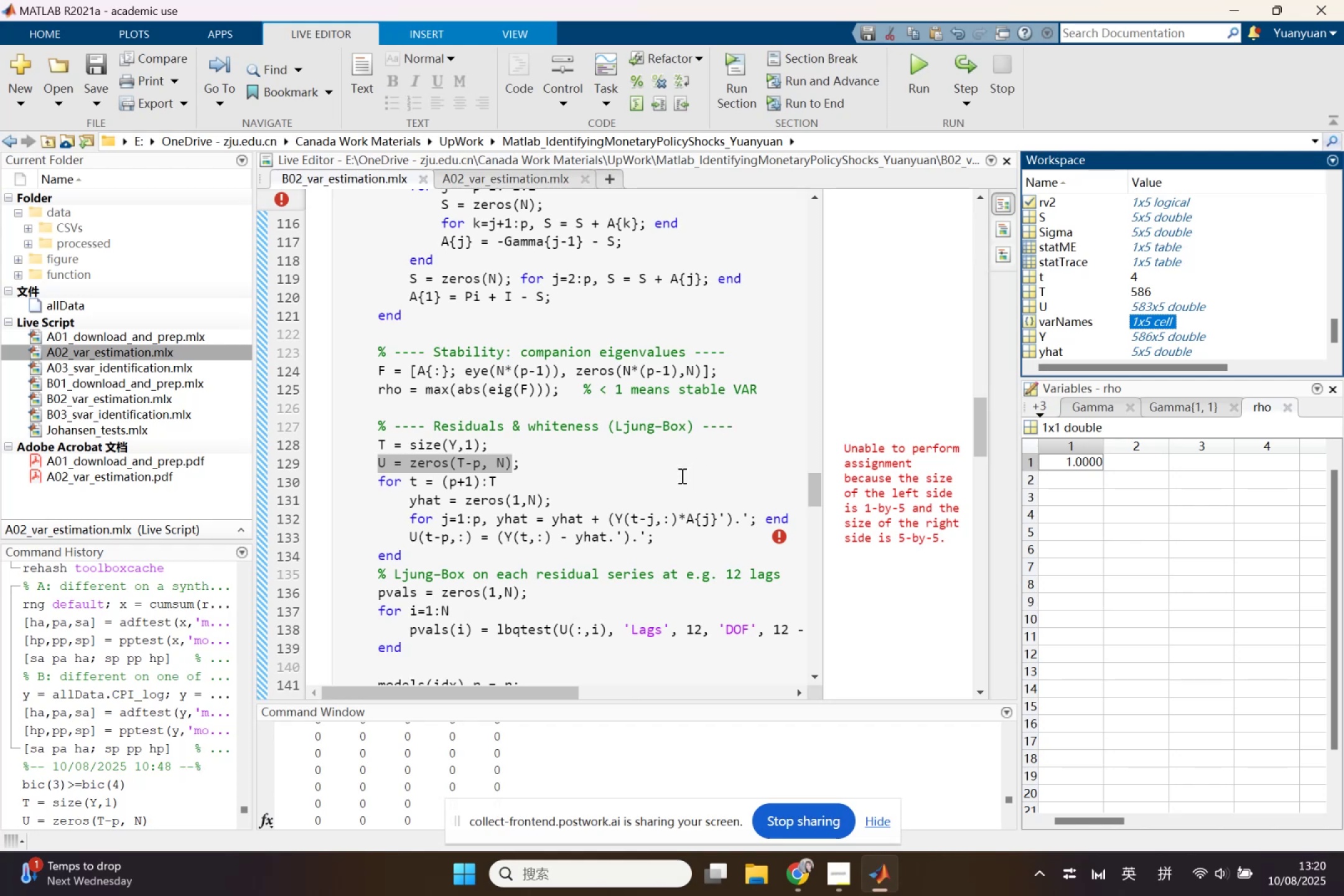 
wait(5.35)
 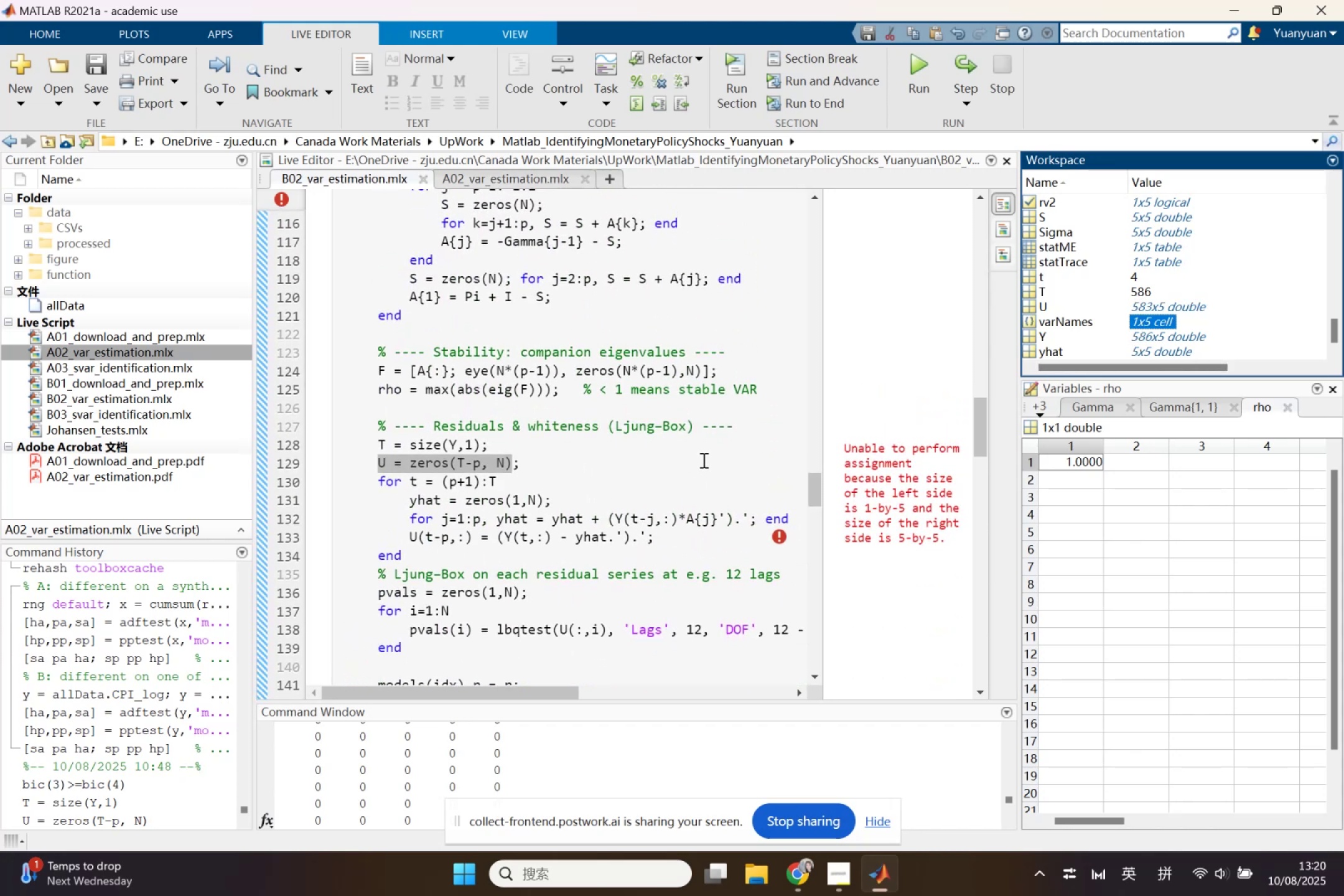 
scroll: coordinate [1063, 304], scroll_direction: up, amount: 20.0
 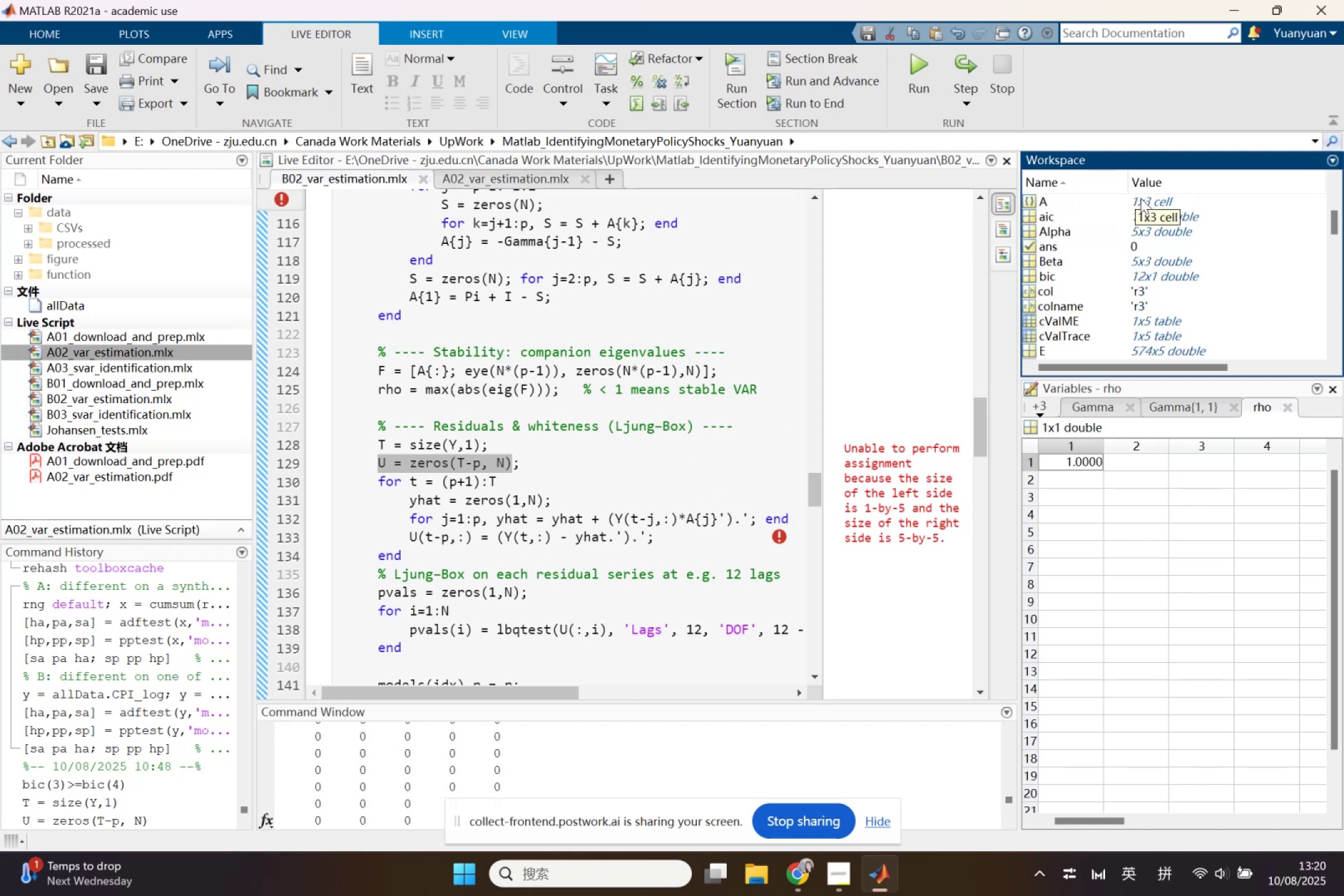 
double_click([1141, 198])
 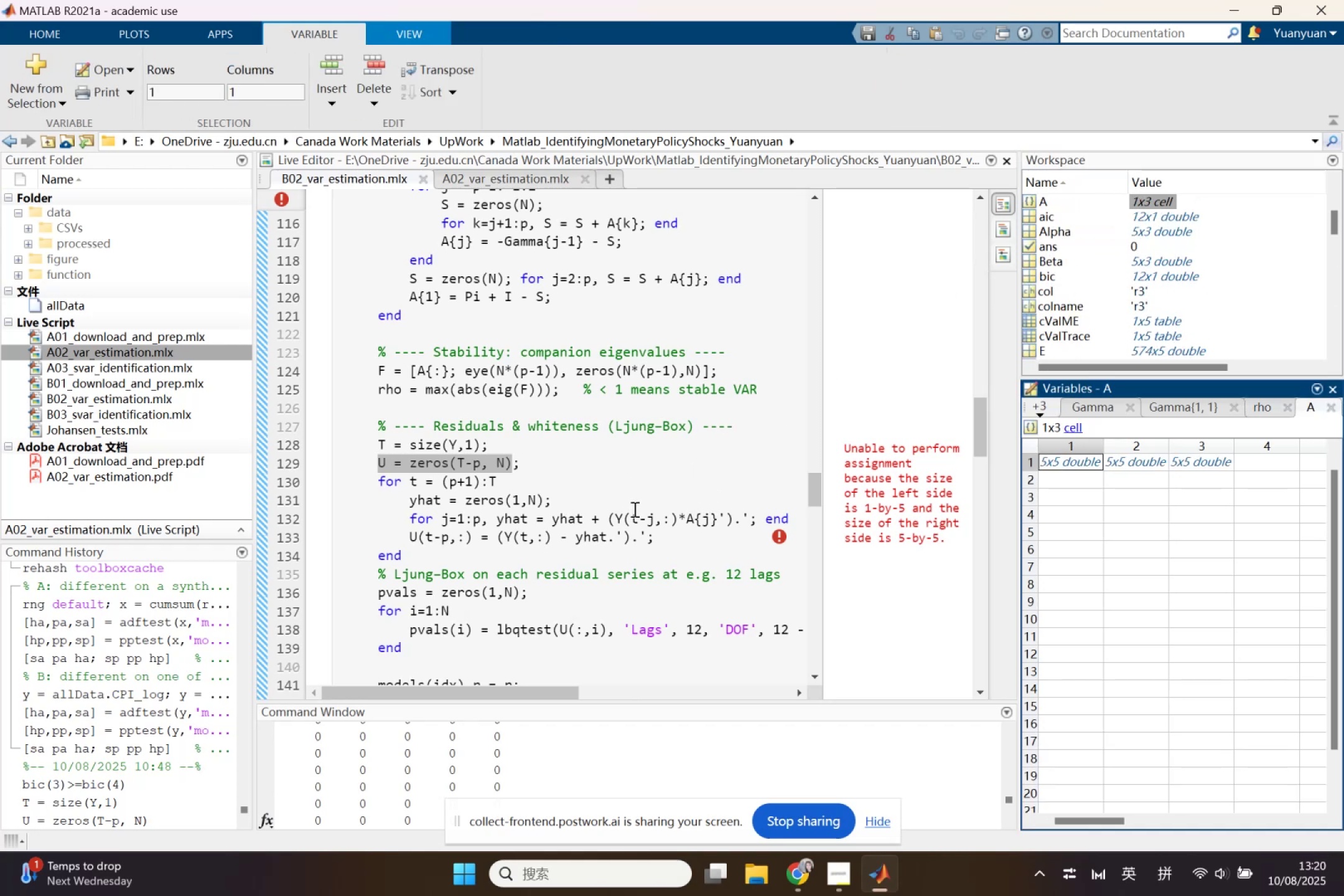 
left_click_drag(start_coordinate=[633, 522], to_coordinate=[651, 522])
 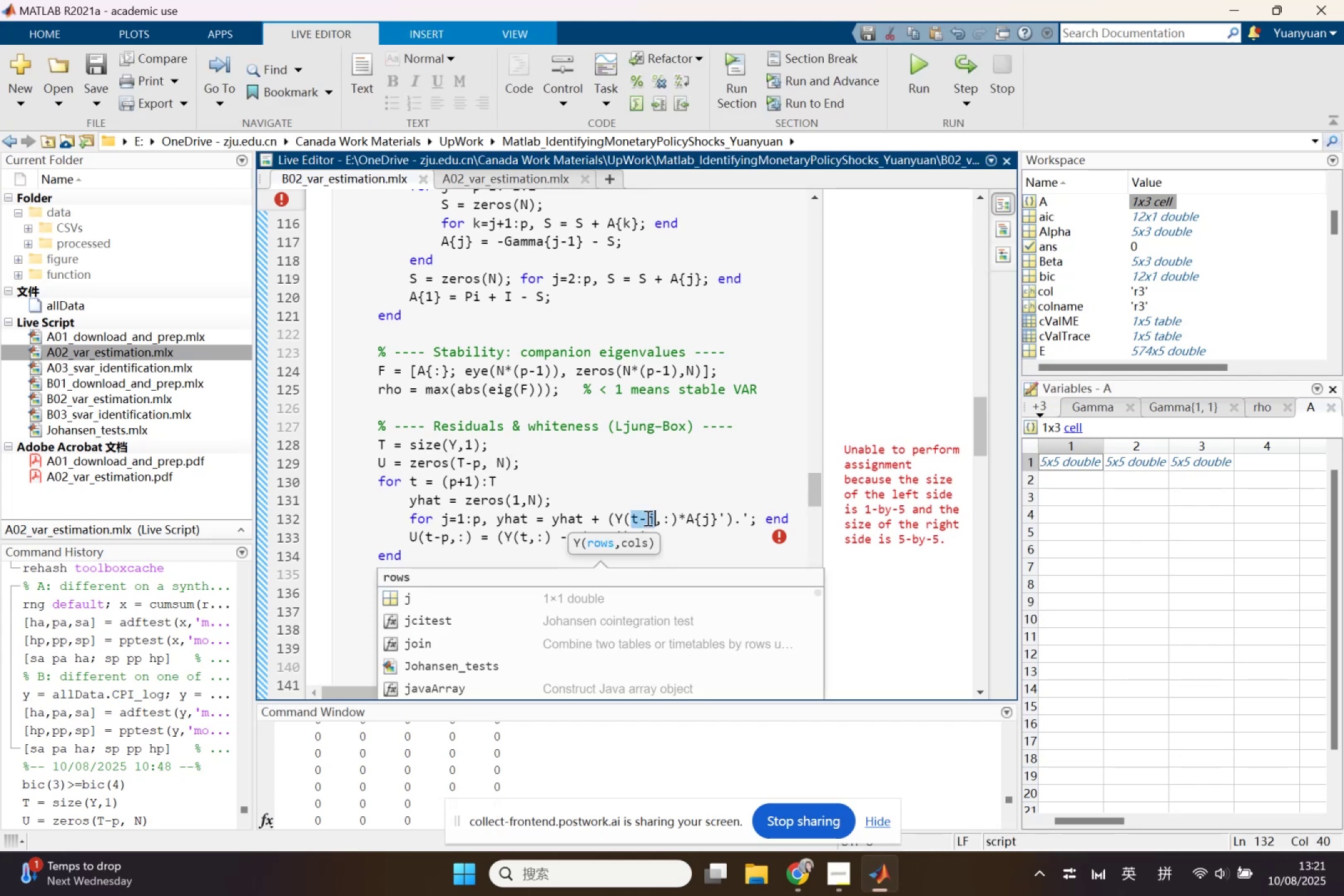 
left_click([553, 520])
 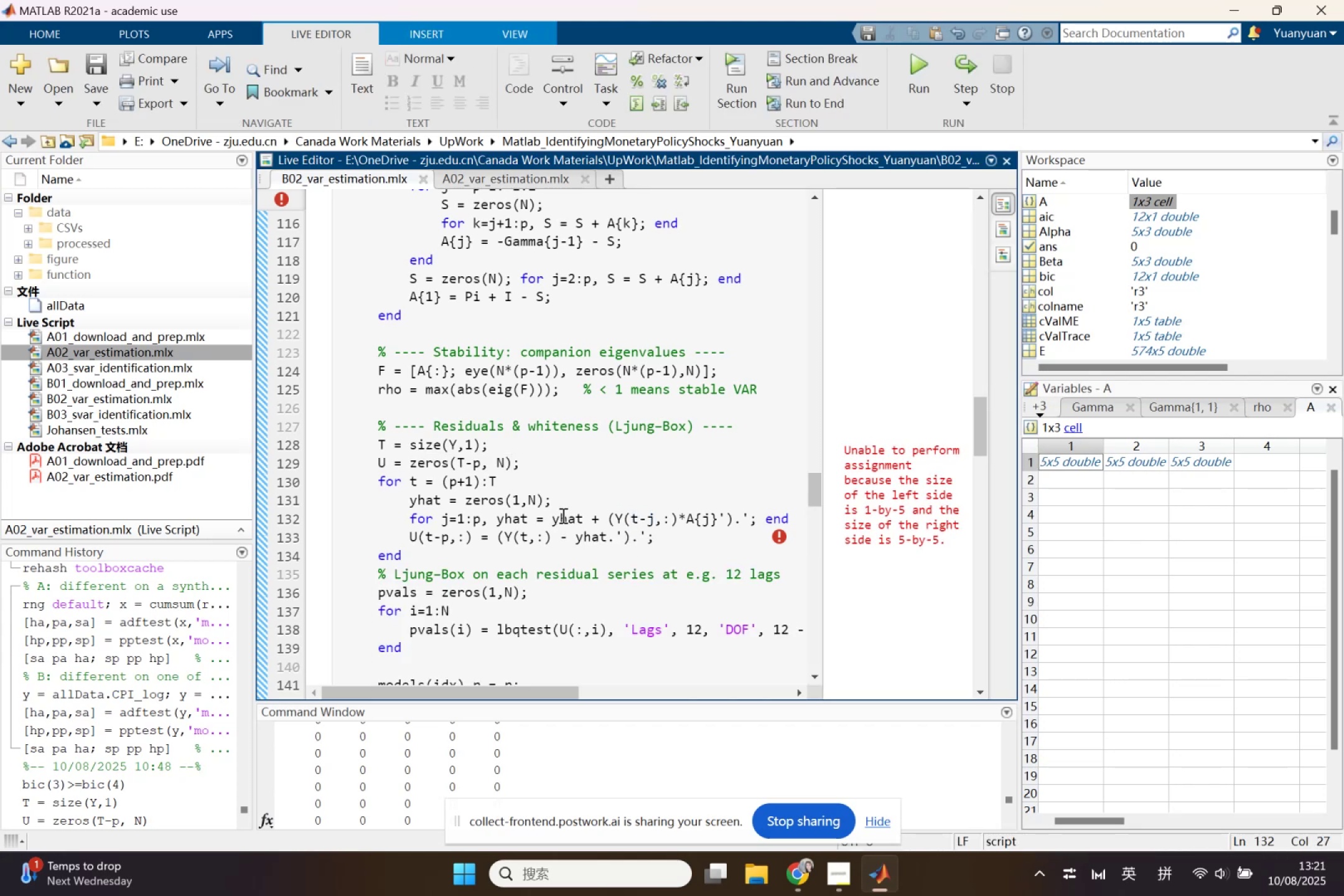 
right_click([562, 515])
 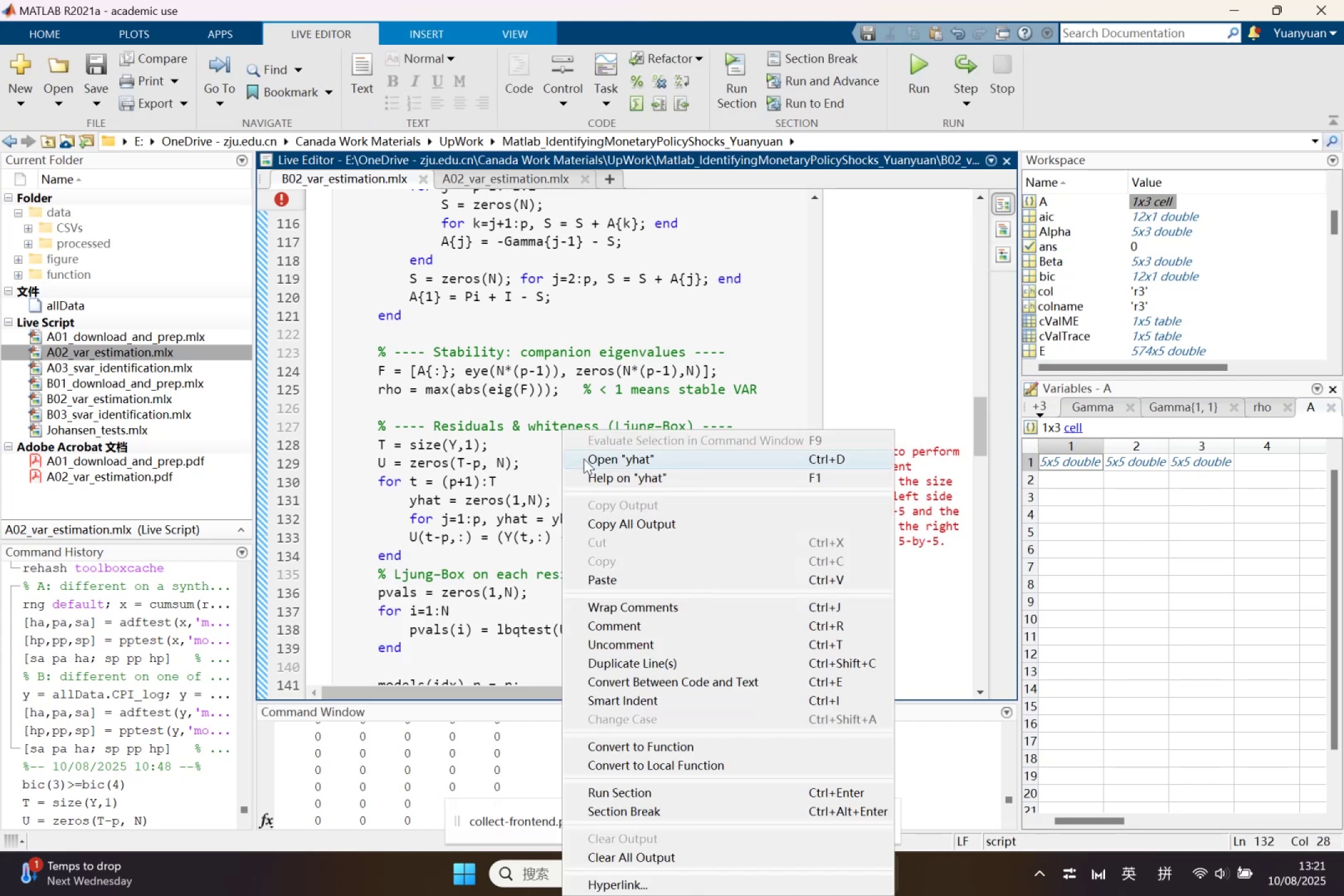 
left_click([584, 459])
 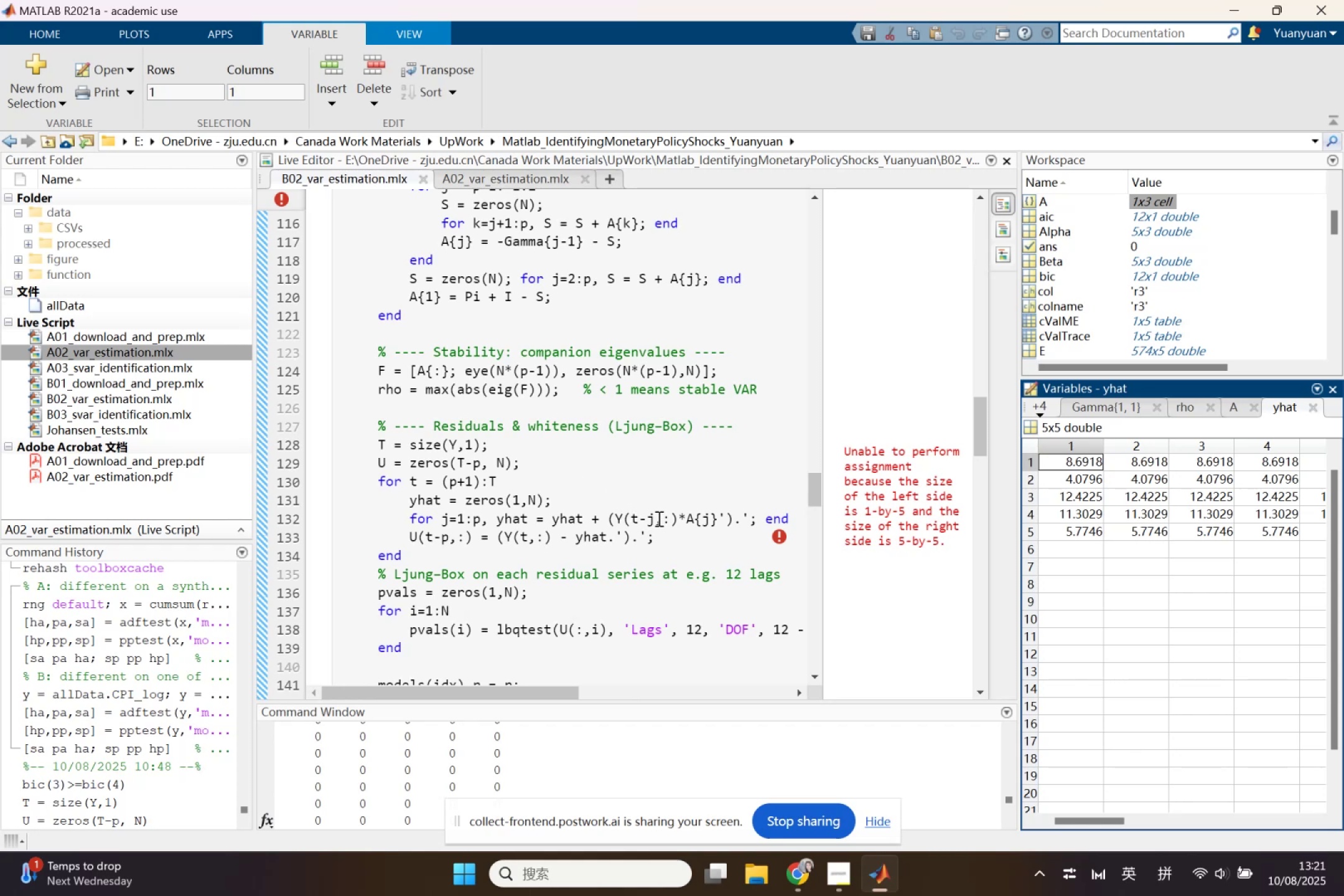 
wait(6.34)
 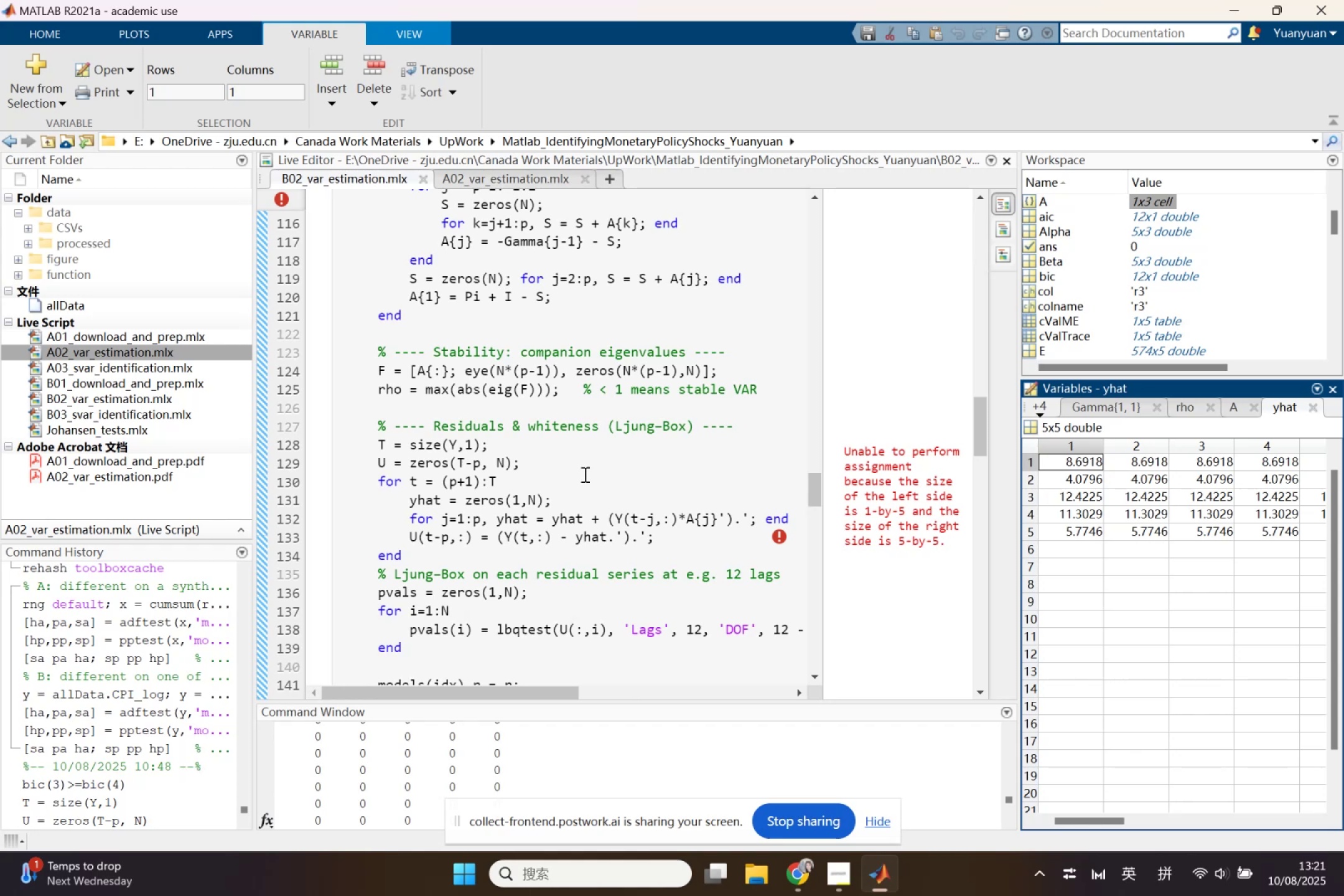 
left_click_drag(start_coordinate=[612, 518], to_coordinate=[673, 521])
 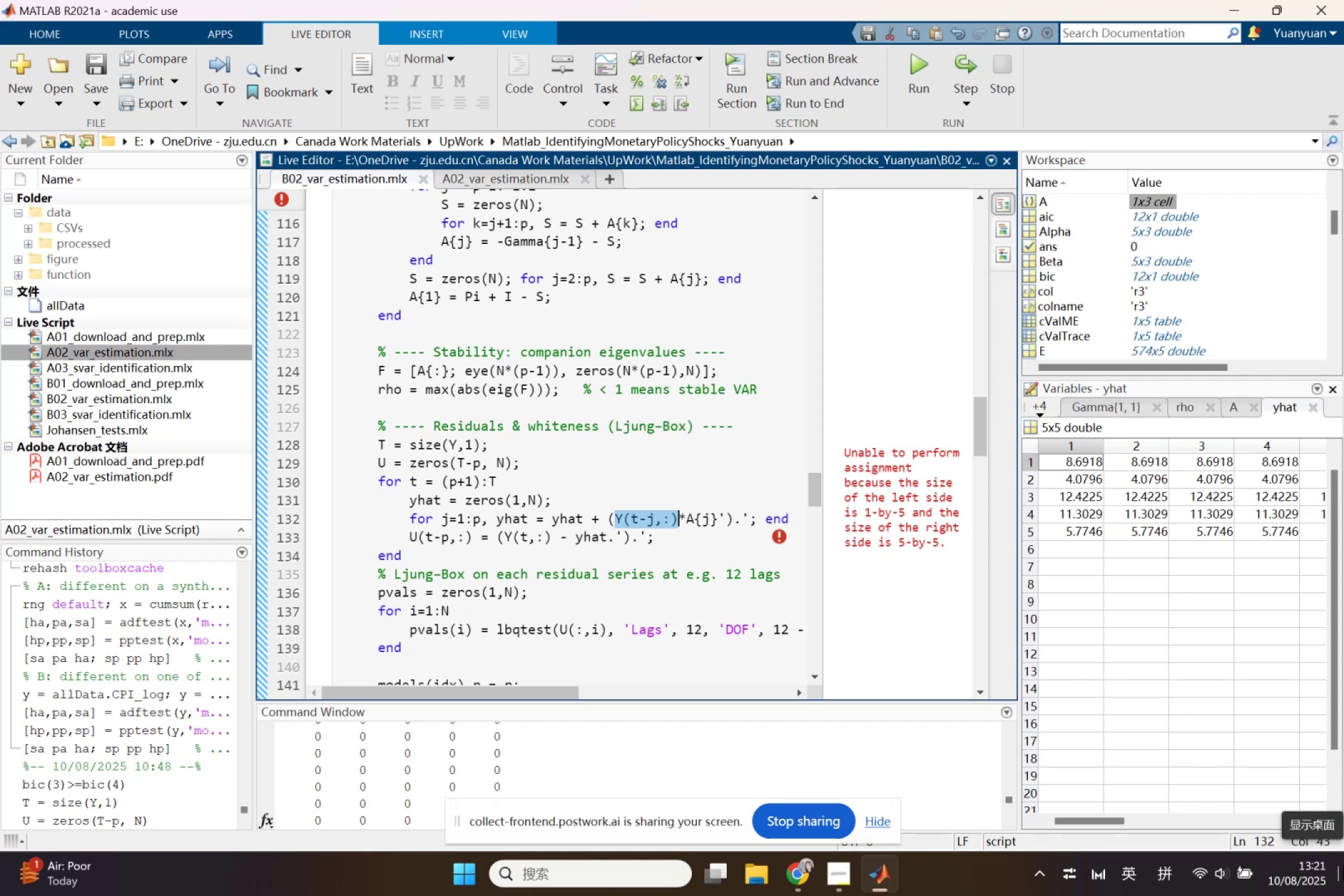 
wait(17.38)
 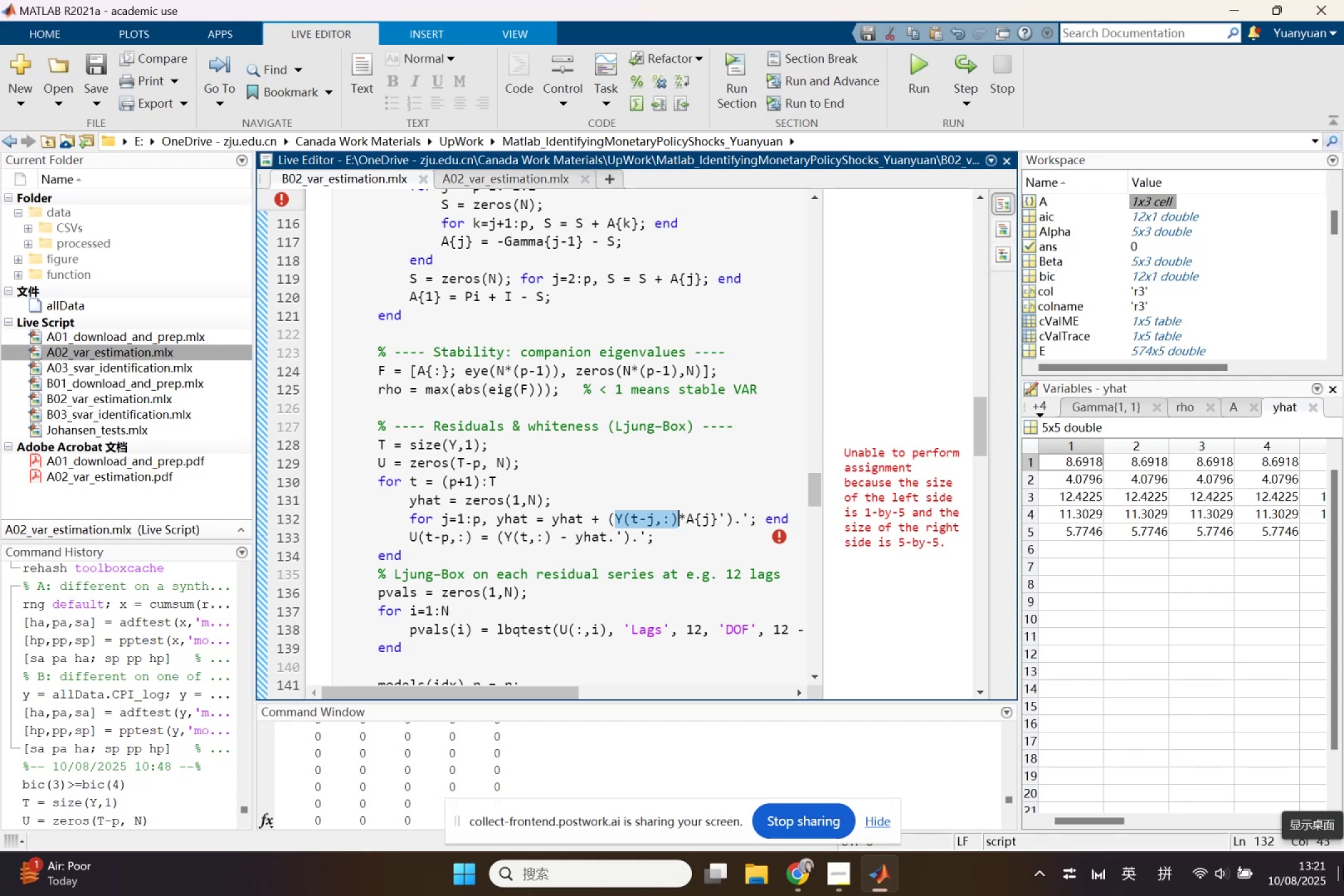 
left_click([479, 521])
 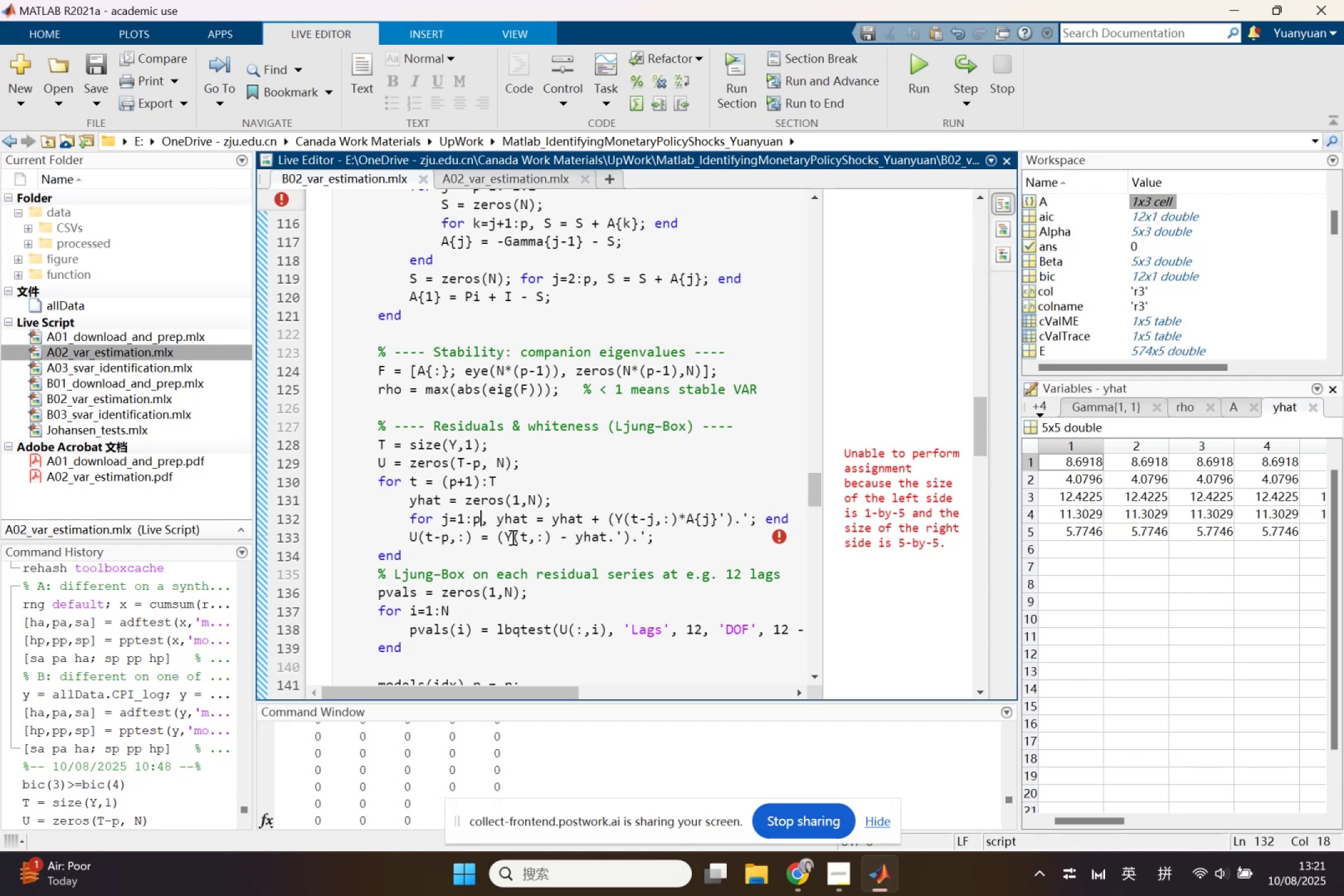 
wait(11.52)
 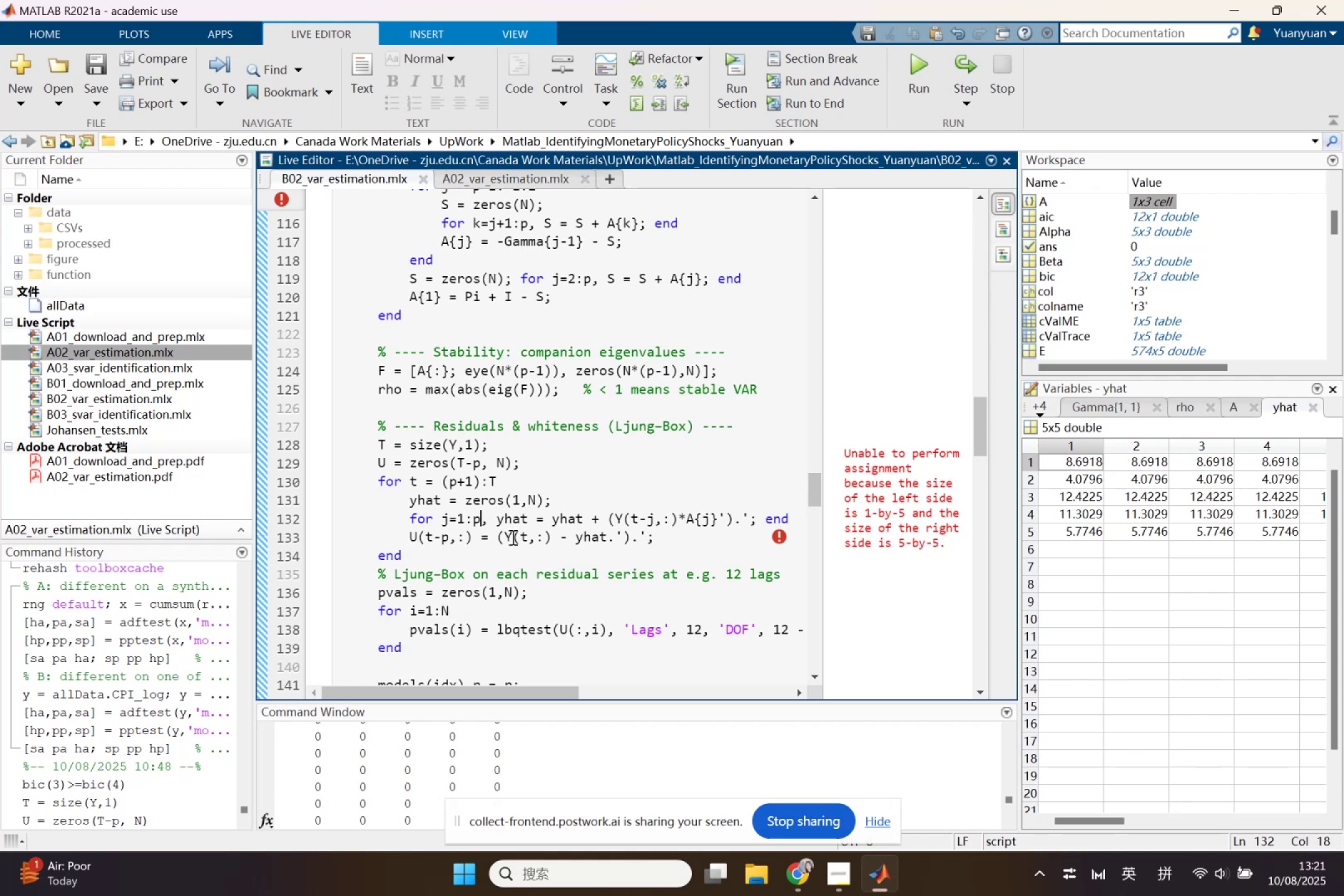 
left_click([645, 537])
 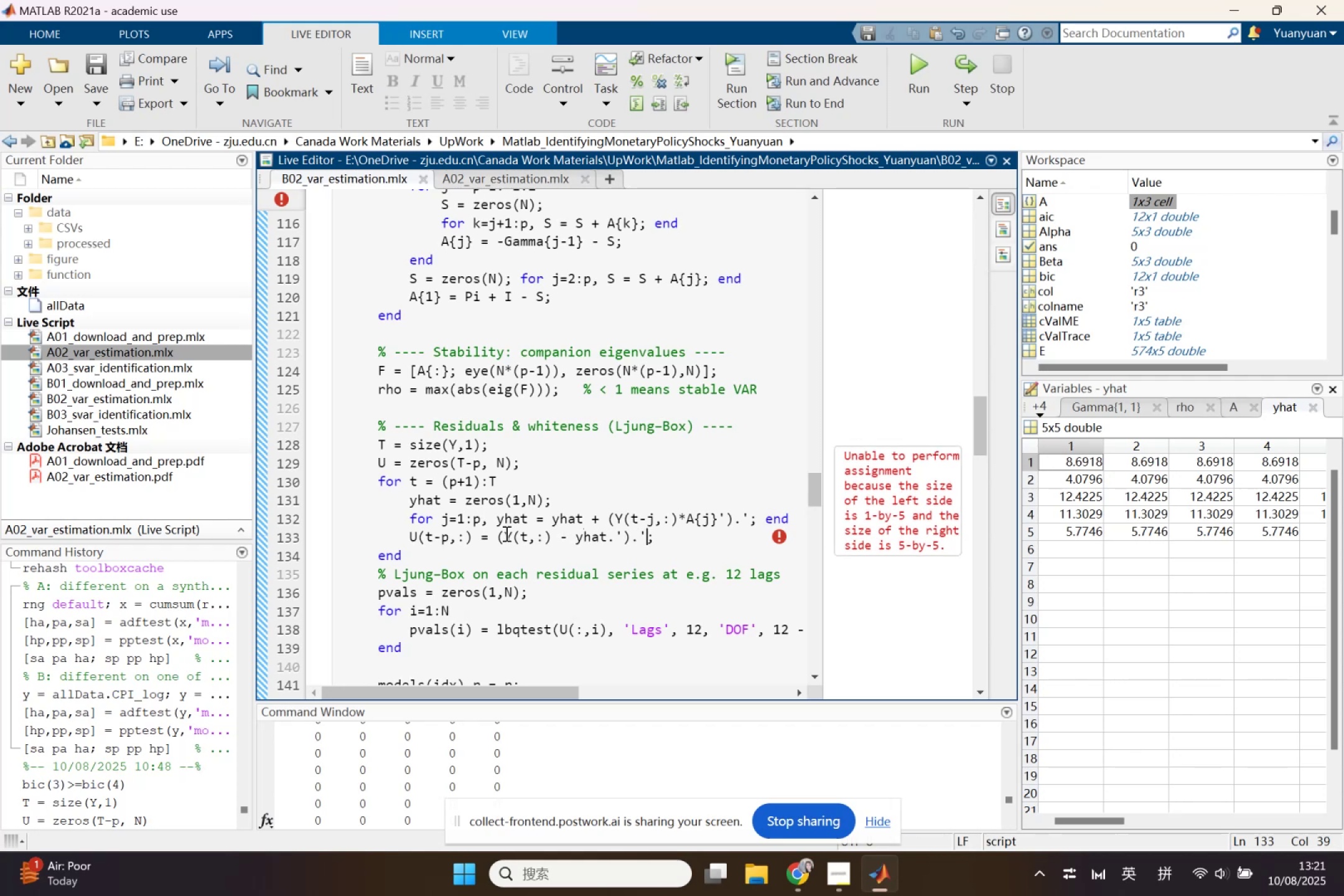 
left_click_drag(start_coordinate=[505, 533], to_coordinate=[619, 537])
 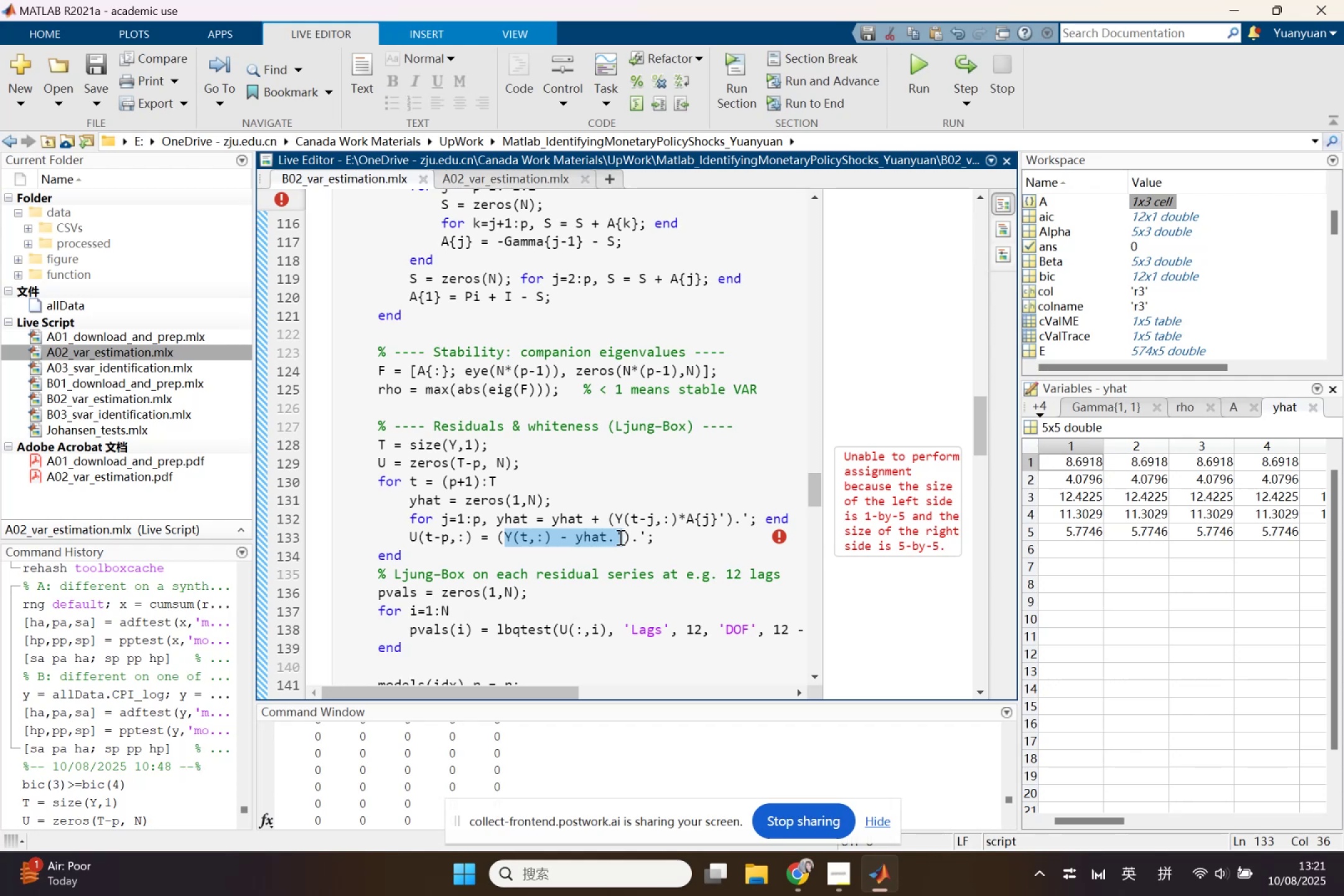 
hold_key(key=F9, duration=0.33)
 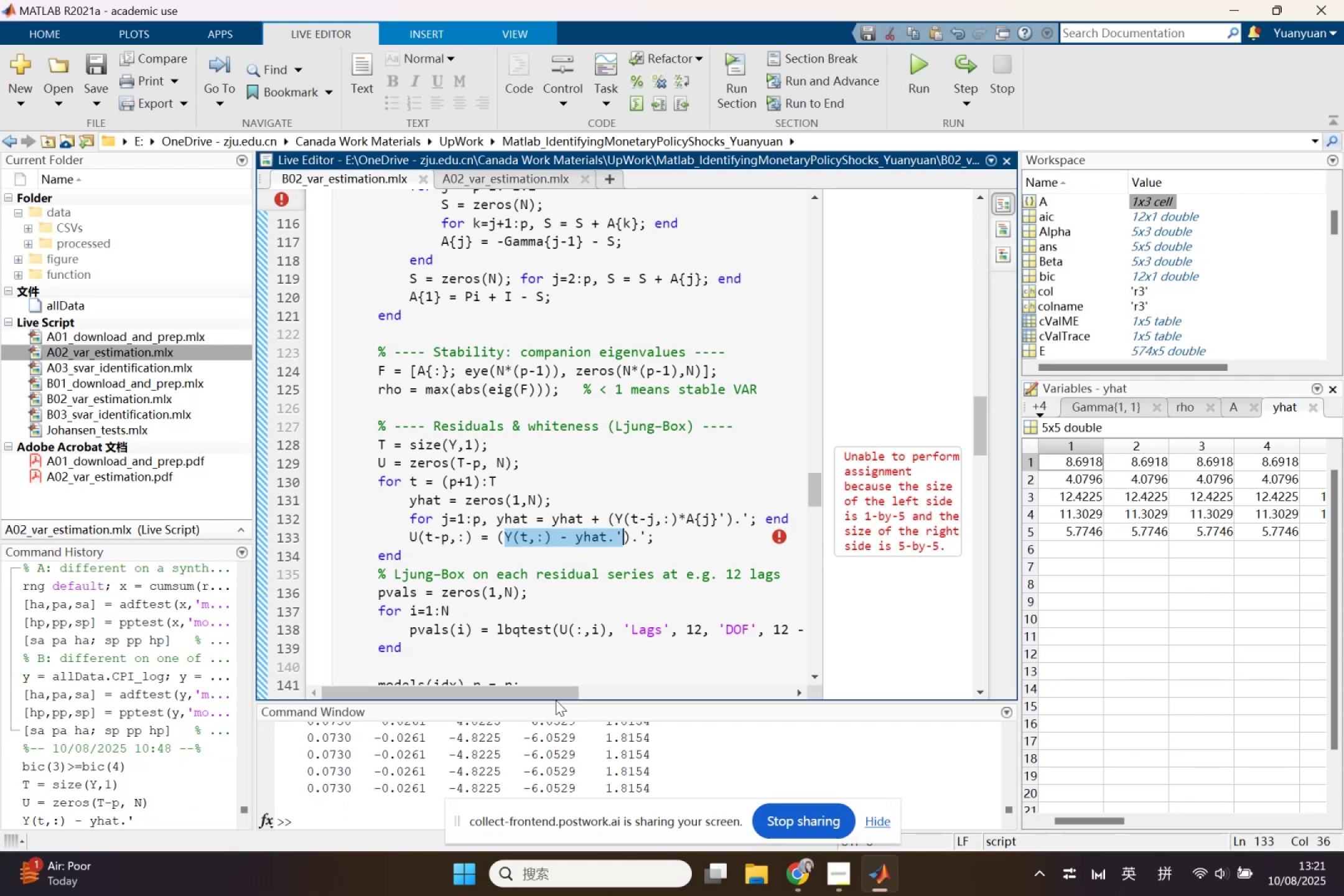 
left_click_drag(start_coordinate=[557, 702], to_coordinate=[576, 590])
 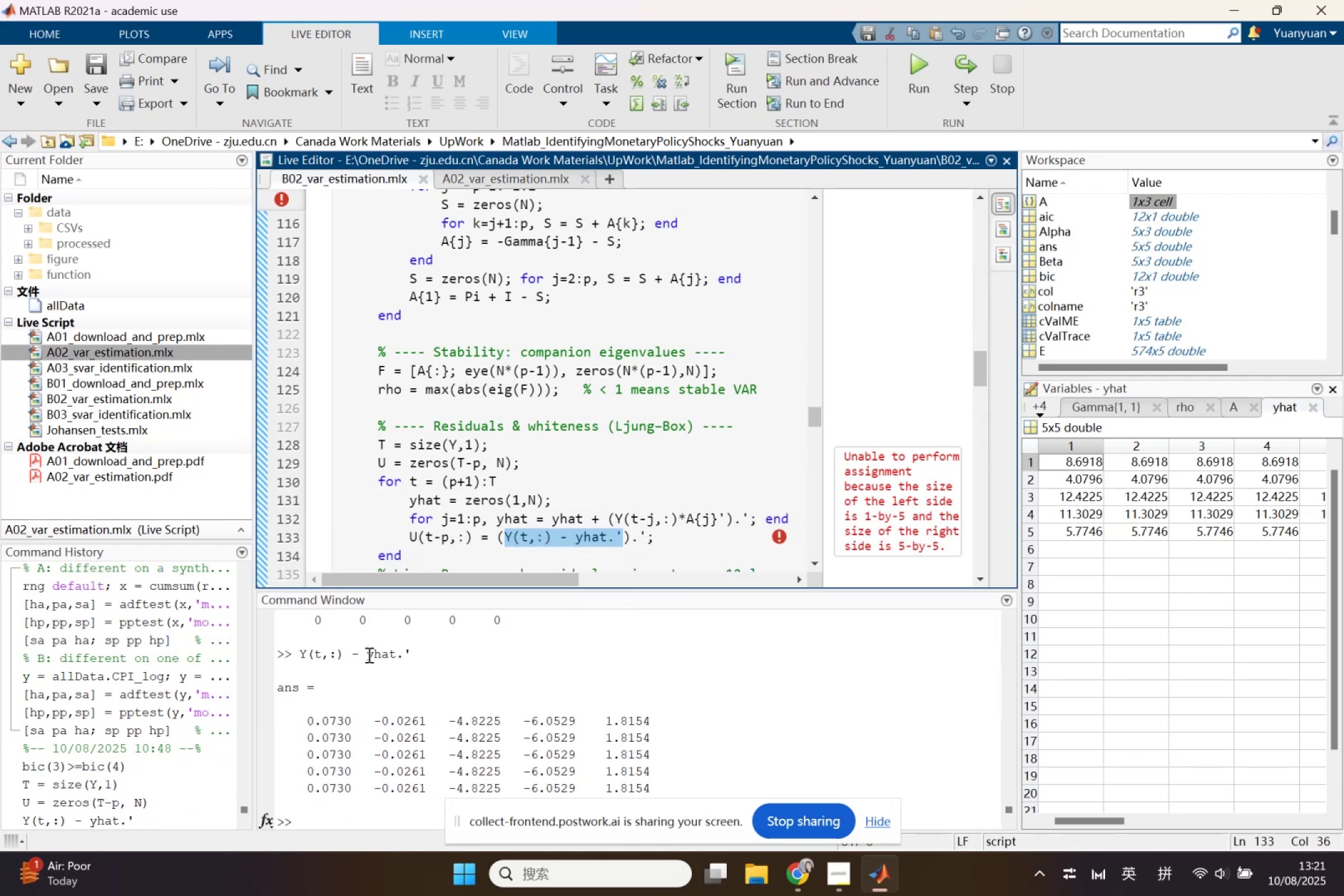 
left_click_drag(start_coordinate=[365, 654], to_coordinate=[416, 656])
 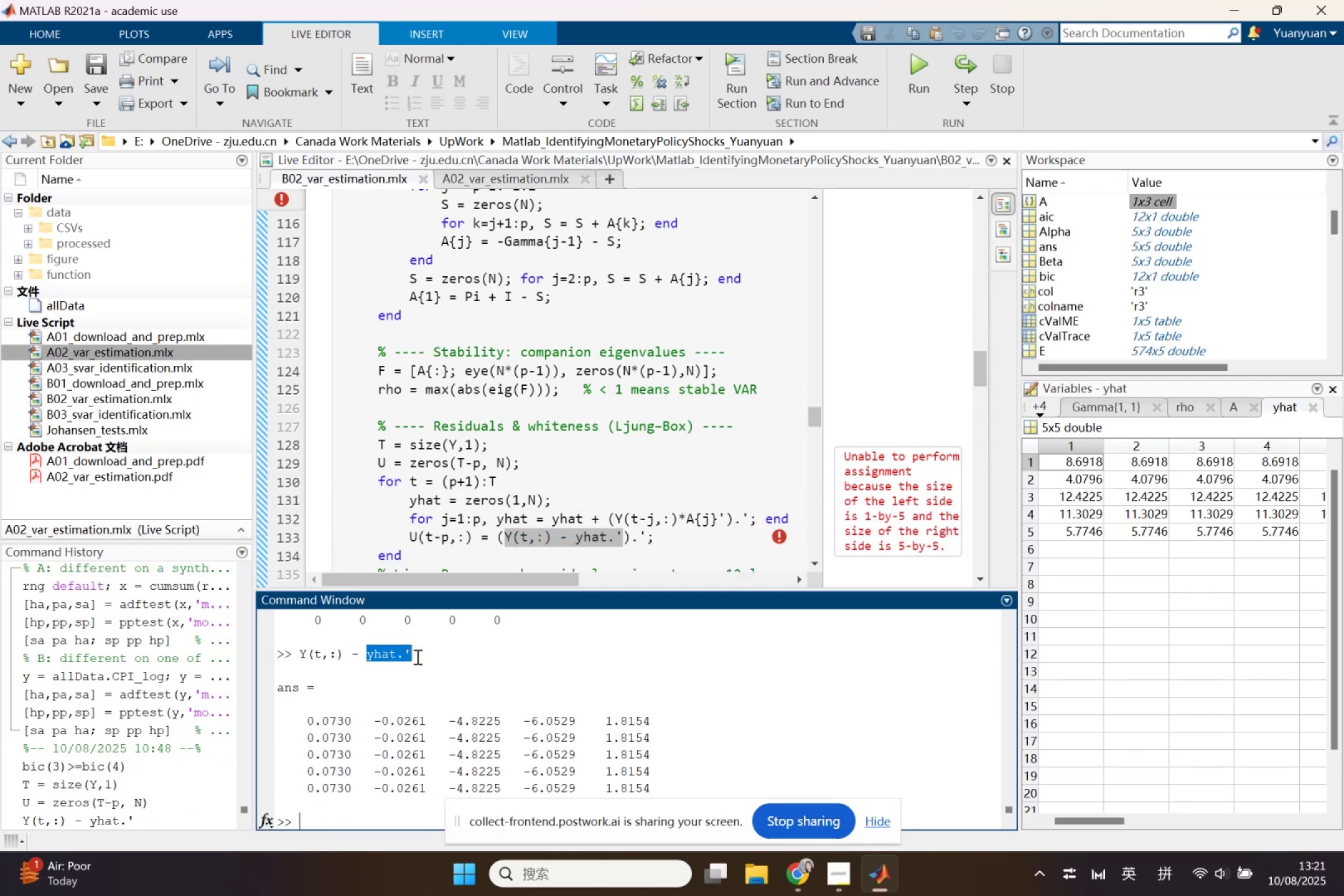 
key(F9)
 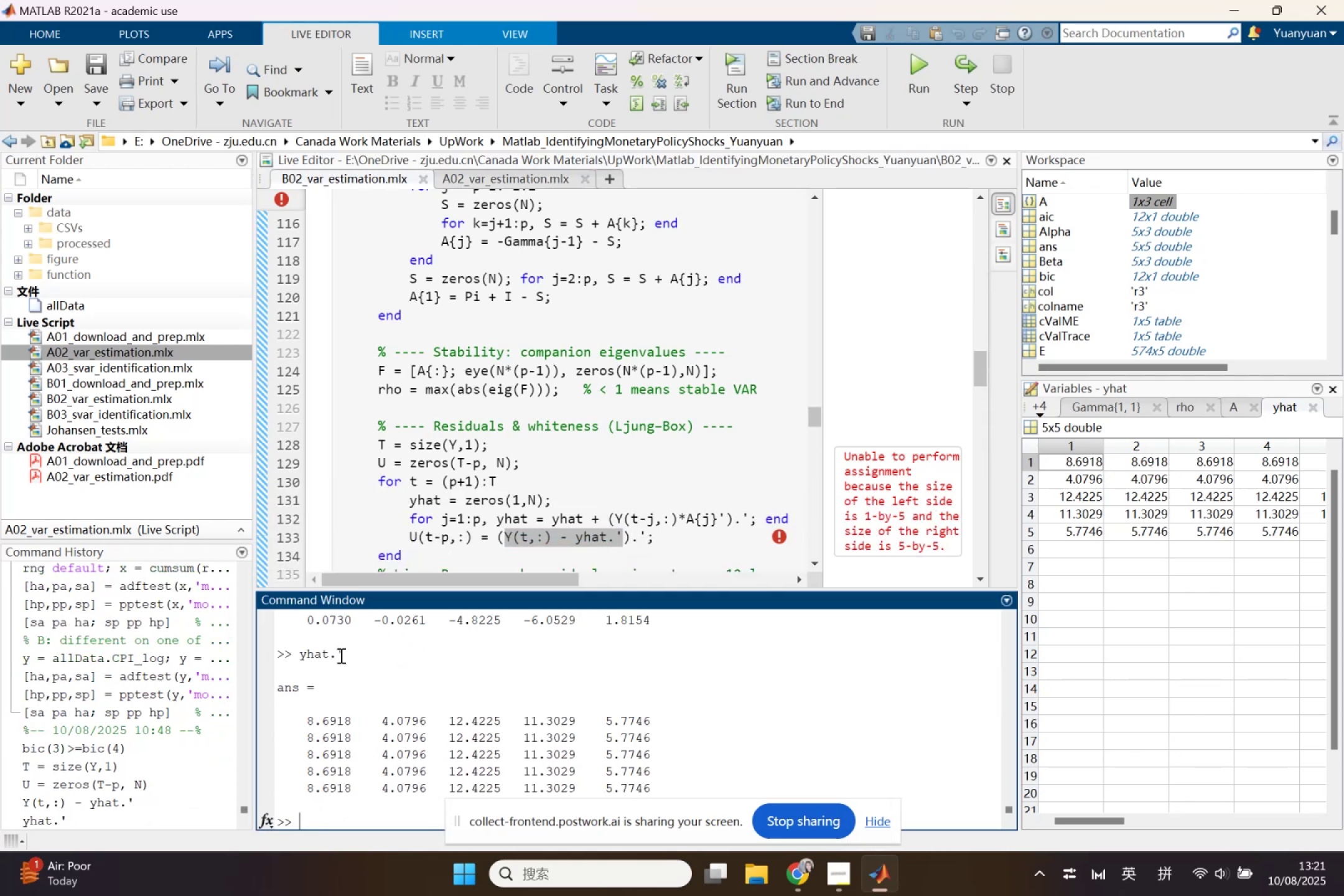 
left_click_drag(start_coordinate=[330, 655], to_coordinate=[297, 655])
 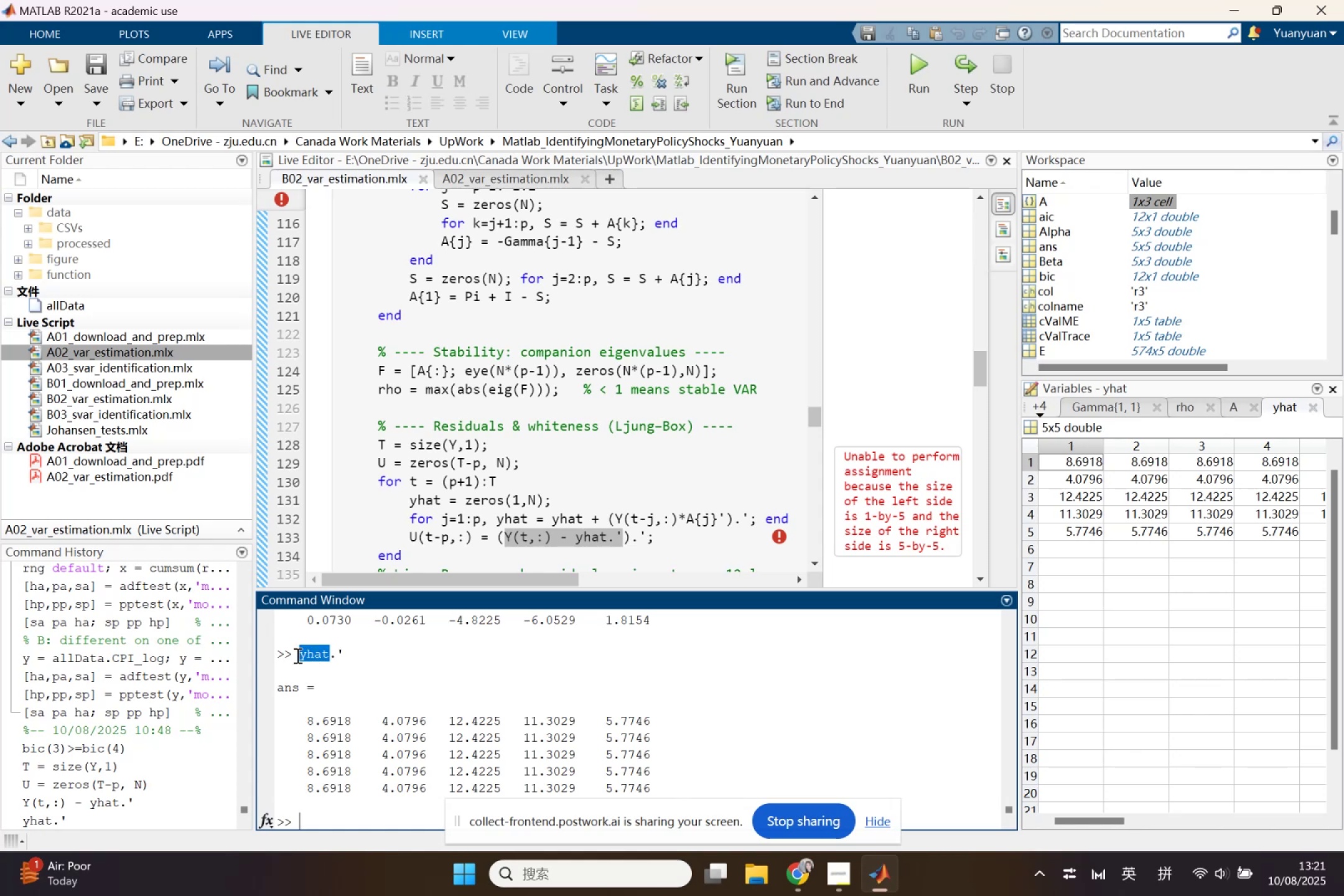 
key(F9)
 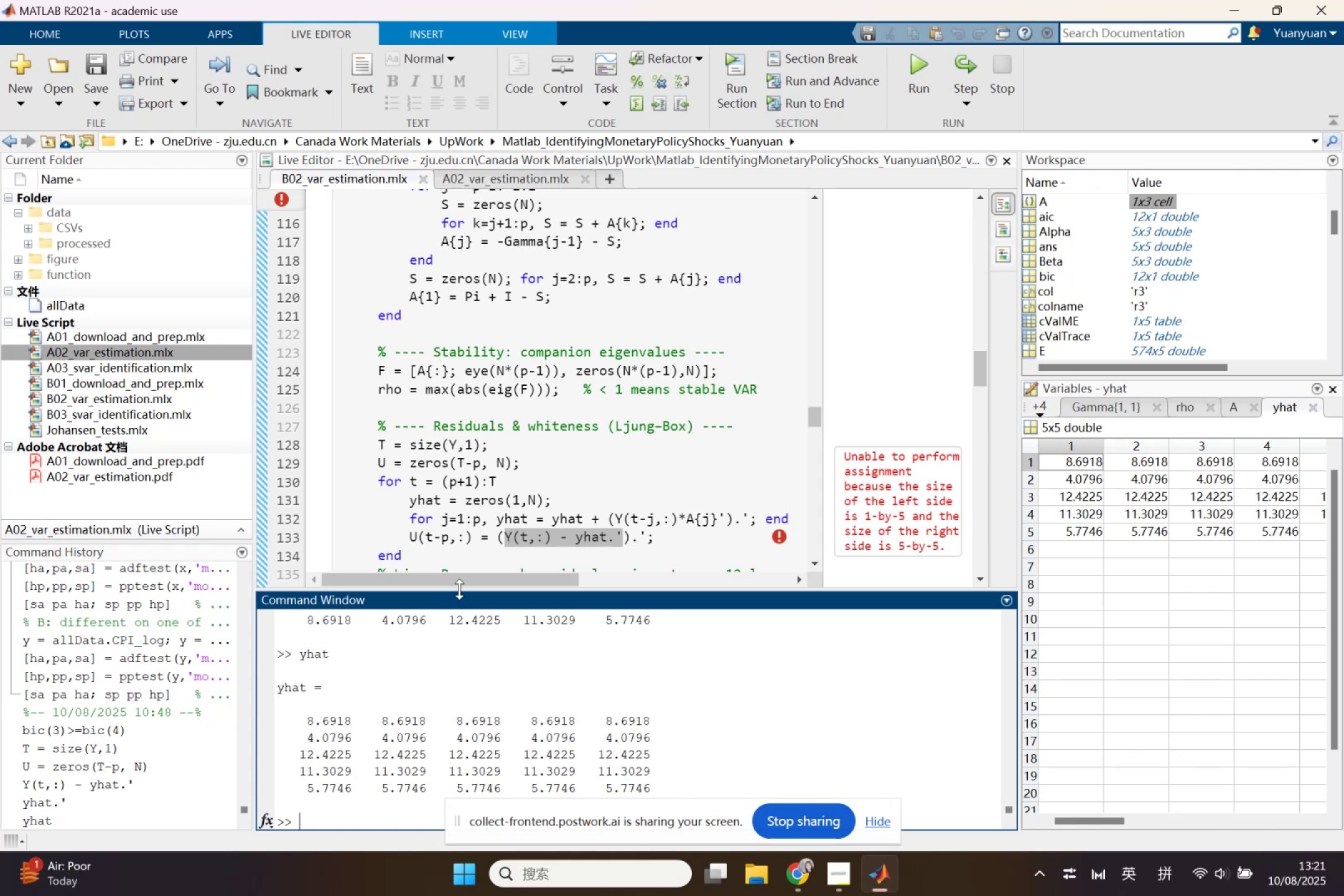 
scroll: coordinate [447, 686], scroll_direction: up, amount: 3.0
 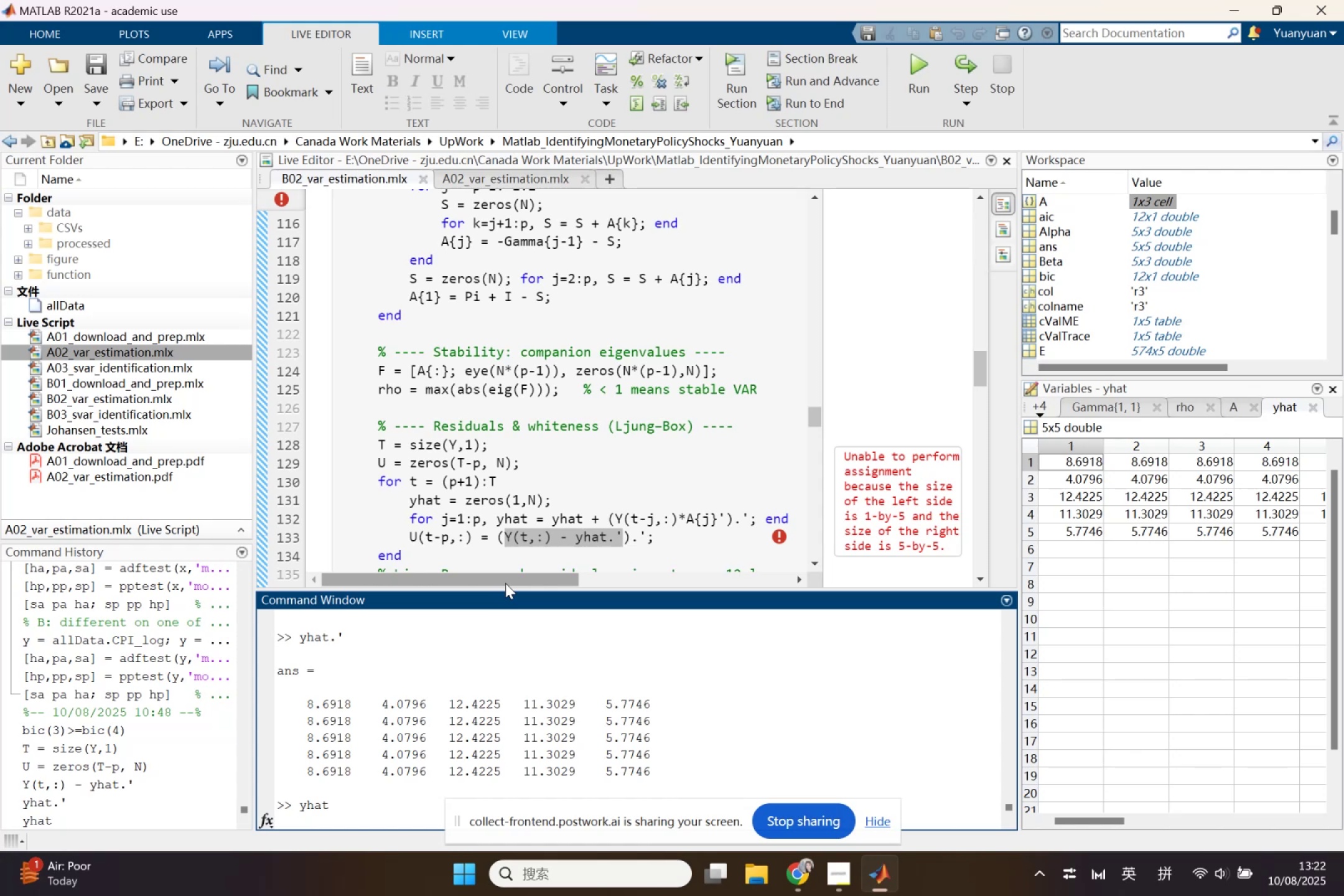 
left_click_drag(start_coordinate=[508, 589], to_coordinate=[493, 748])
 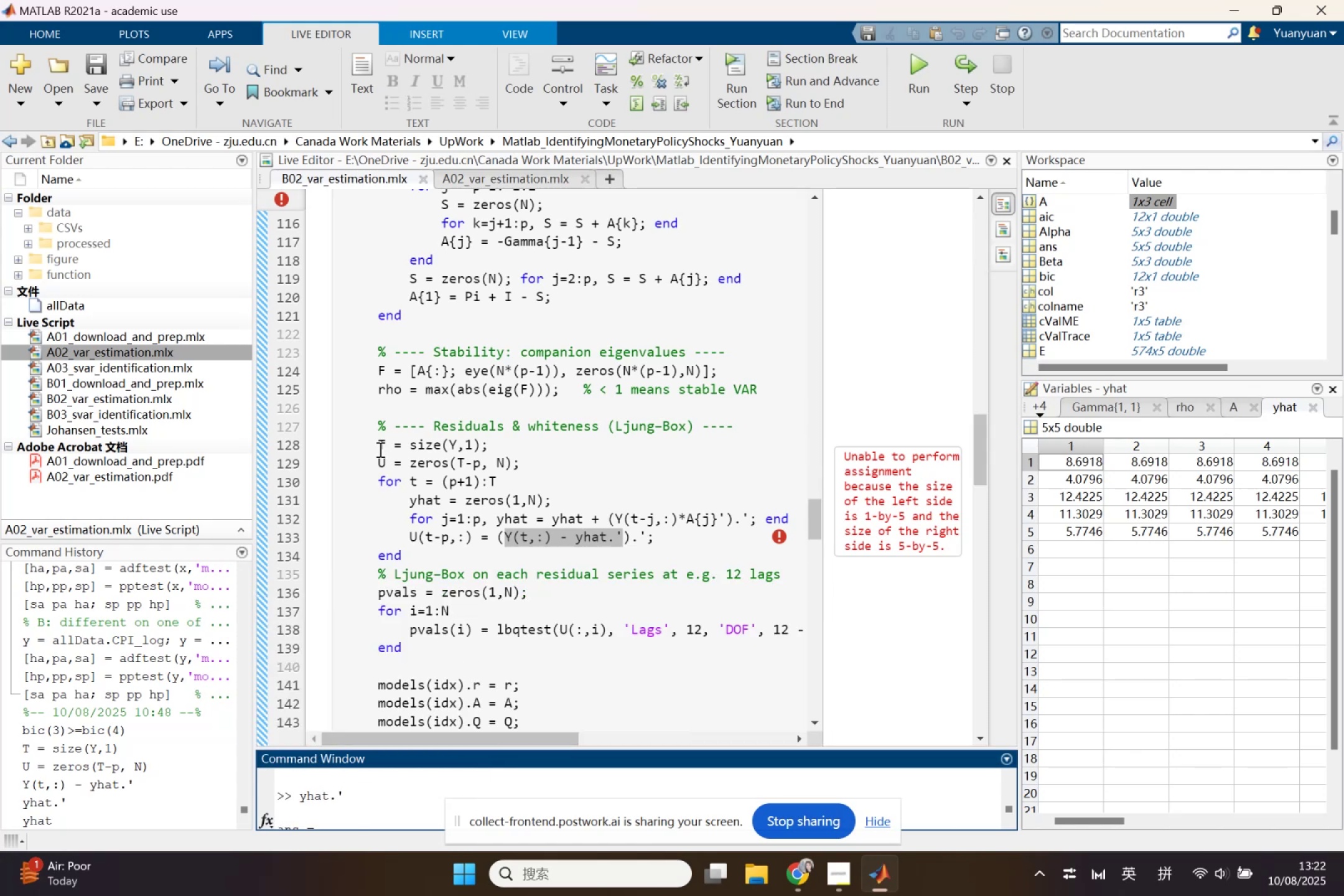 
left_click_drag(start_coordinate=[377, 444], to_coordinate=[423, 546])
 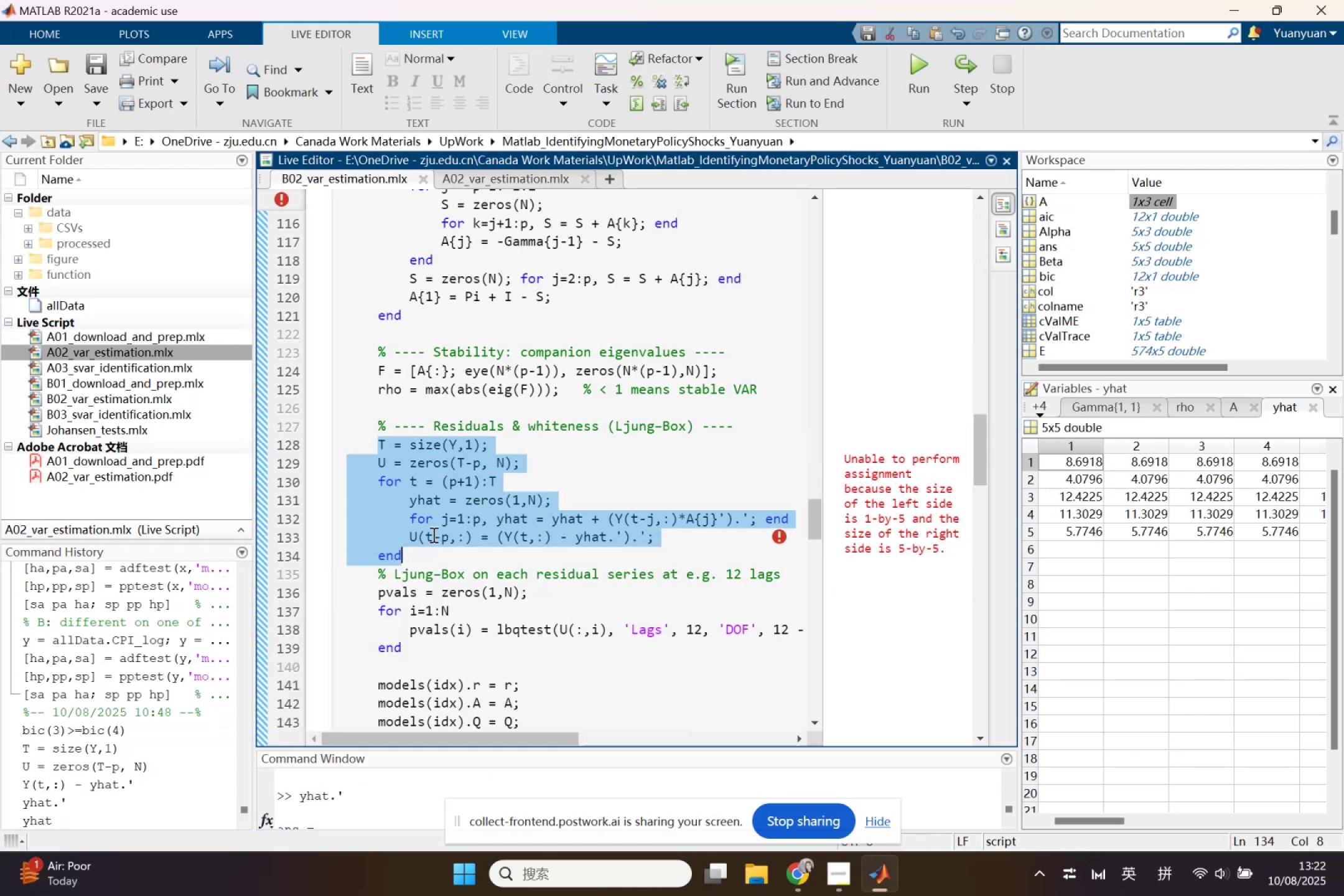 
key(Control+C)
 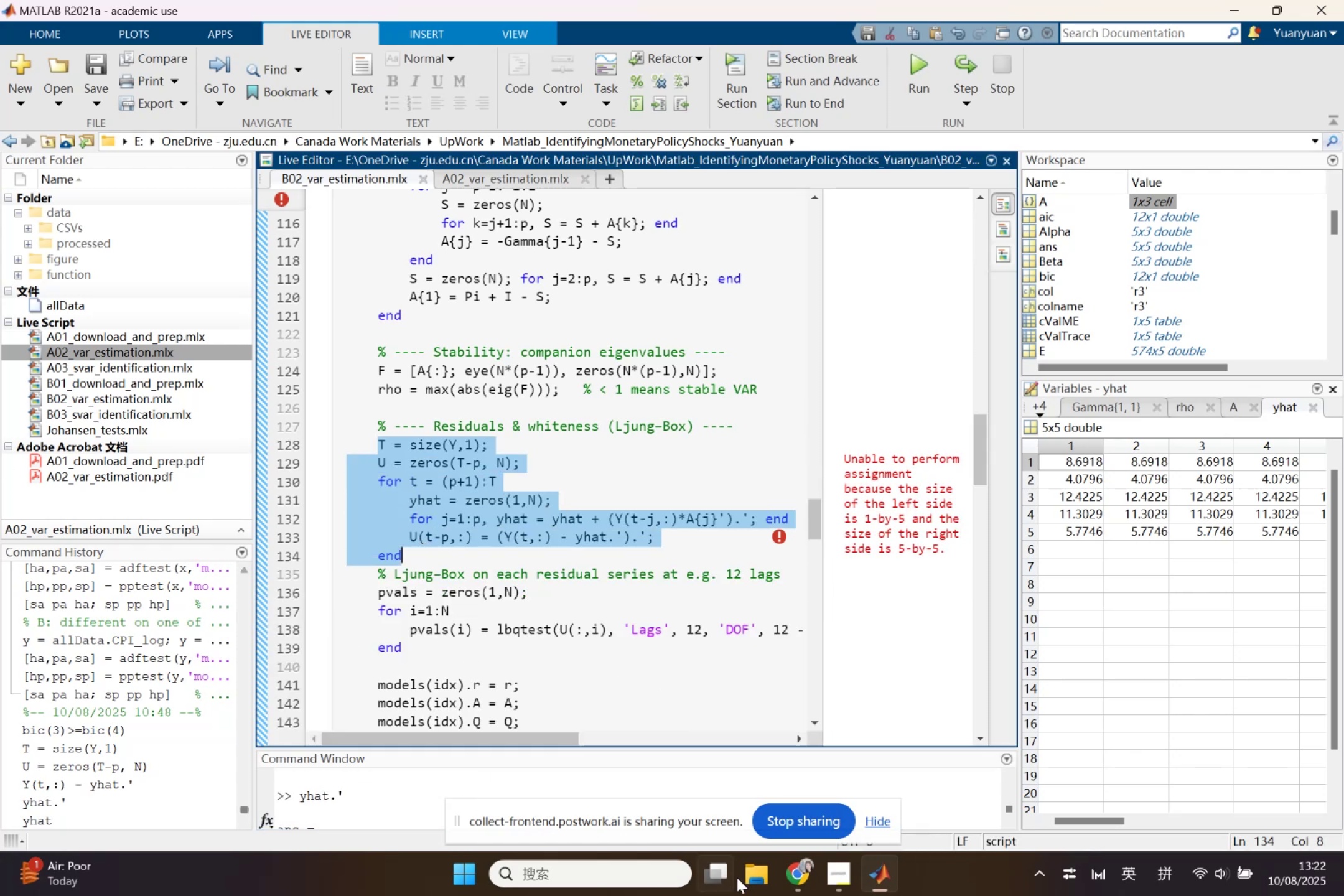 
left_click([791, 867])
 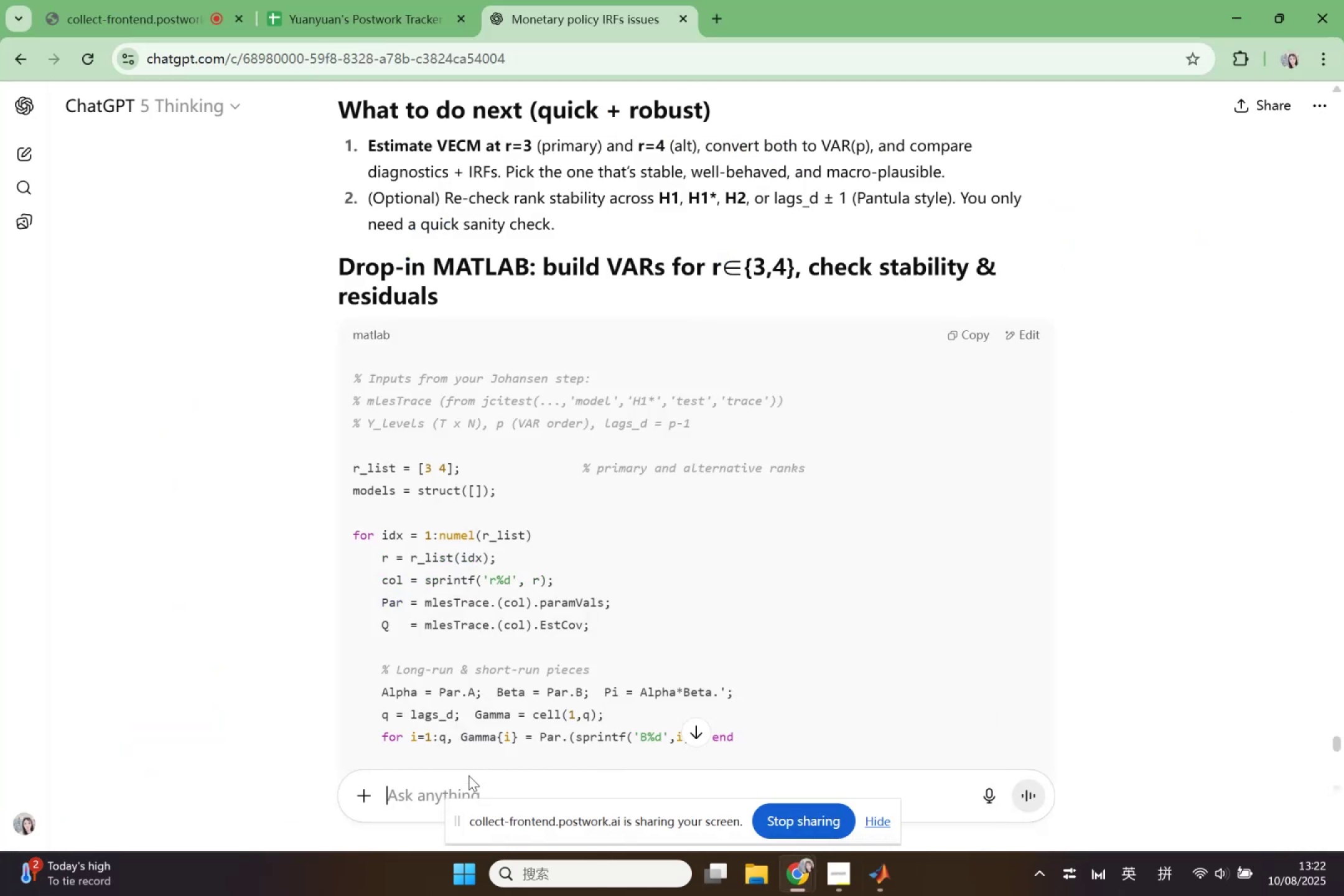 
key(Control+V)
 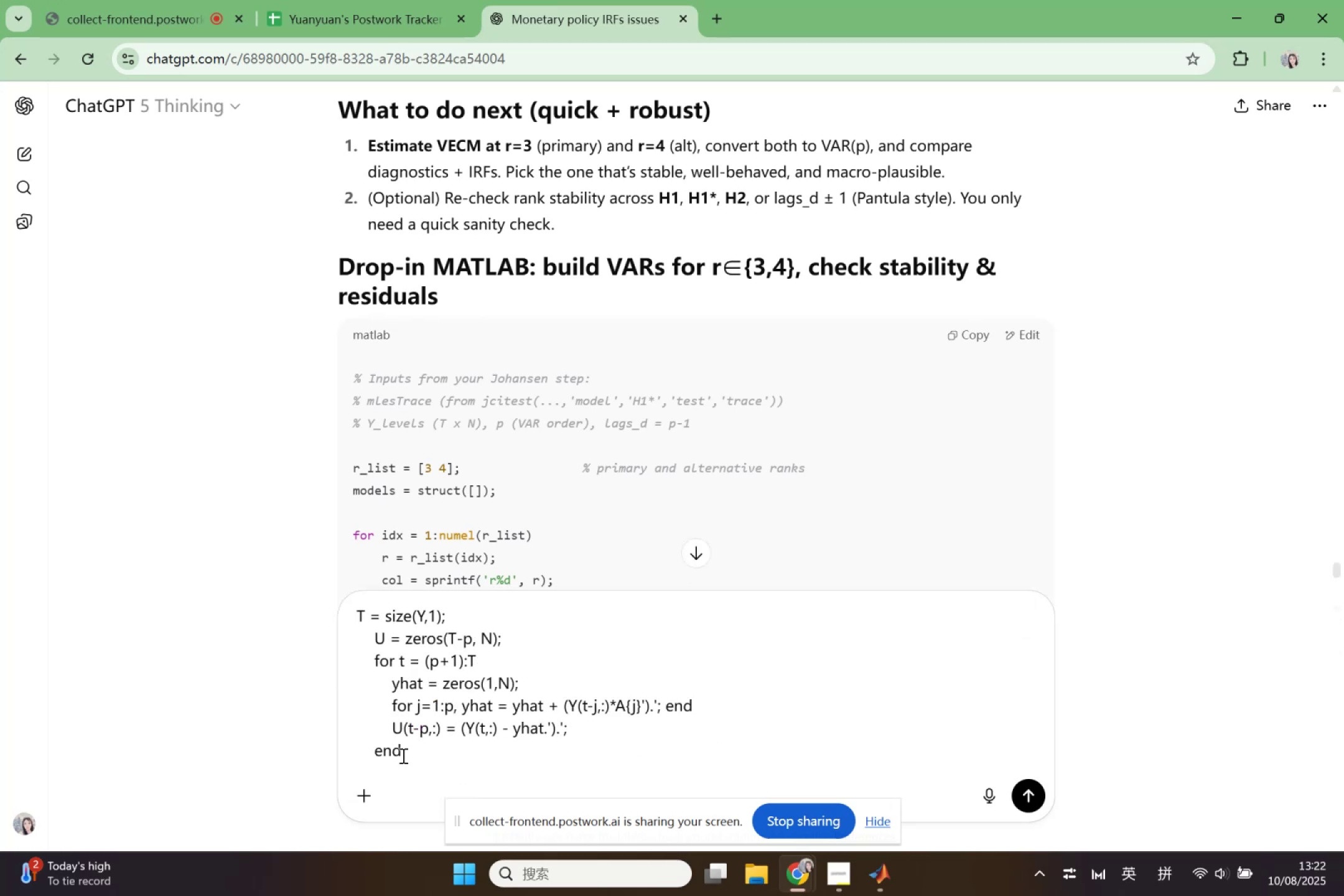 
key(Shift+Enter)
 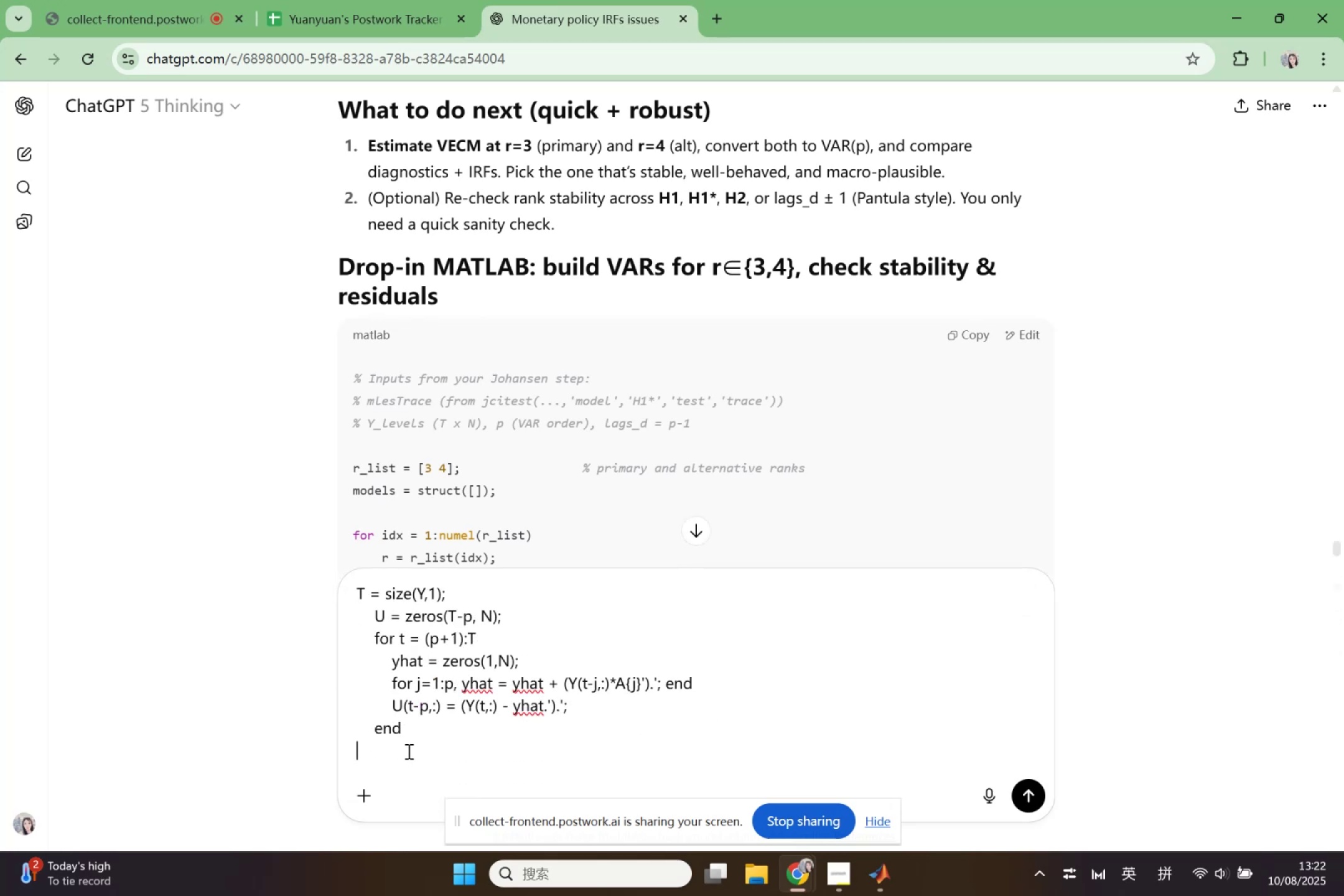 
key(Shift+Enter)
 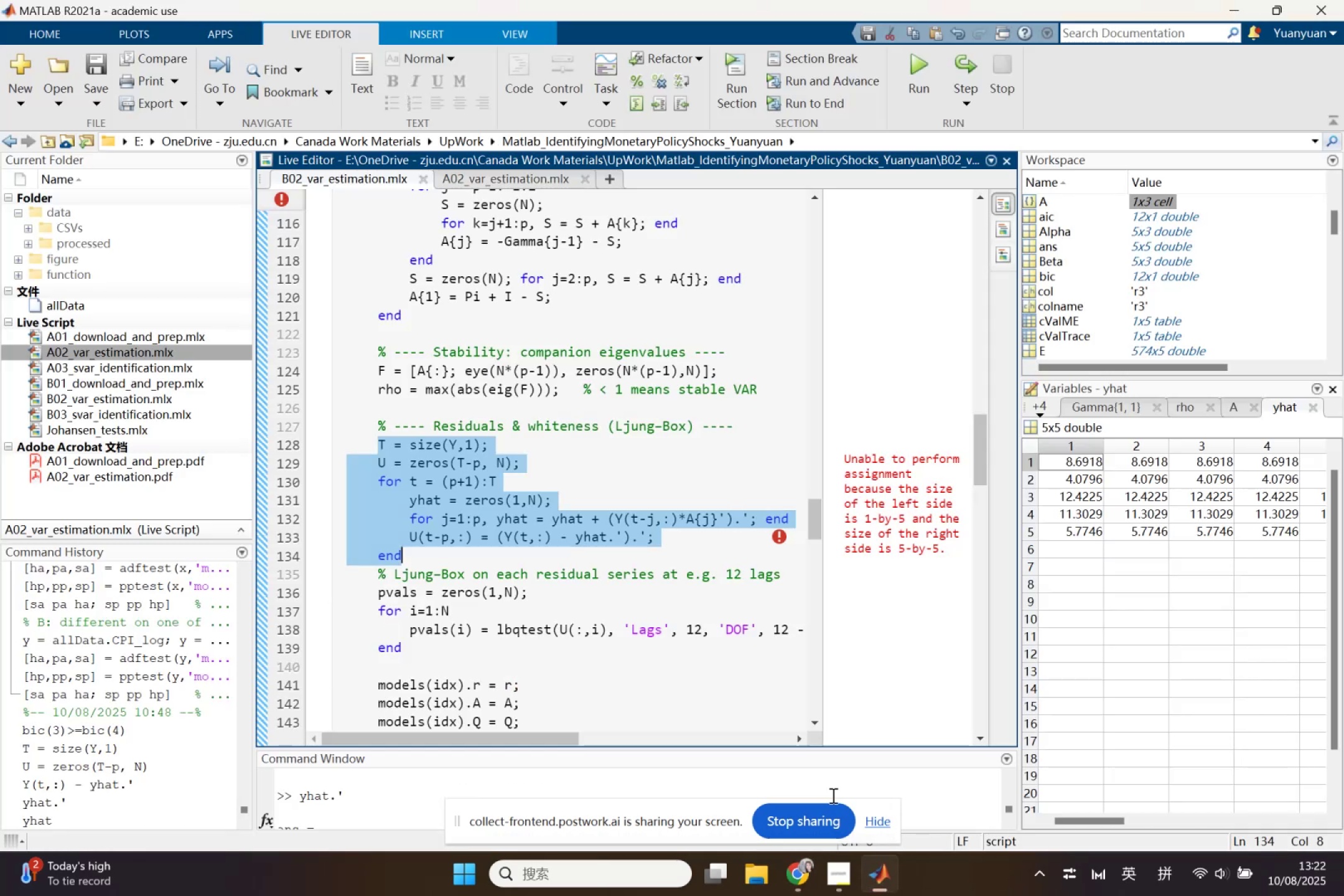 
left_click([866, 514])
 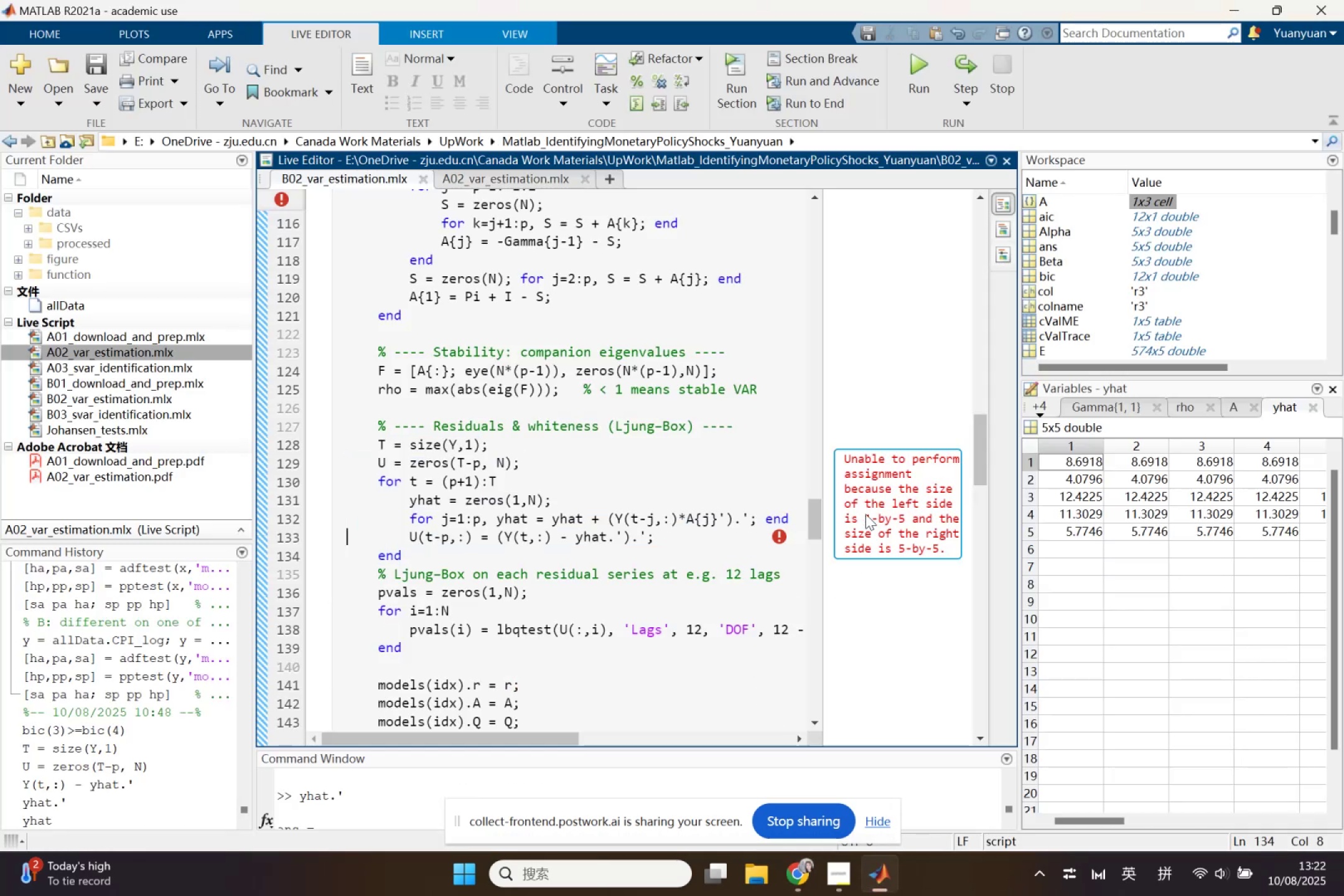 
right_click([866, 514])
 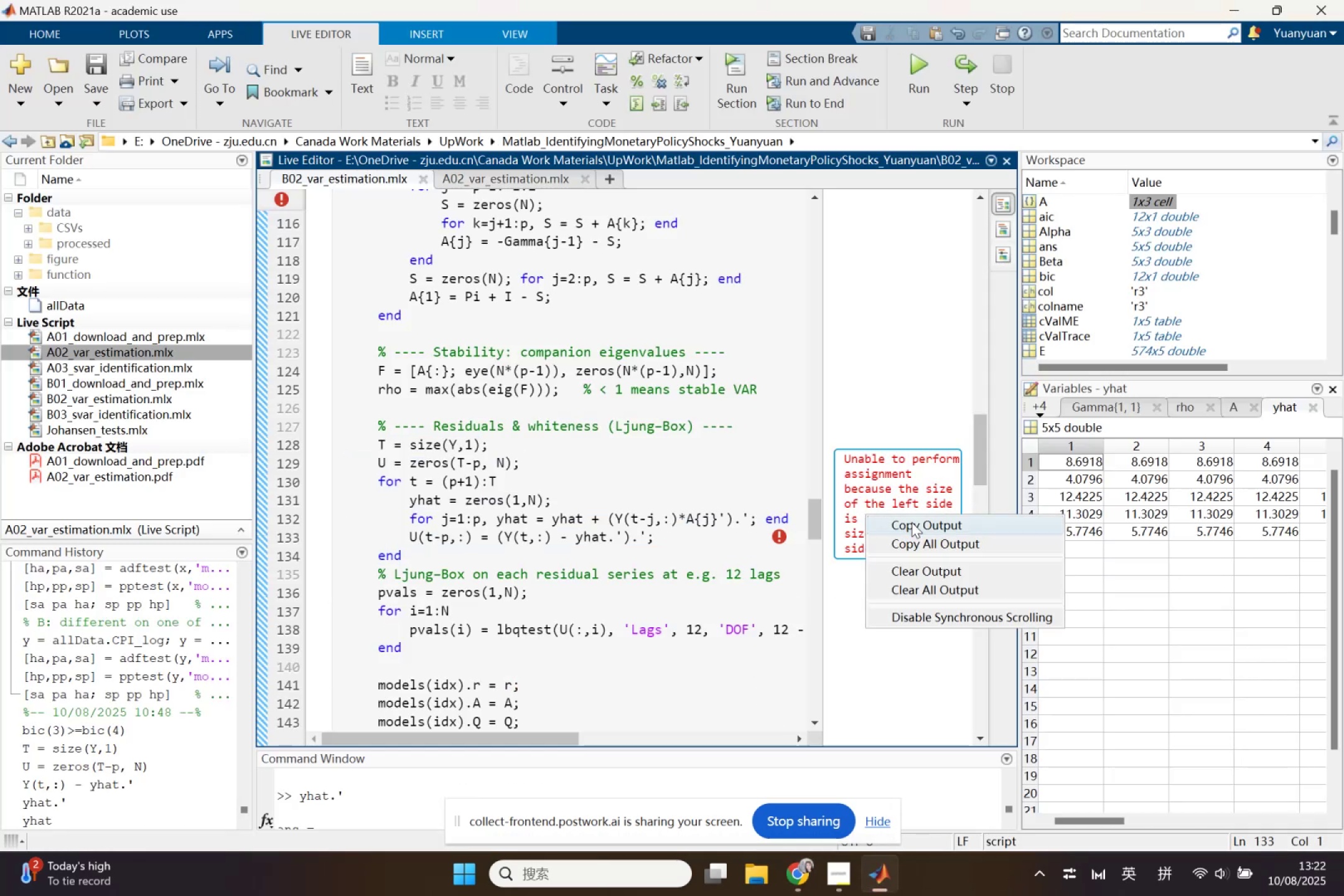 
left_click([912, 522])
 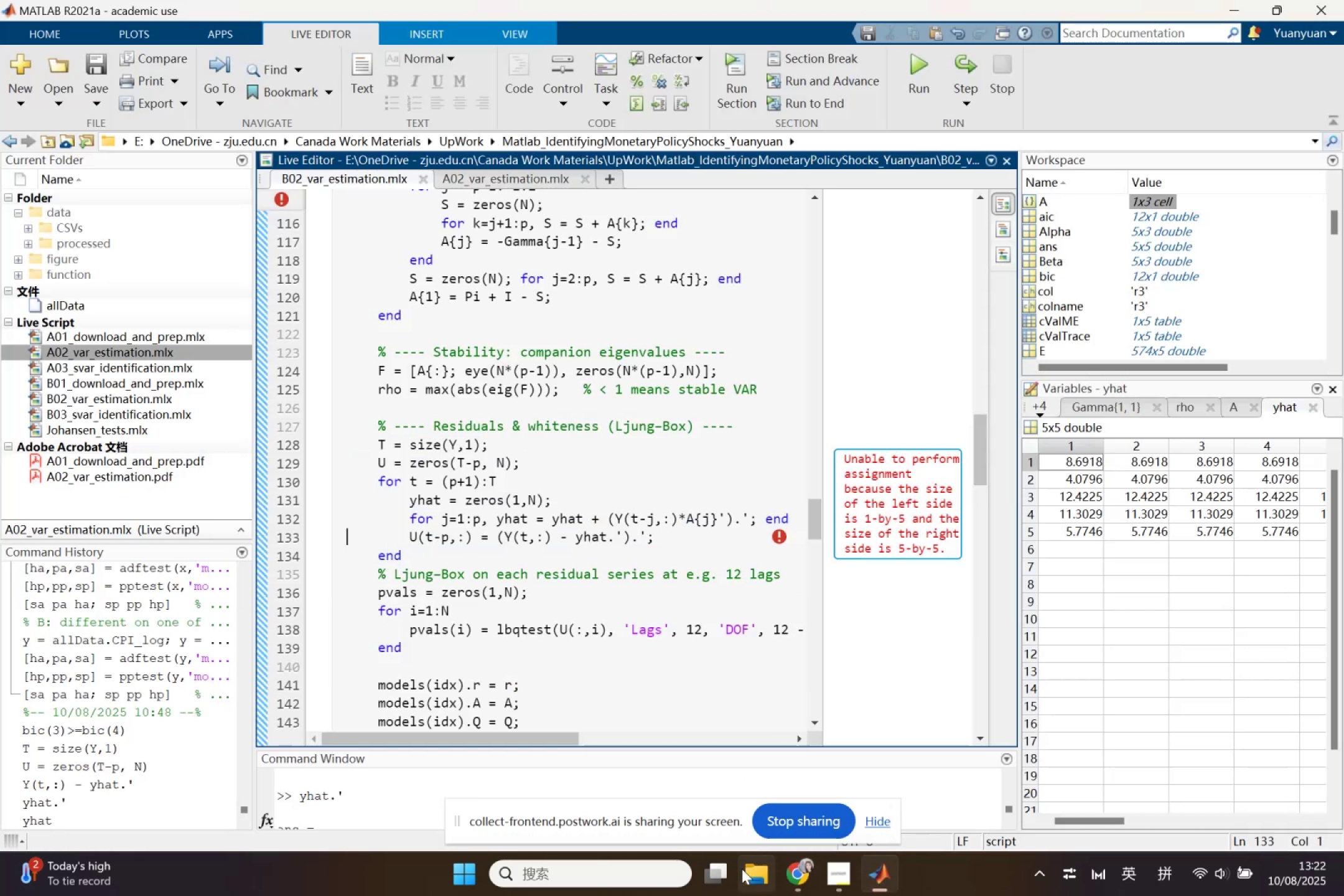 
left_click([749, 871])
 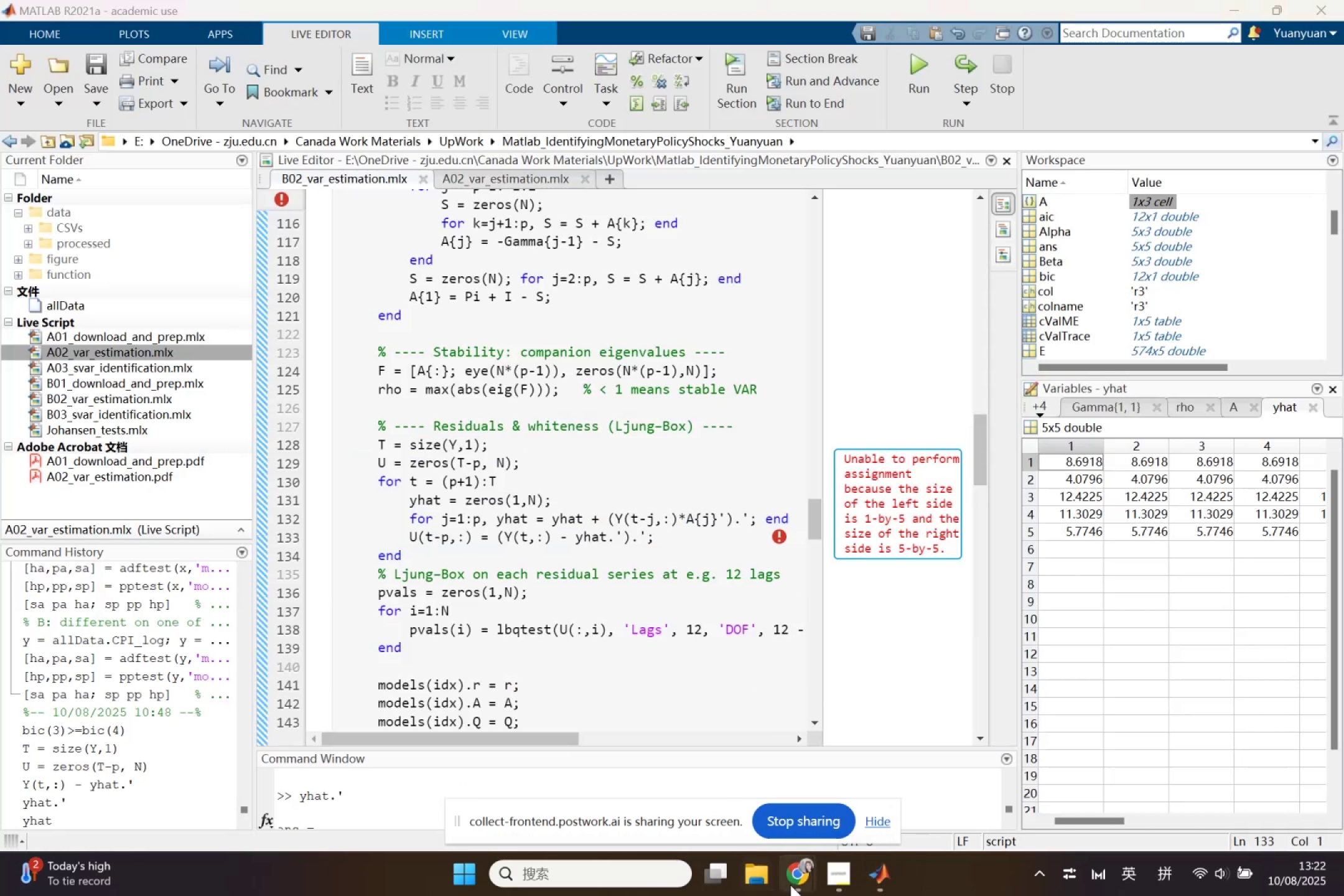 
left_click([792, 885])
 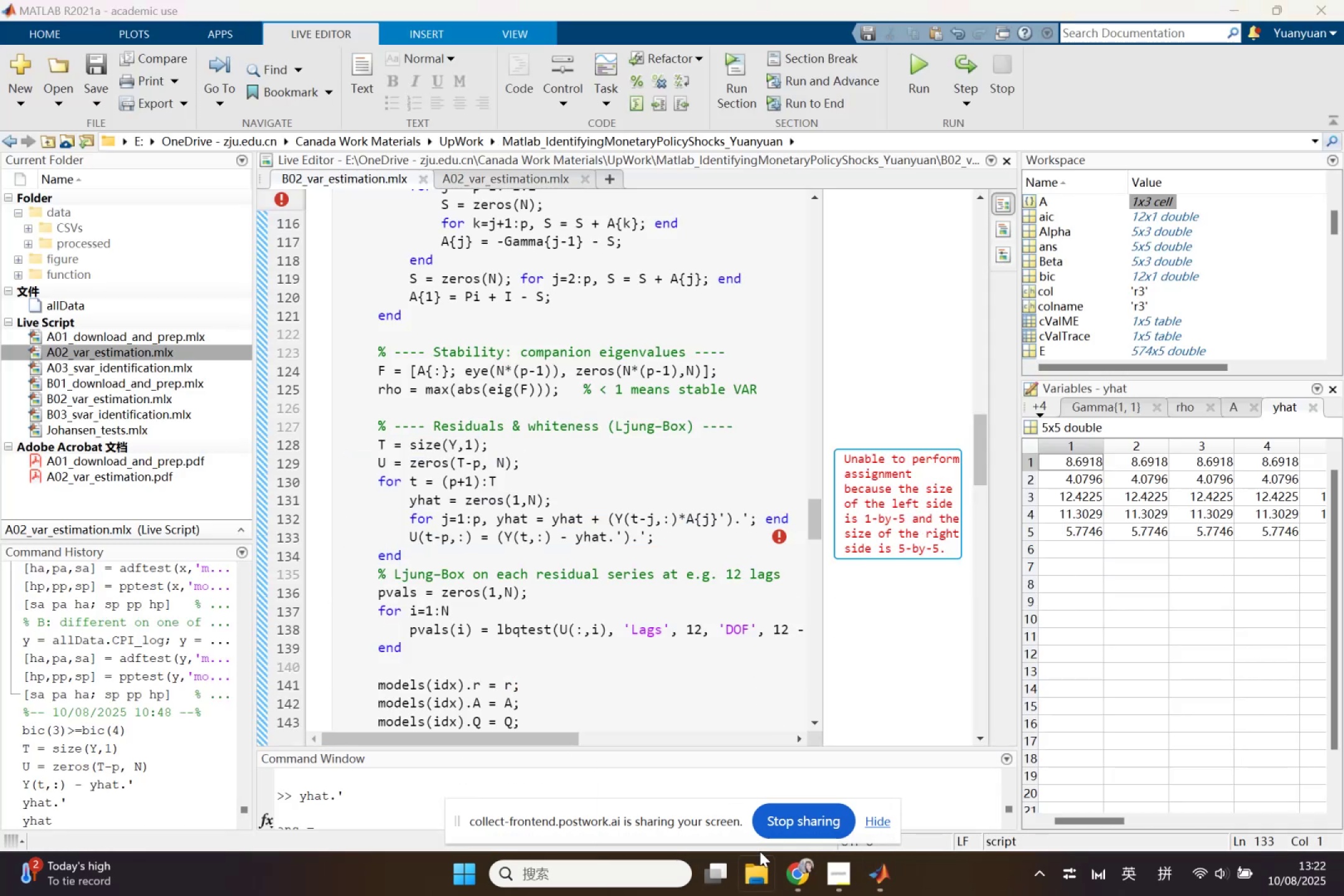 
left_click([787, 867])
 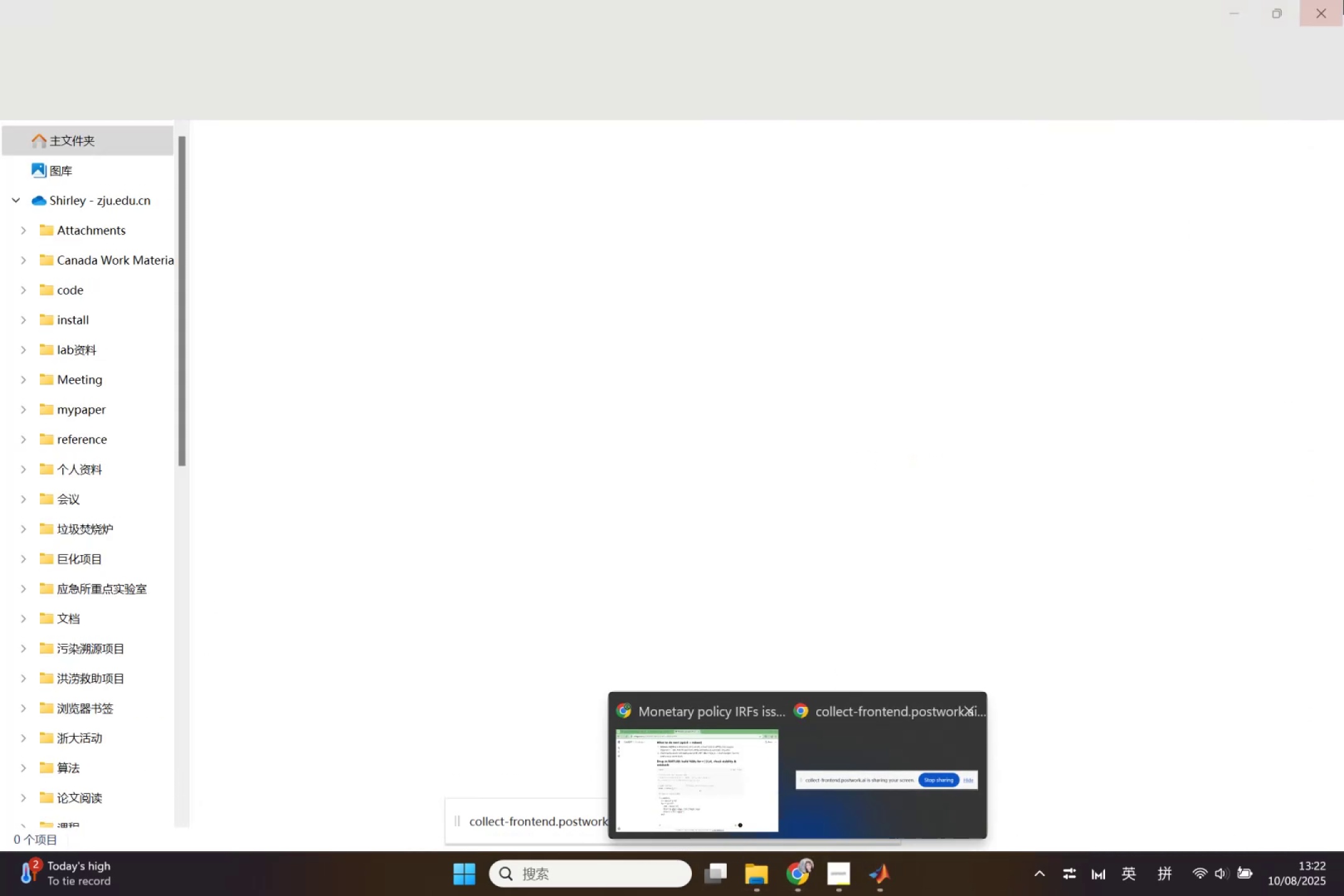 
left_click([1338, 4])
 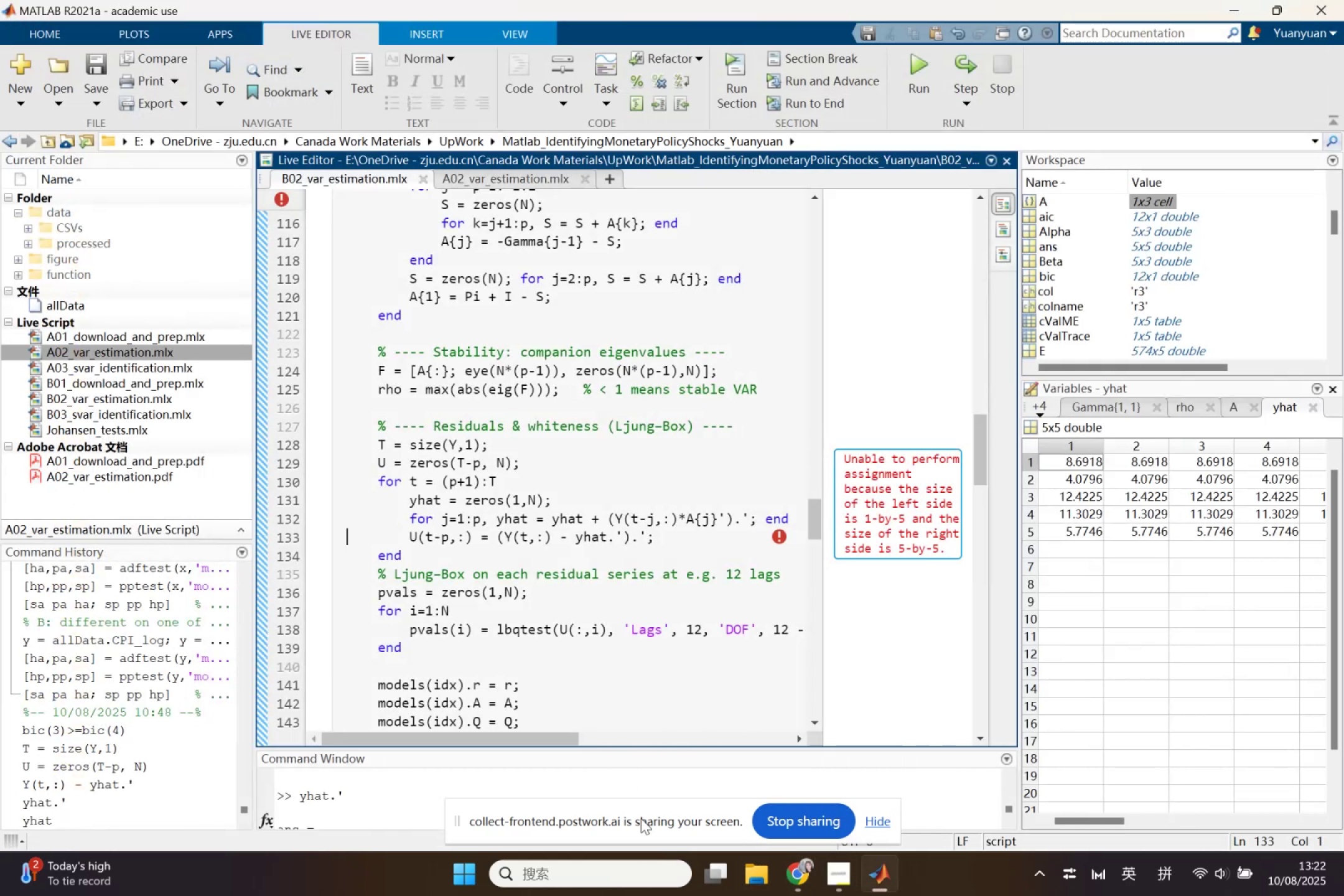 
left_click([800, 884])
 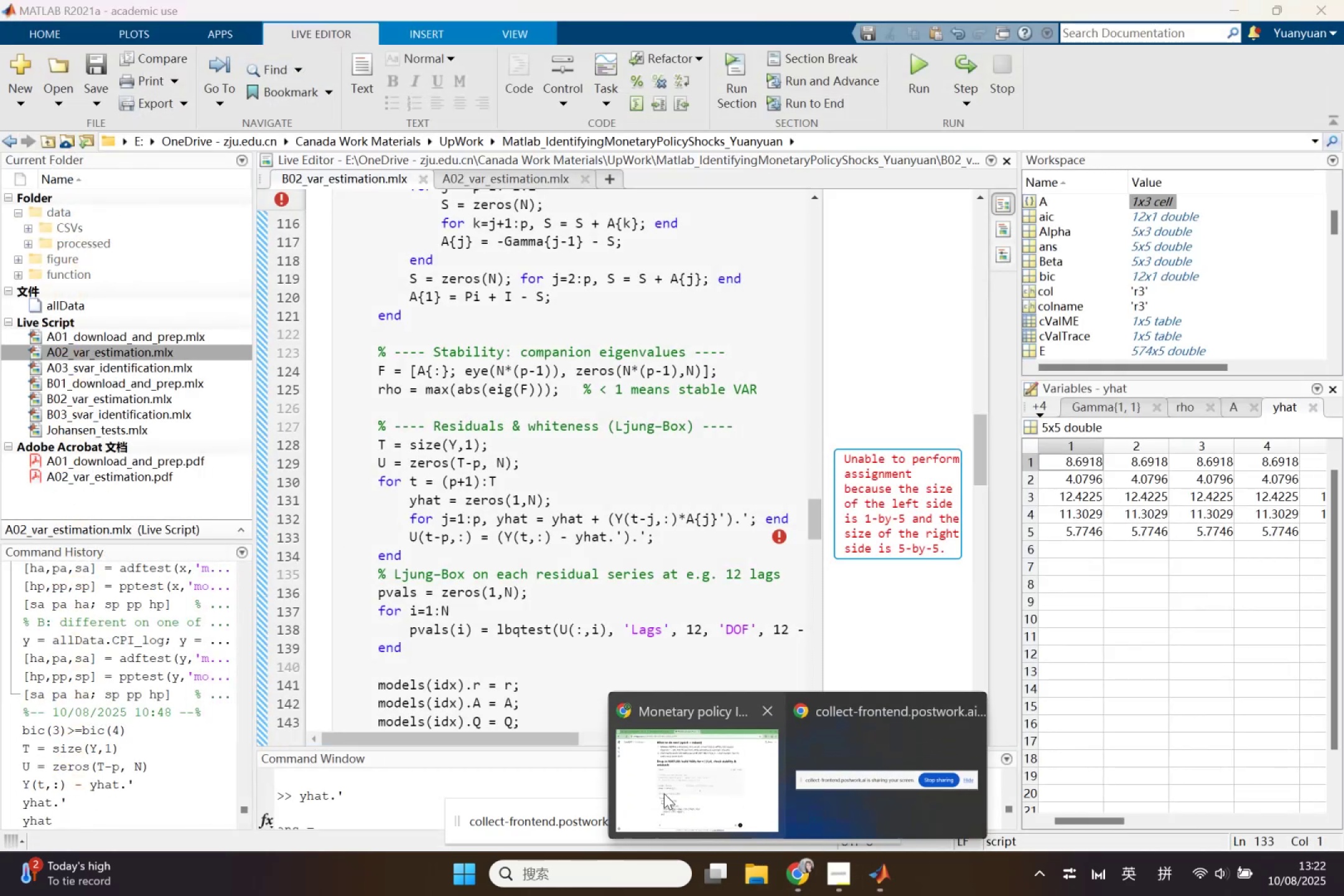 
left_click([663, 785])
 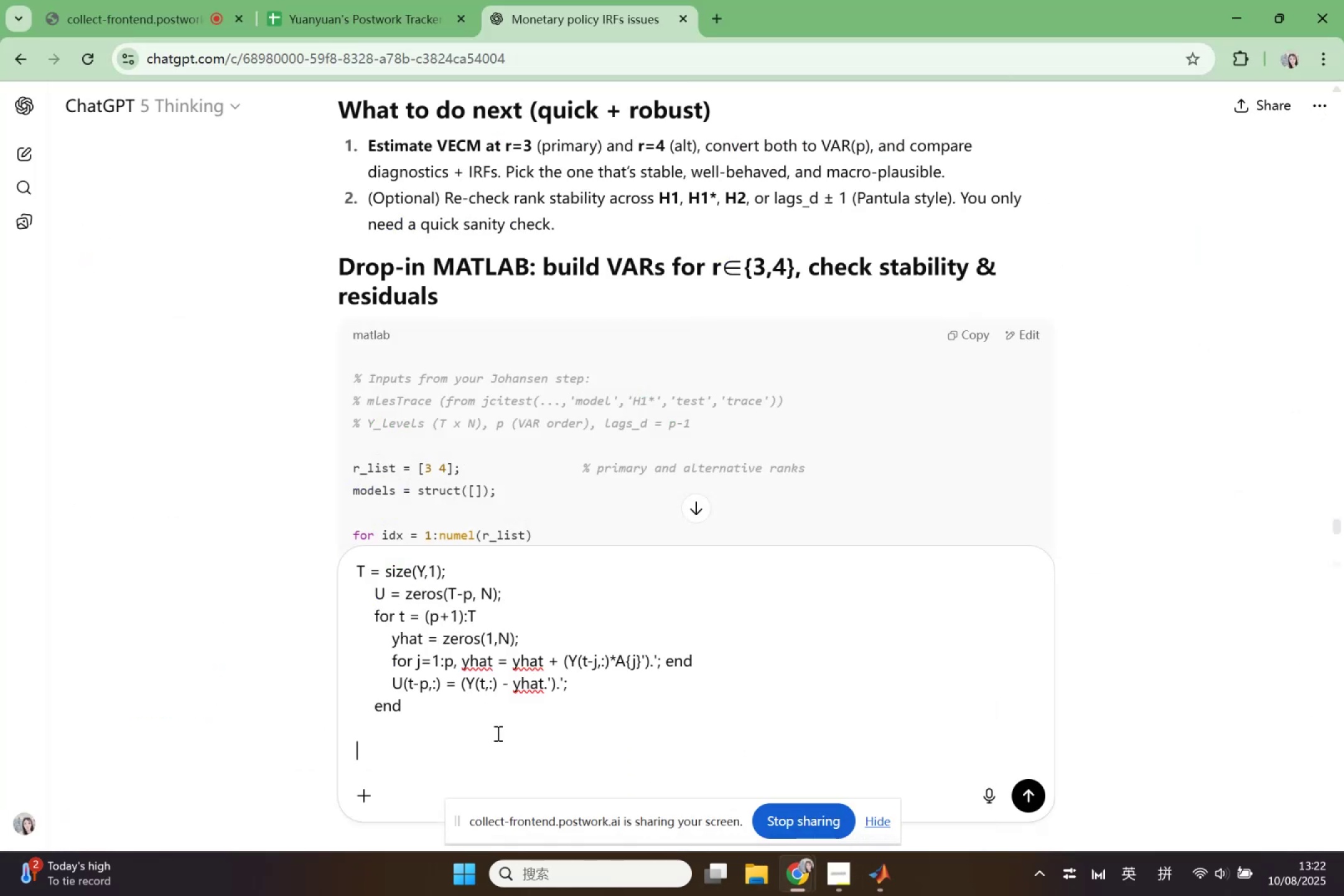 
key(Control+V)
 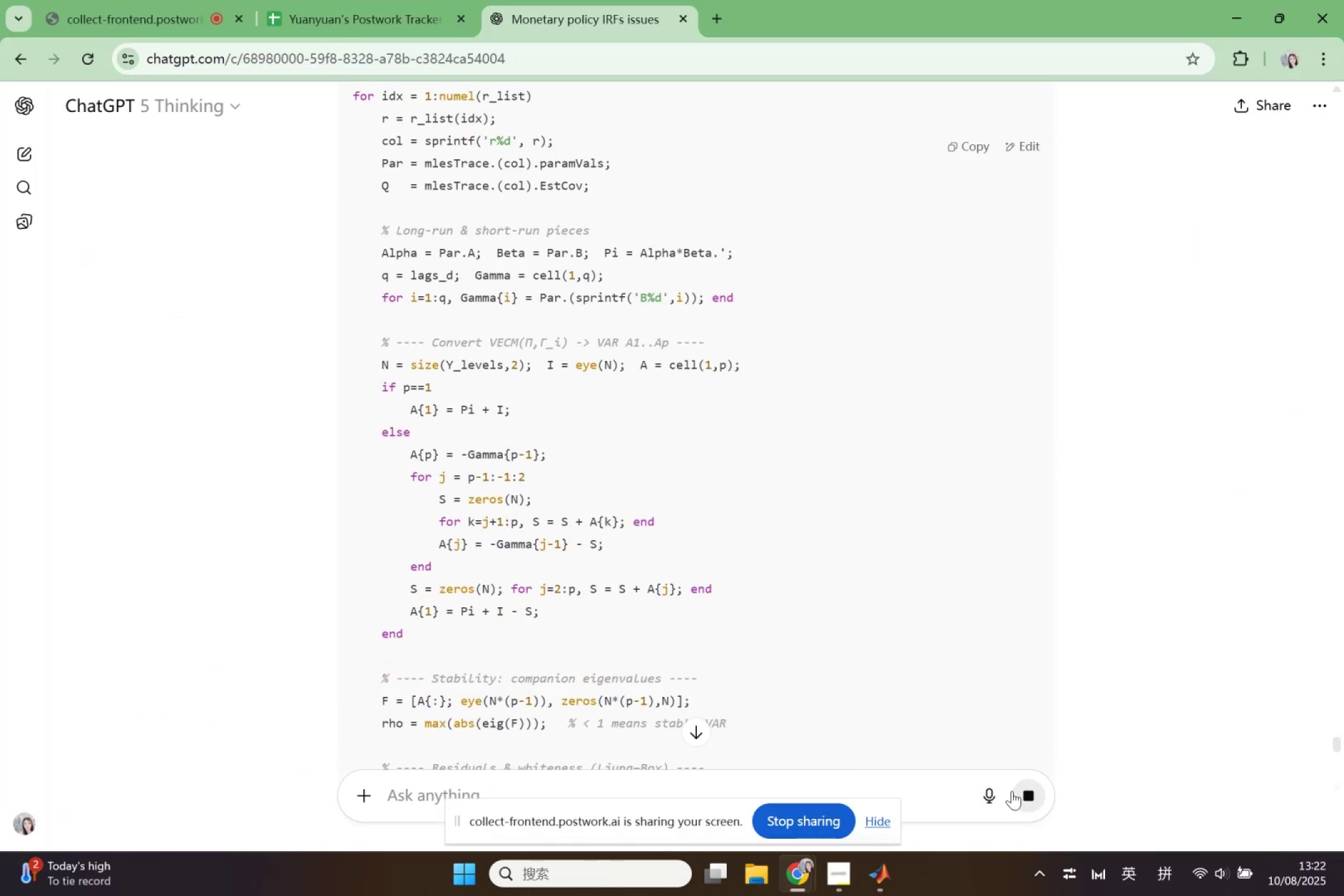 
scroll: coordinate [676, 562], scroll_direction: up, amount: 14.0
 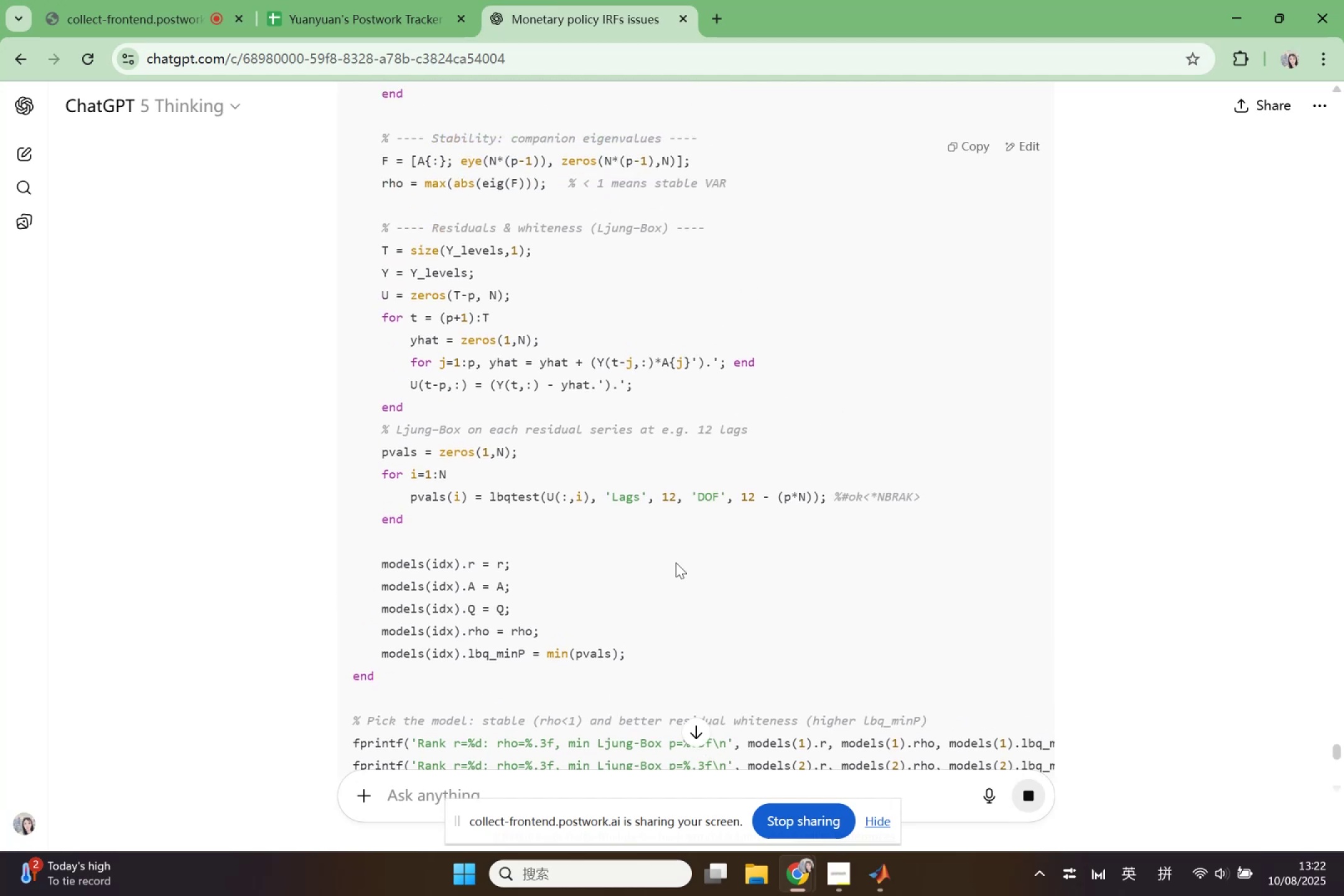 
wait(5.46)
 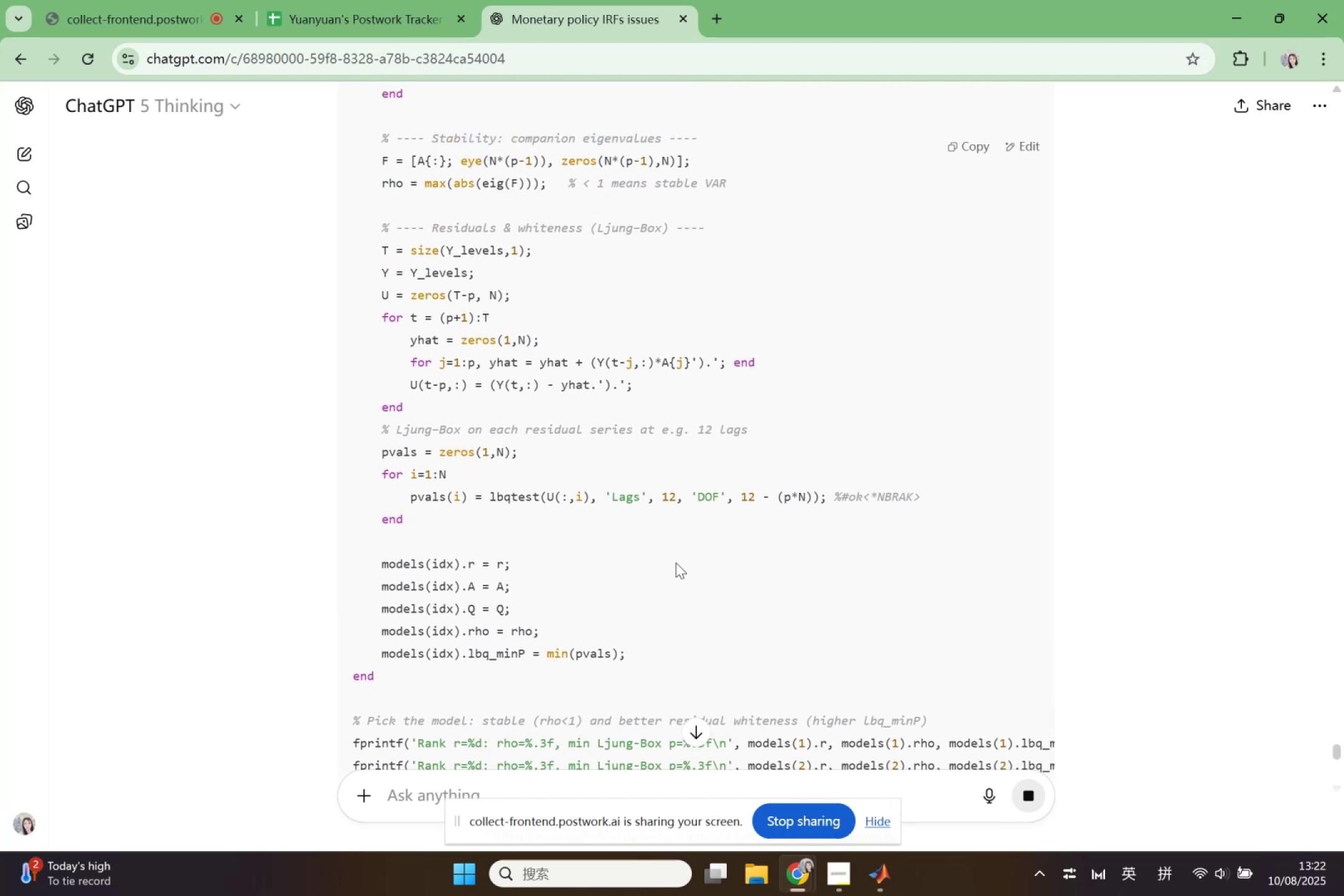 
scroll: coordinate [672, 551], scroll_direction: down, amount: 12.0
 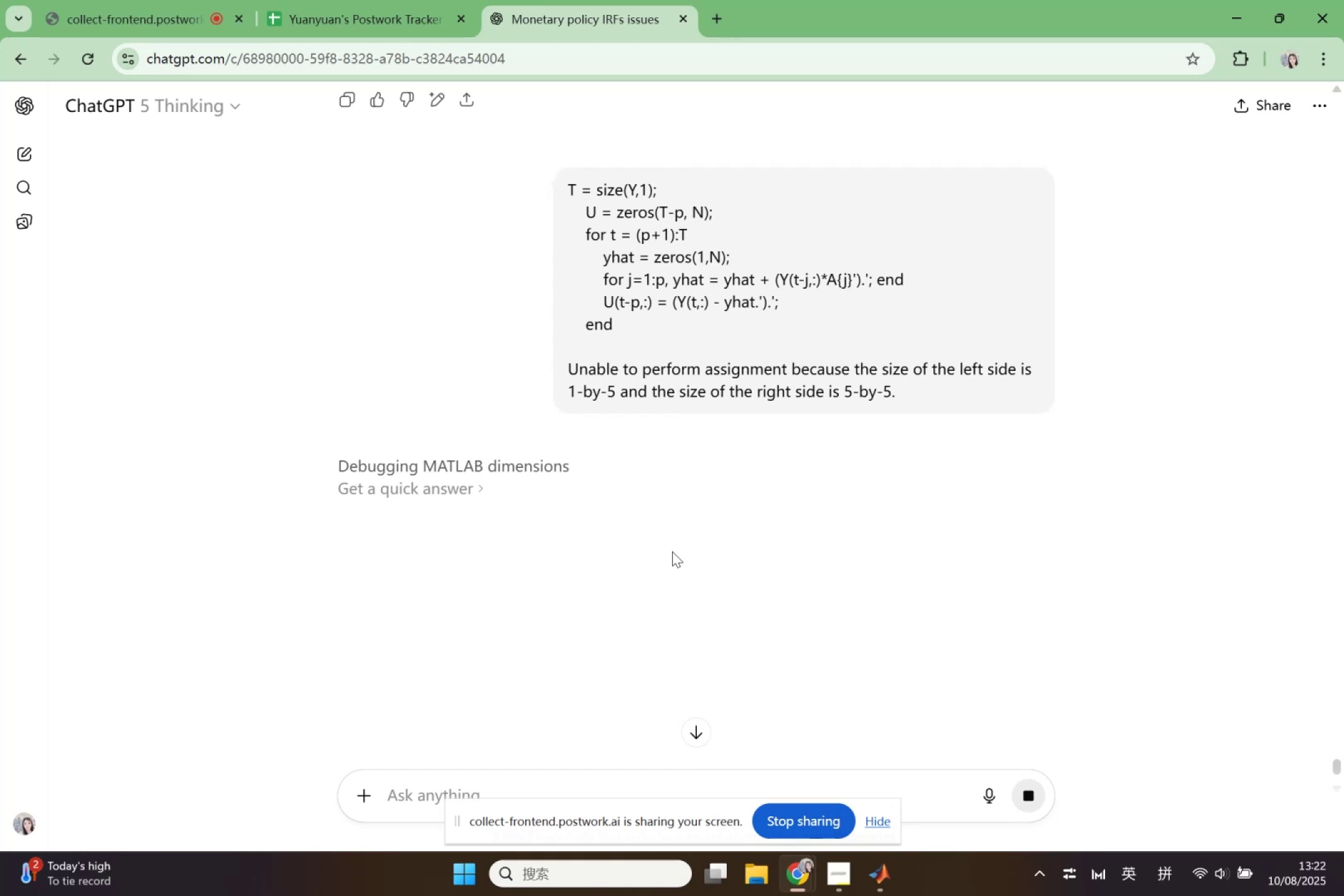 
scroll: coordinate [672, 551], scroll_direction: up, amount: 4.0
 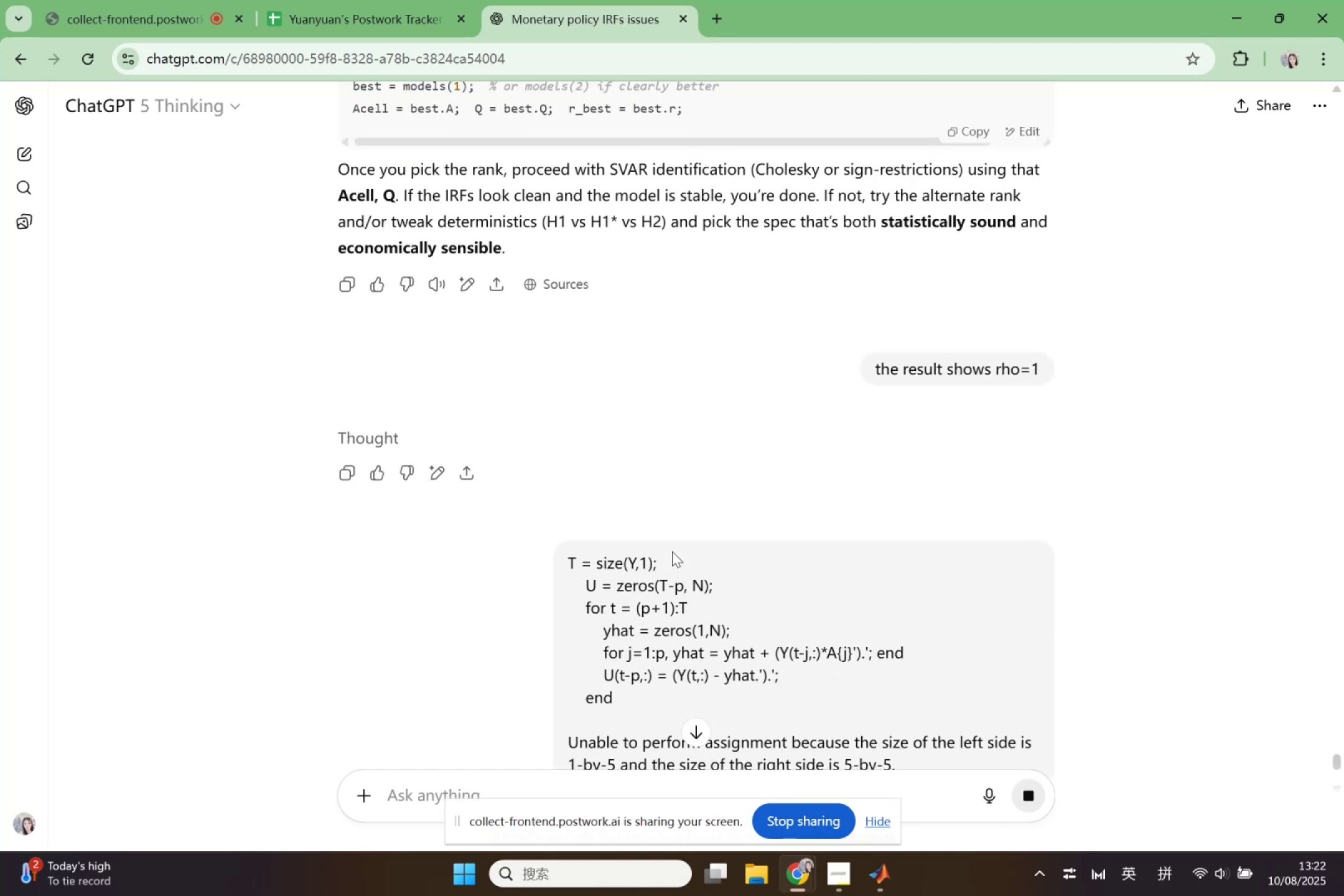 
scroll: coordinate [672, 551], scroll_direction: down, amount: 4.0
 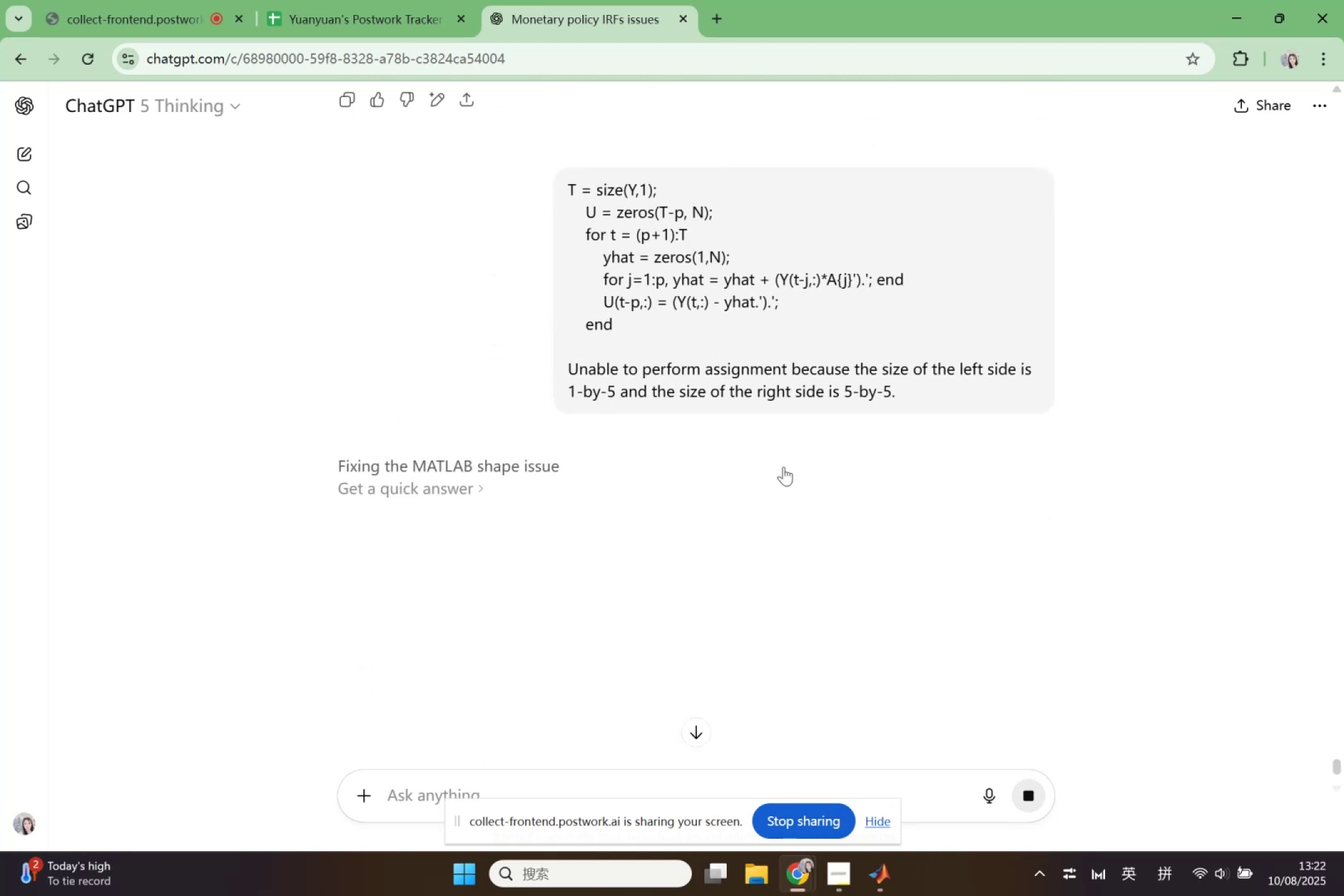 
left_click_drag(start_coordinate=[887, 399], to_coordinate=[799, 382])
 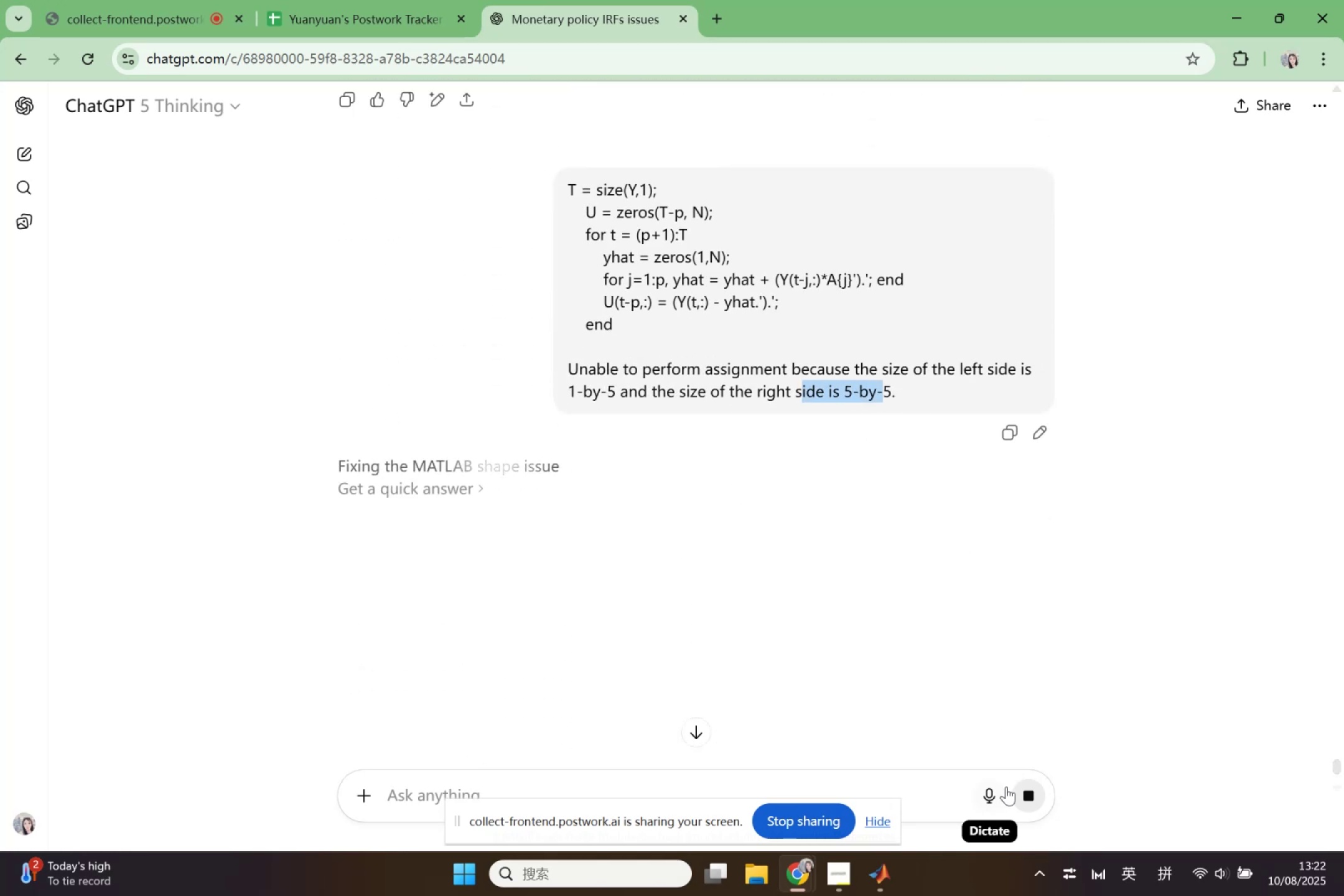 
left_click([1038, 789])
 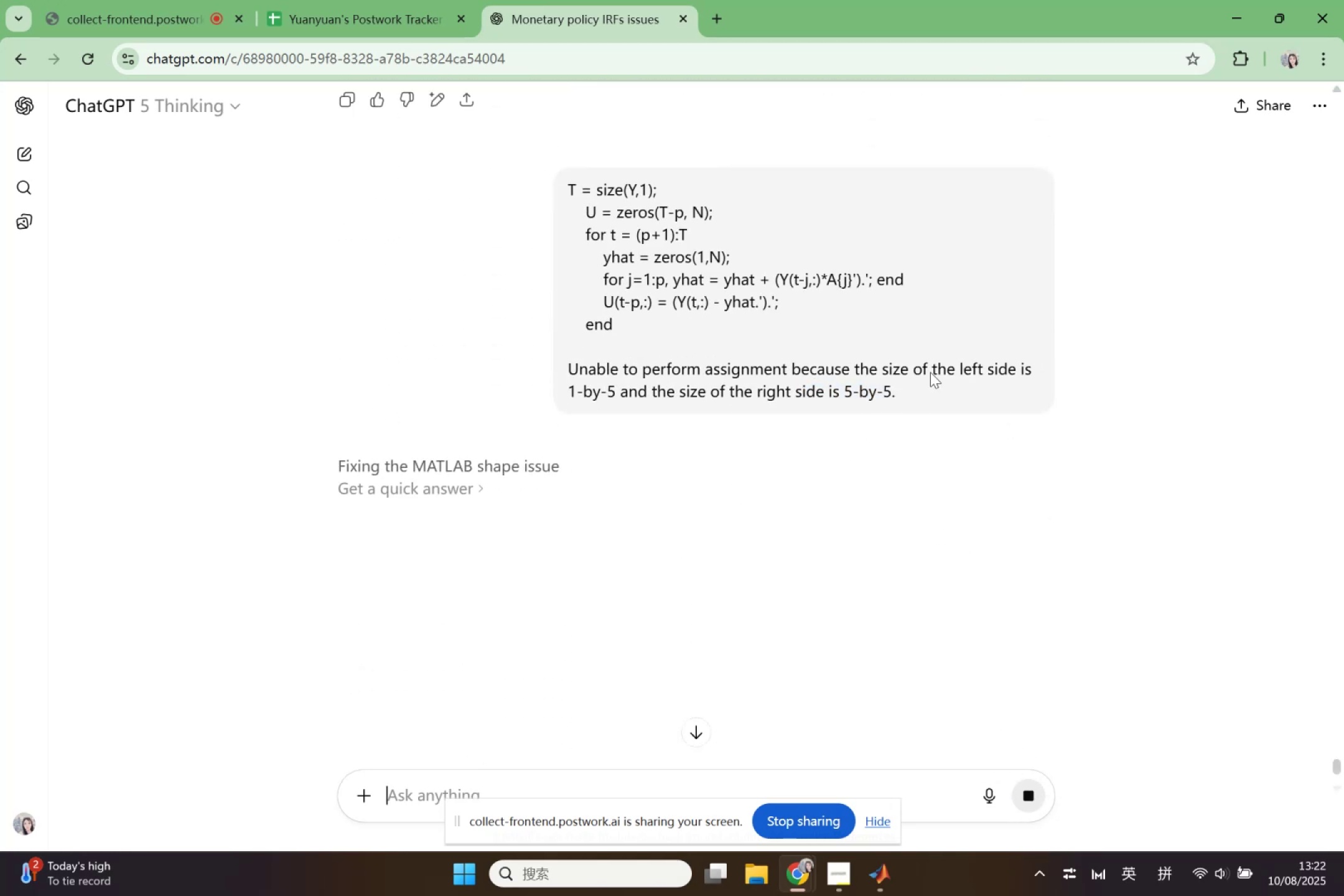 
left_click_drag(start_coordinate=[925, 390], to_coordinate=[542, 192])
 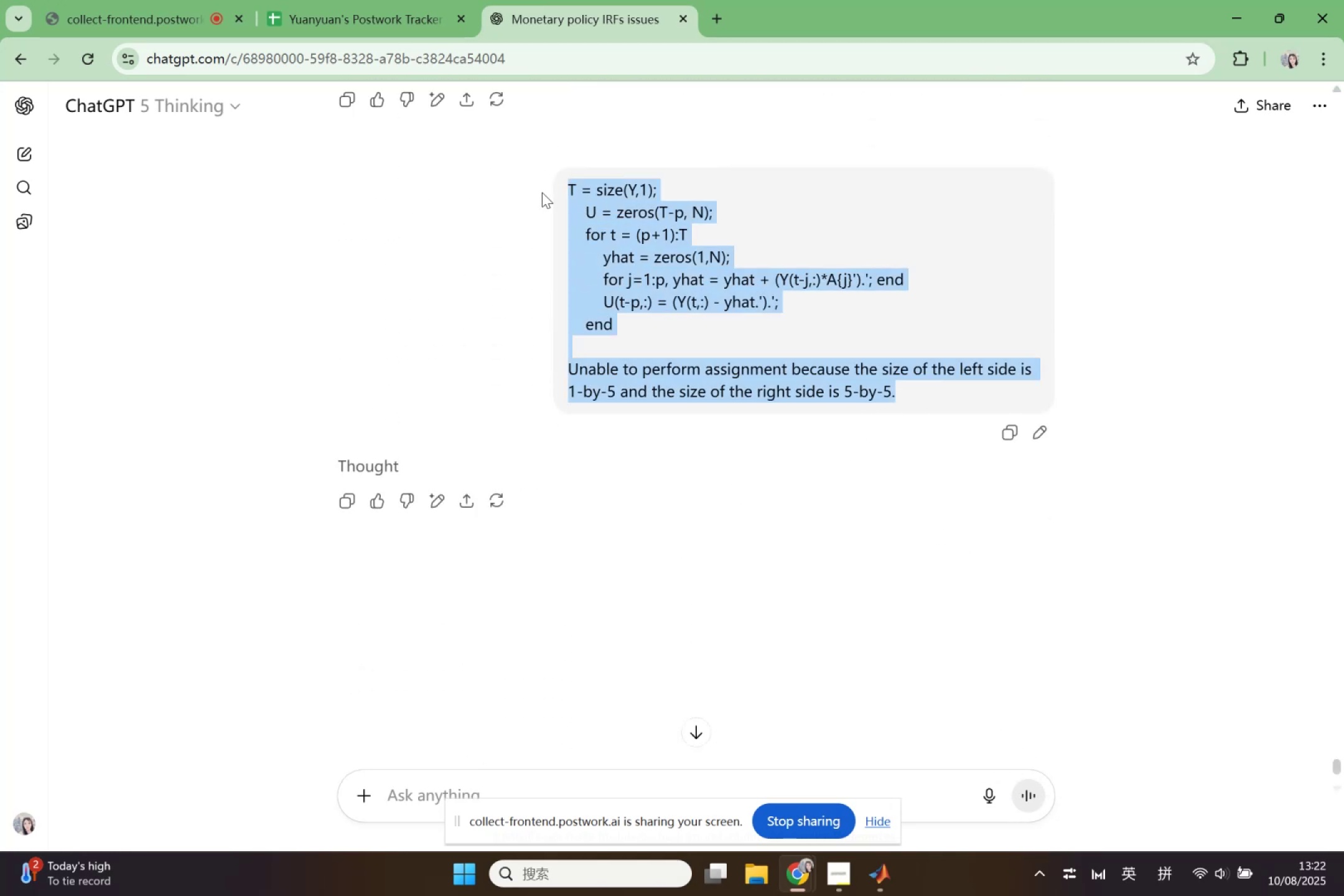 
key(Control+ControlLeft)
 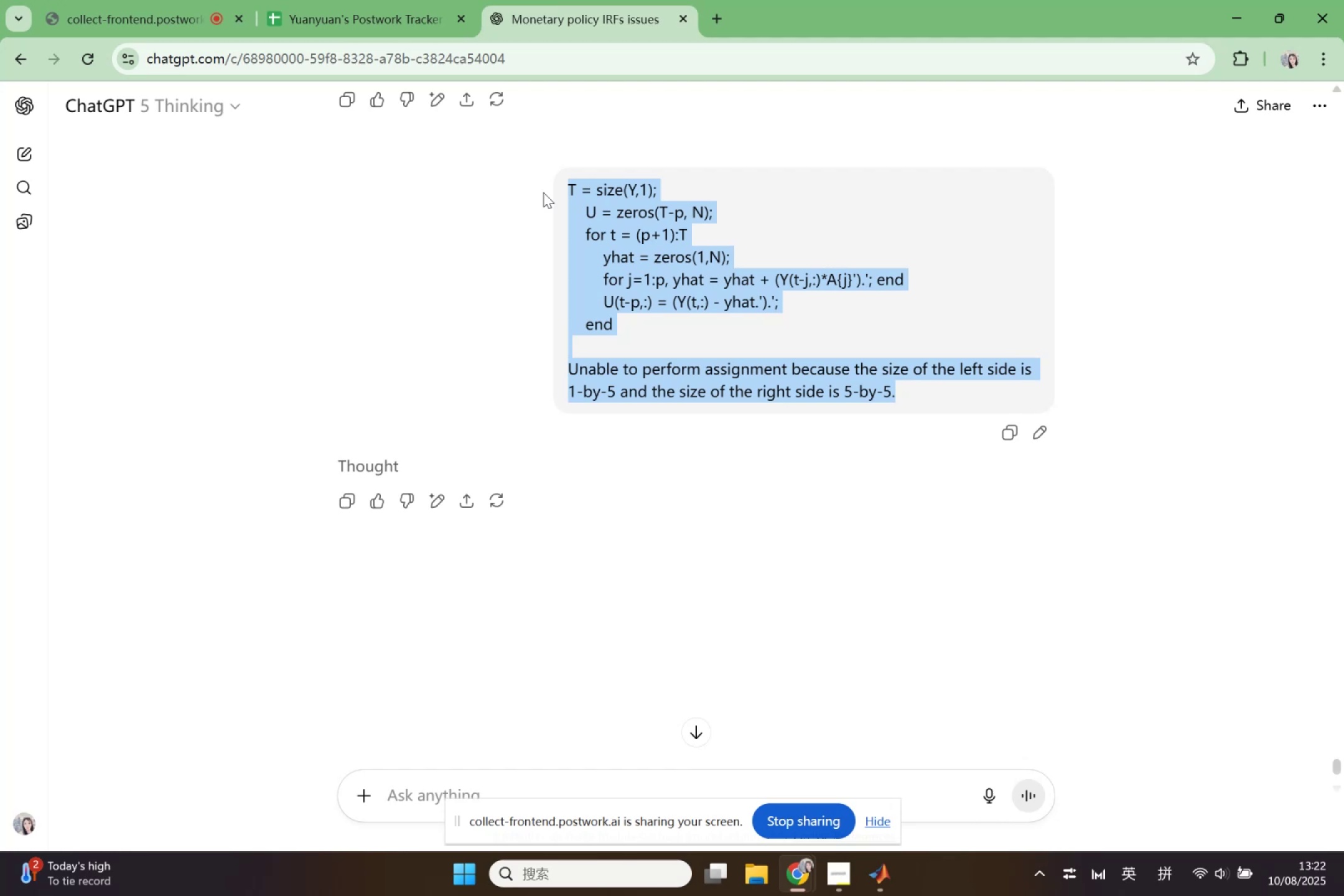 
key(Control+X)
 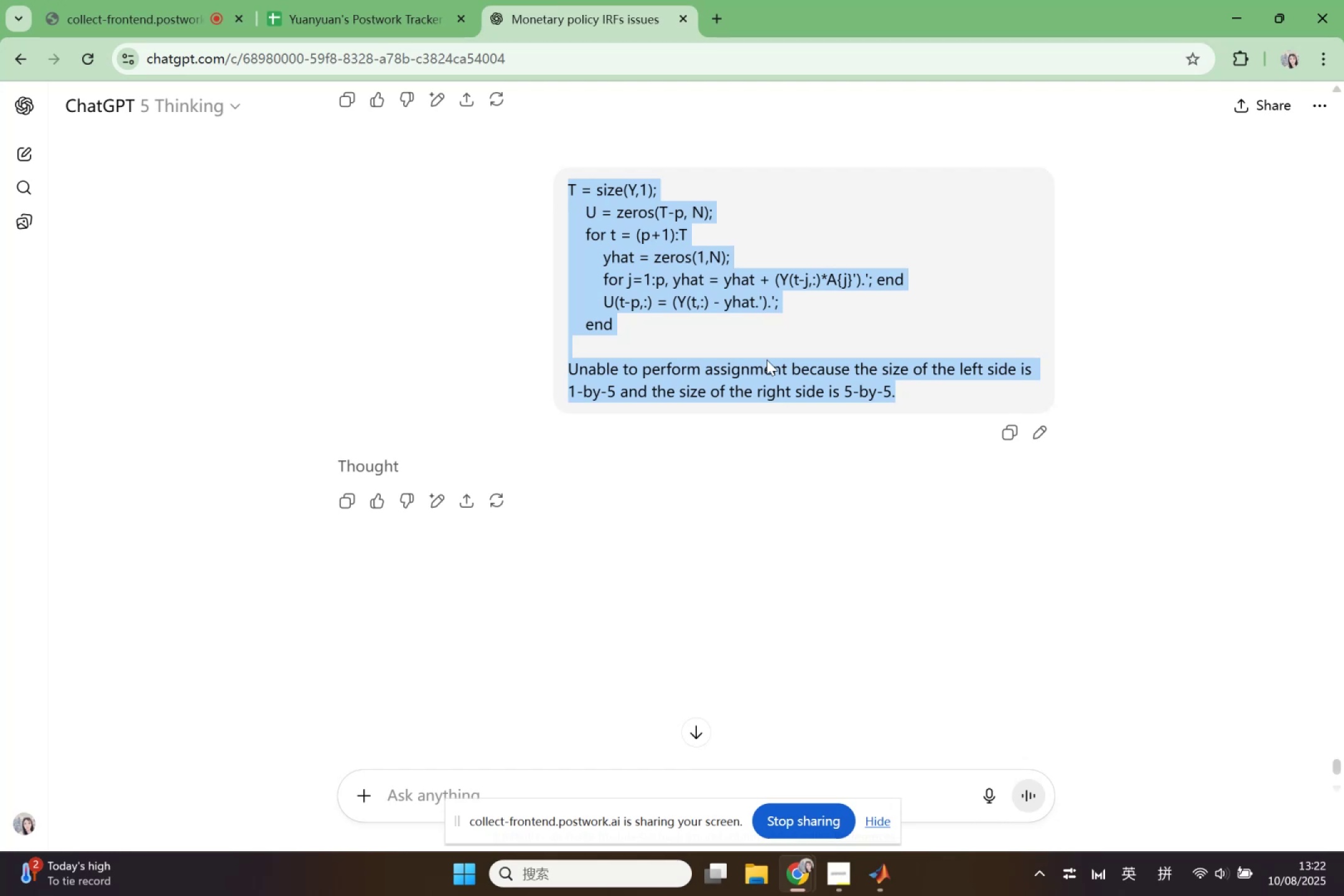 
scroll: coordinate [839, 439], scroll_direction: up, amount: 2.0
 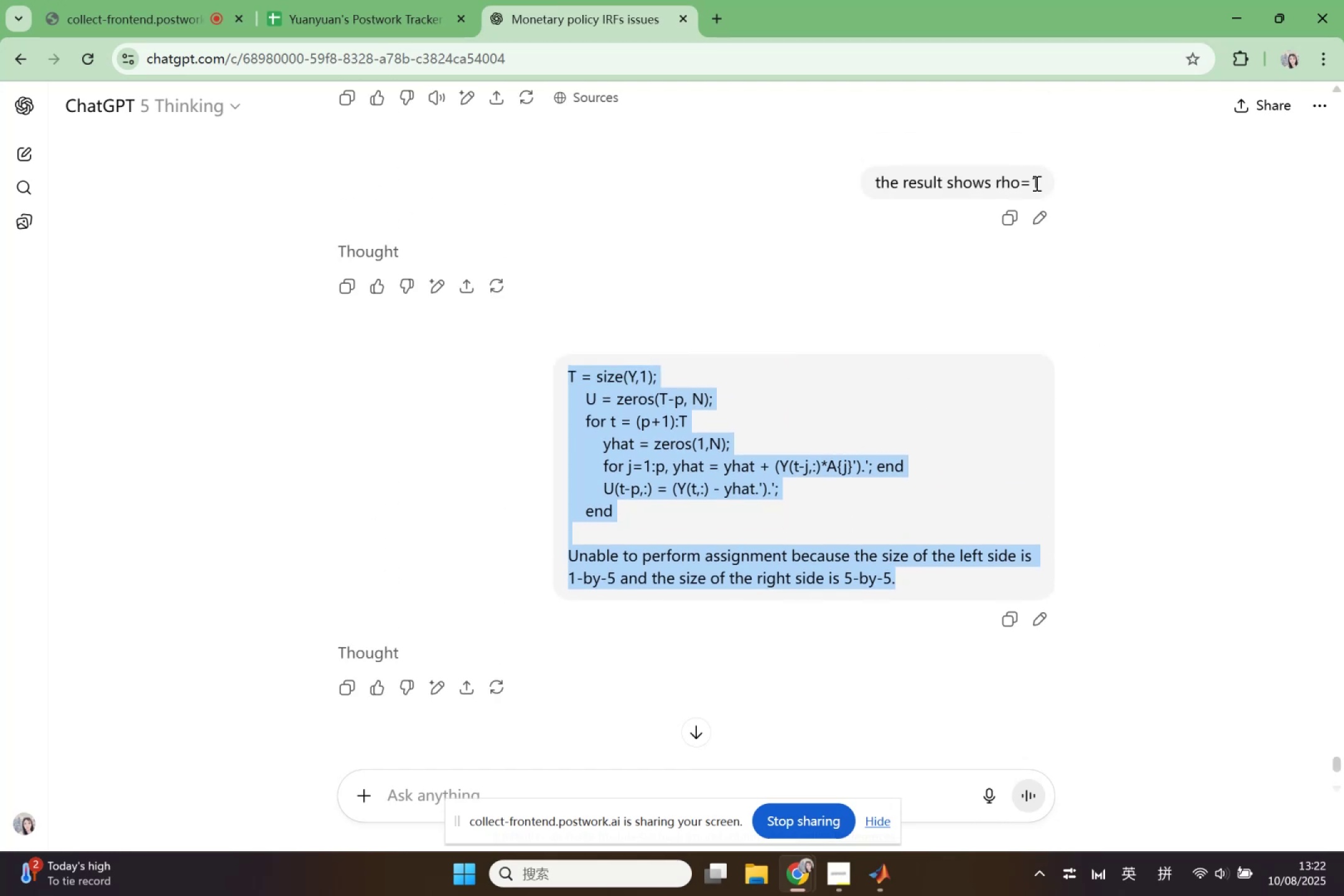 
left_click([1043, 213])
 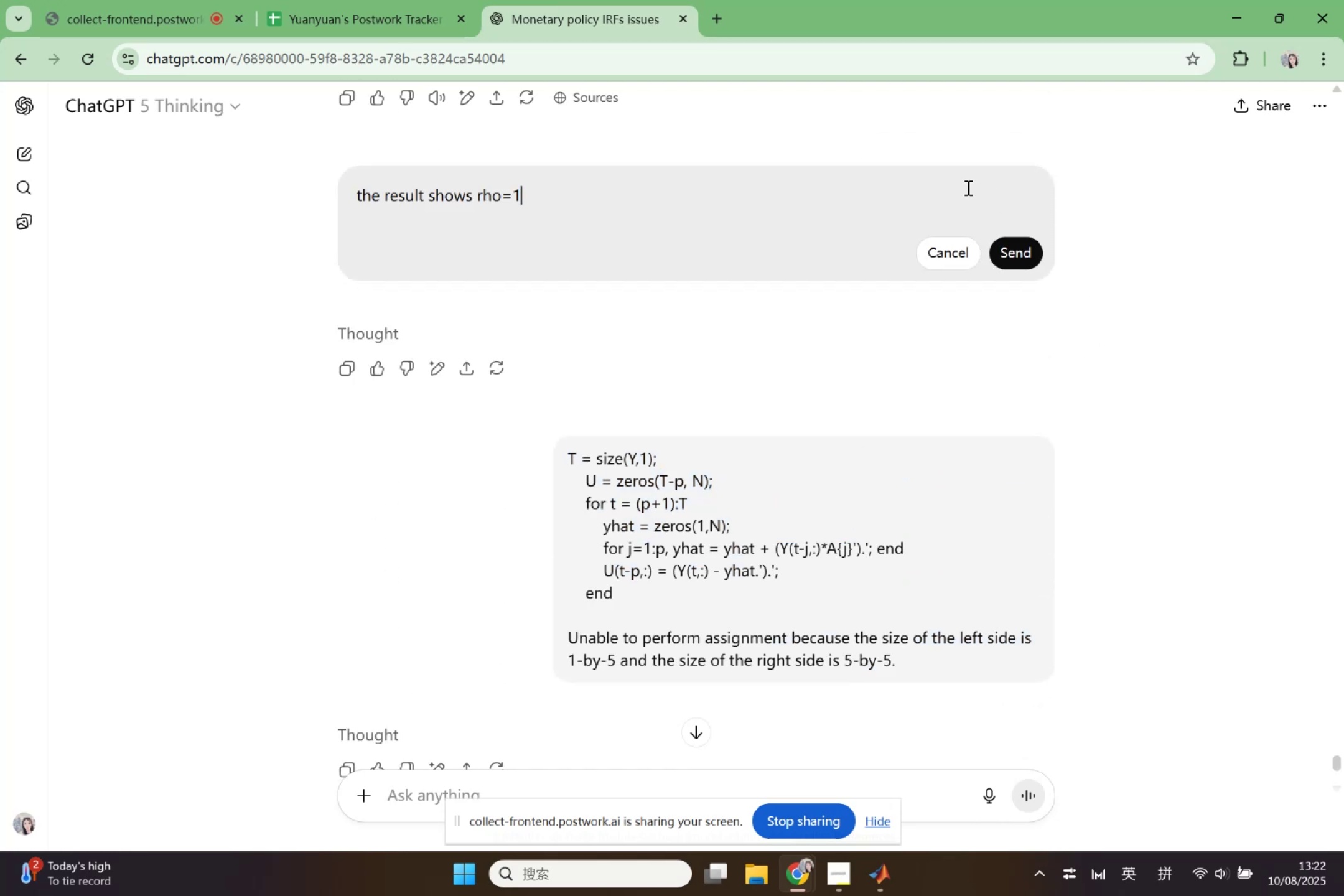 
left_click([966, 187])
 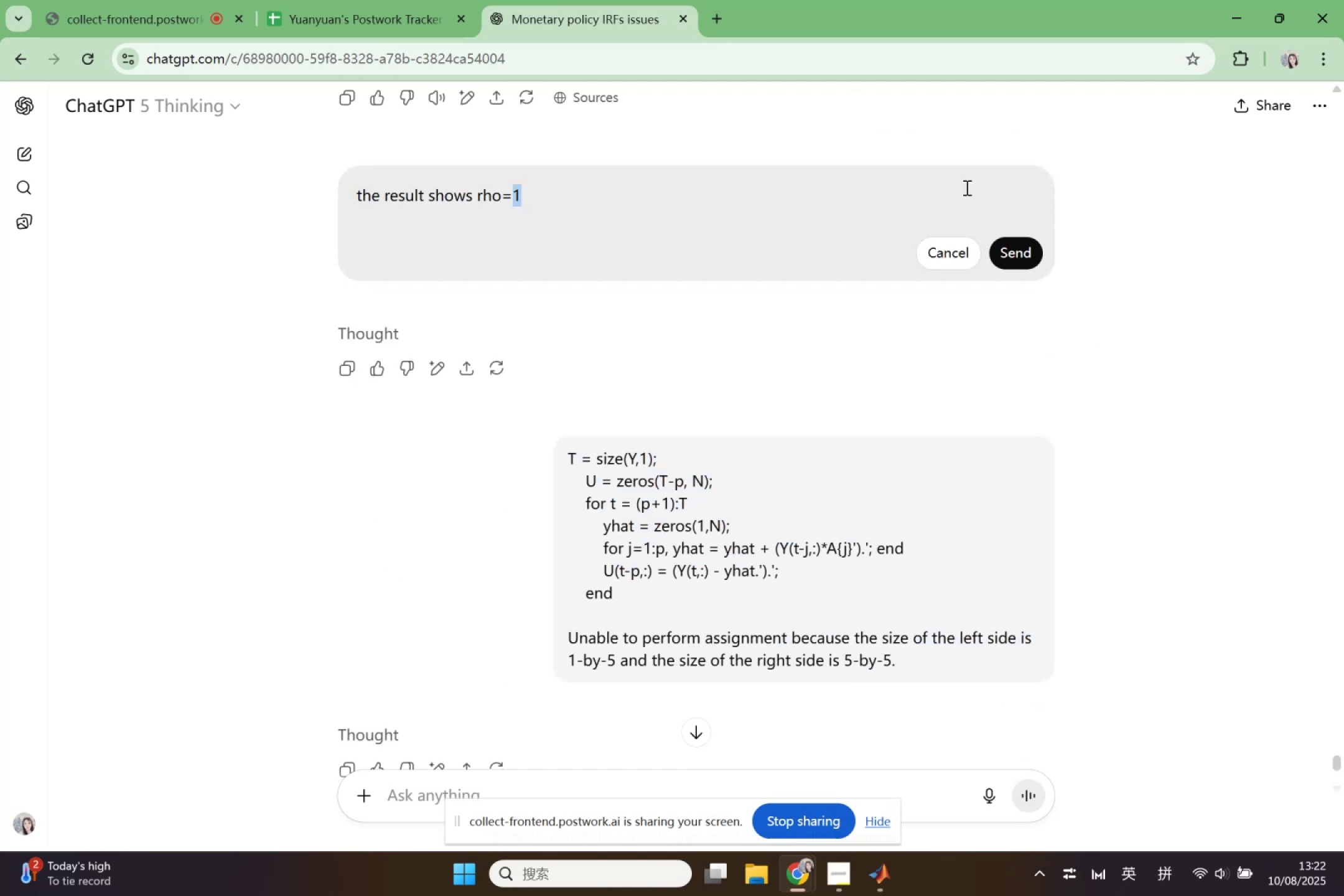 
triple_click([966, 187])
 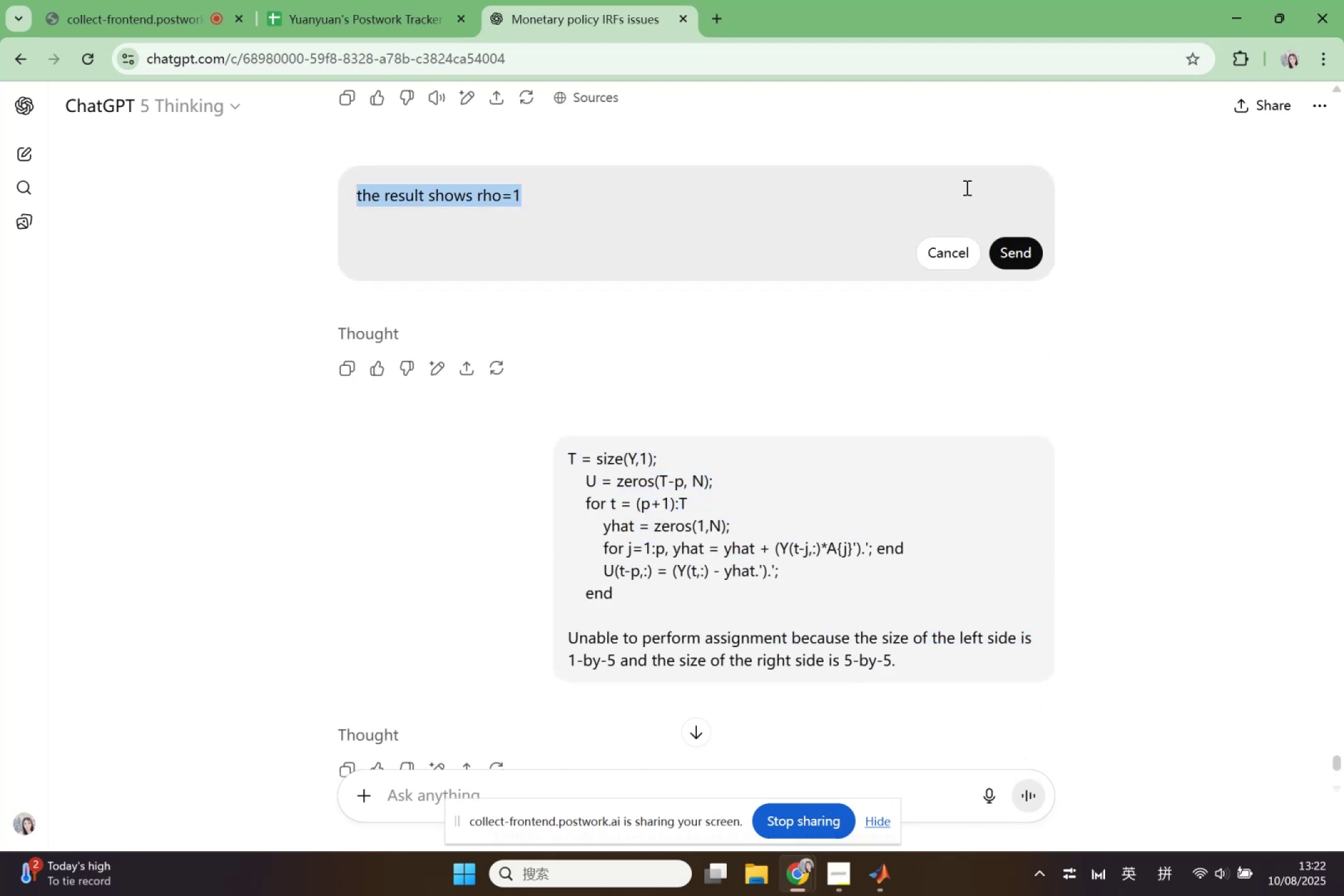 
key(Control+V)
 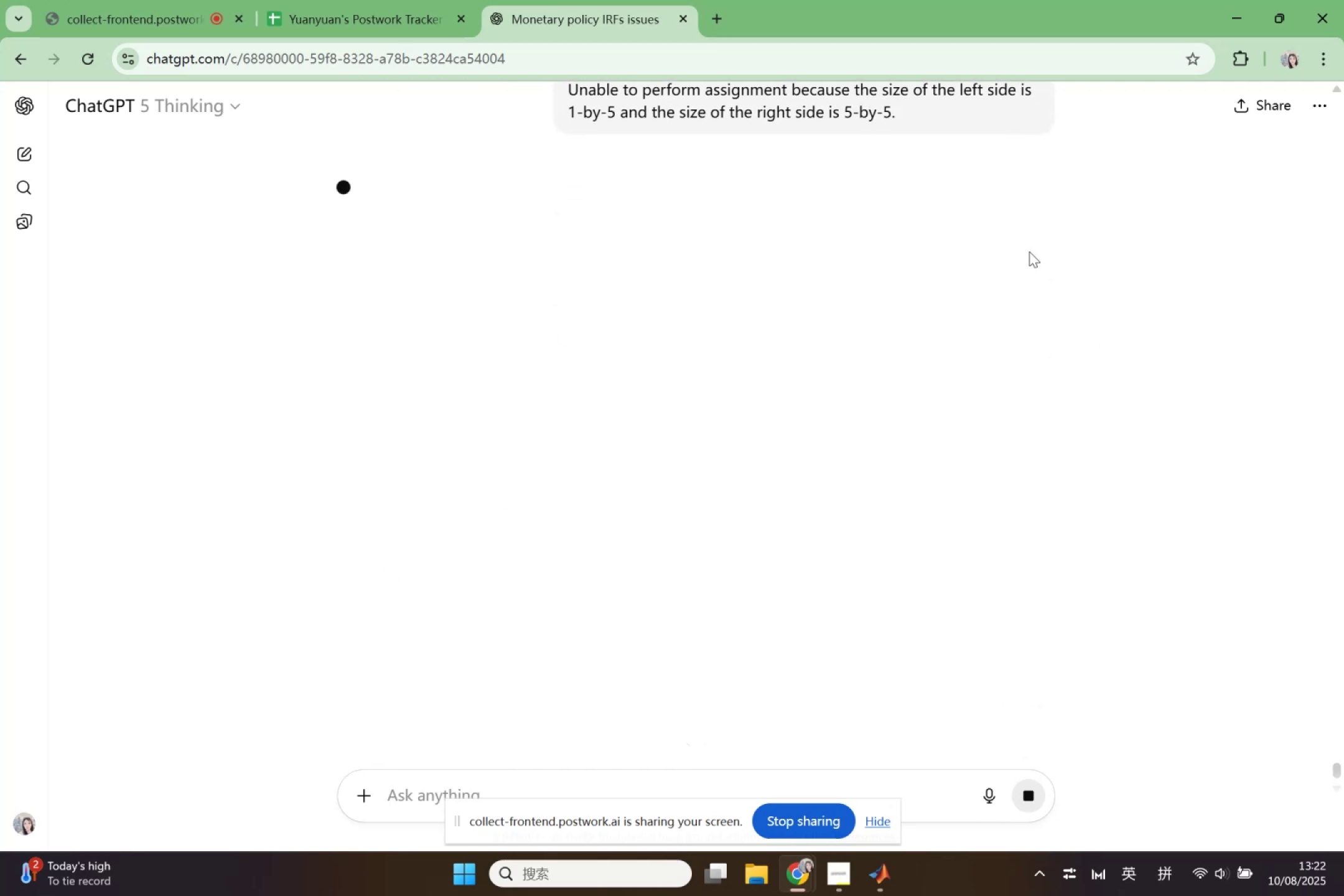 
scroll: coordinate [898, 347], scroll_direction: up, amount: 2.0
 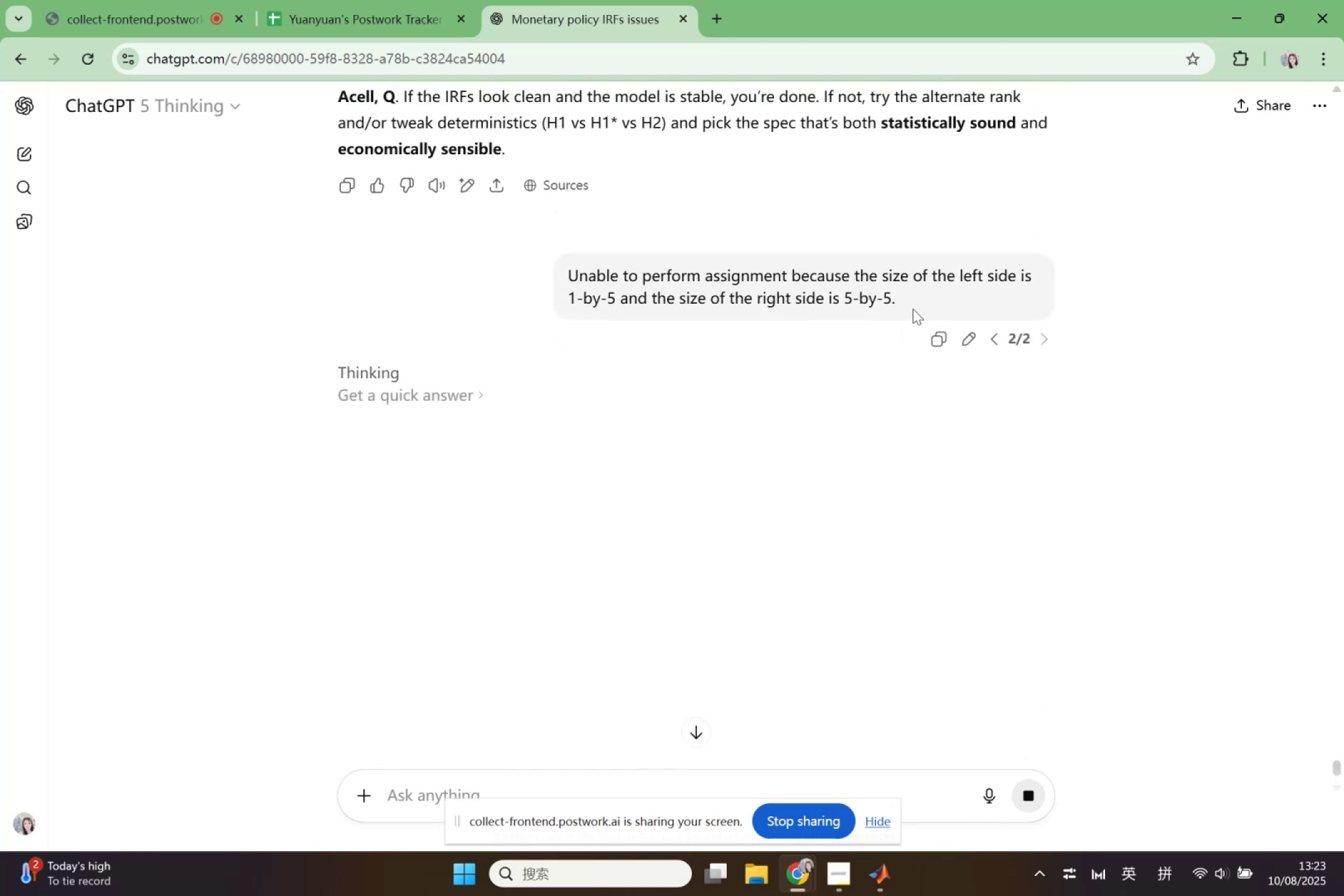 
left_click([913, 306])
 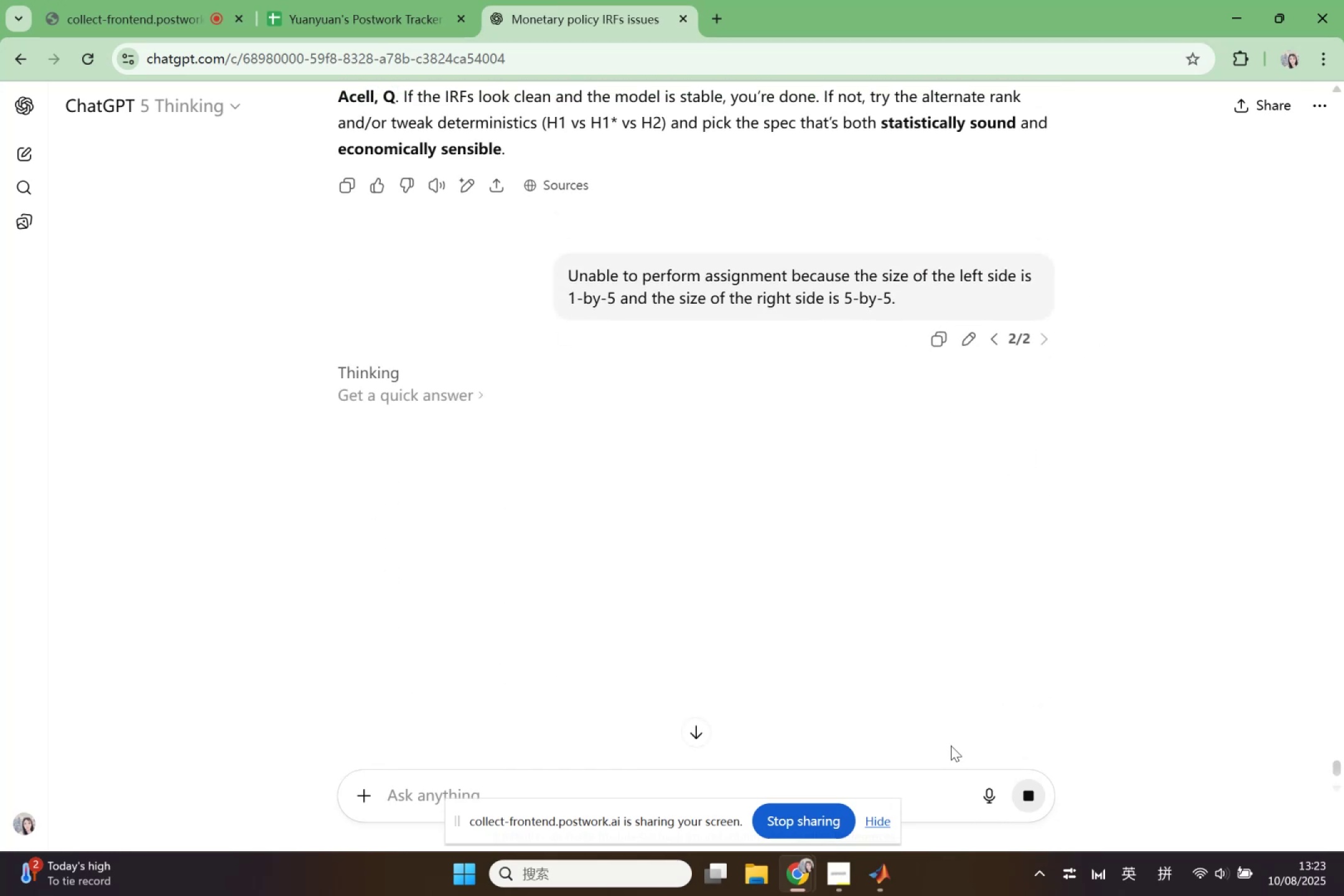 
left_click([1026, 801])
 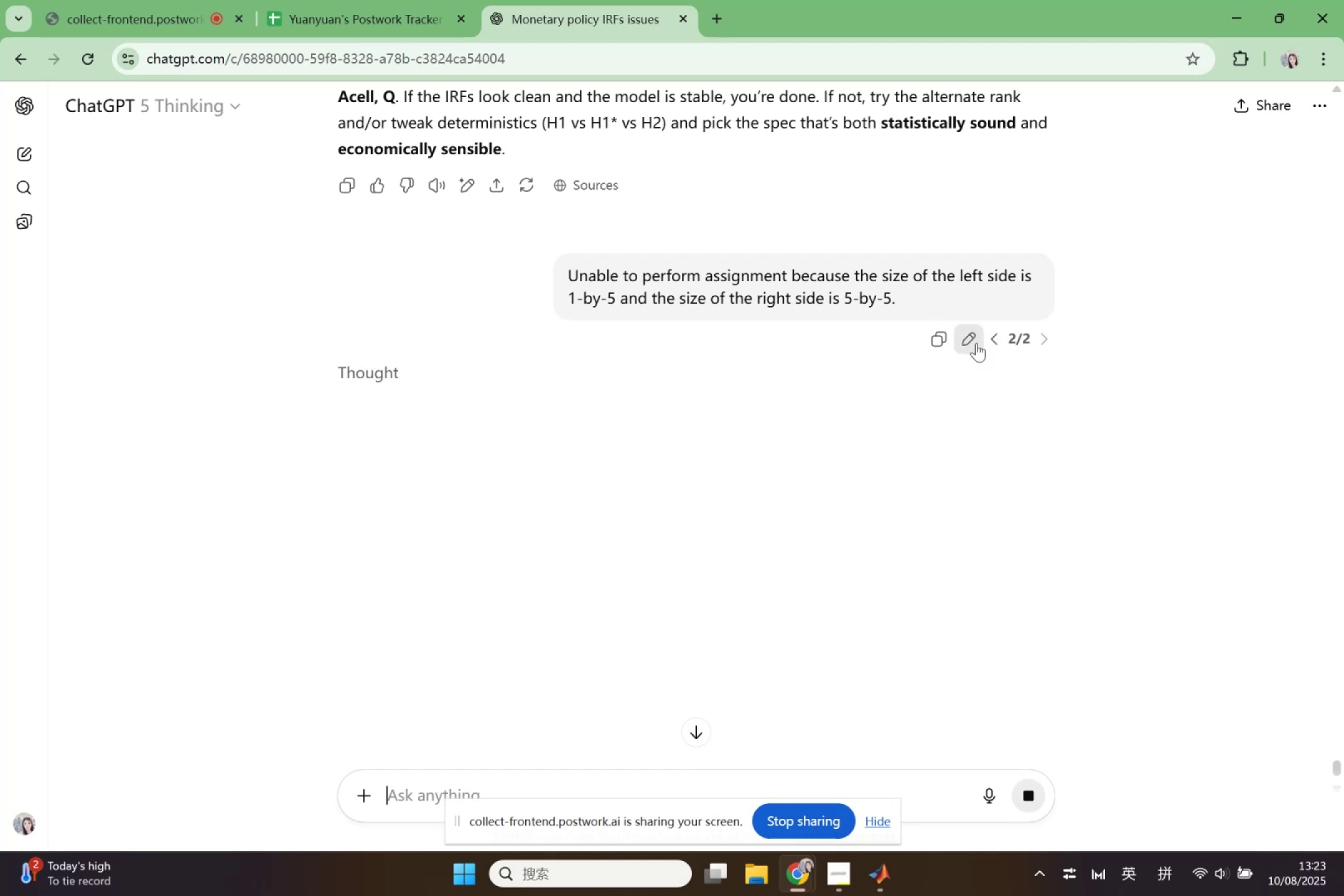 
left_click_drag(start_coordinate=[977, 342], to_coordinate=[973, 339])
 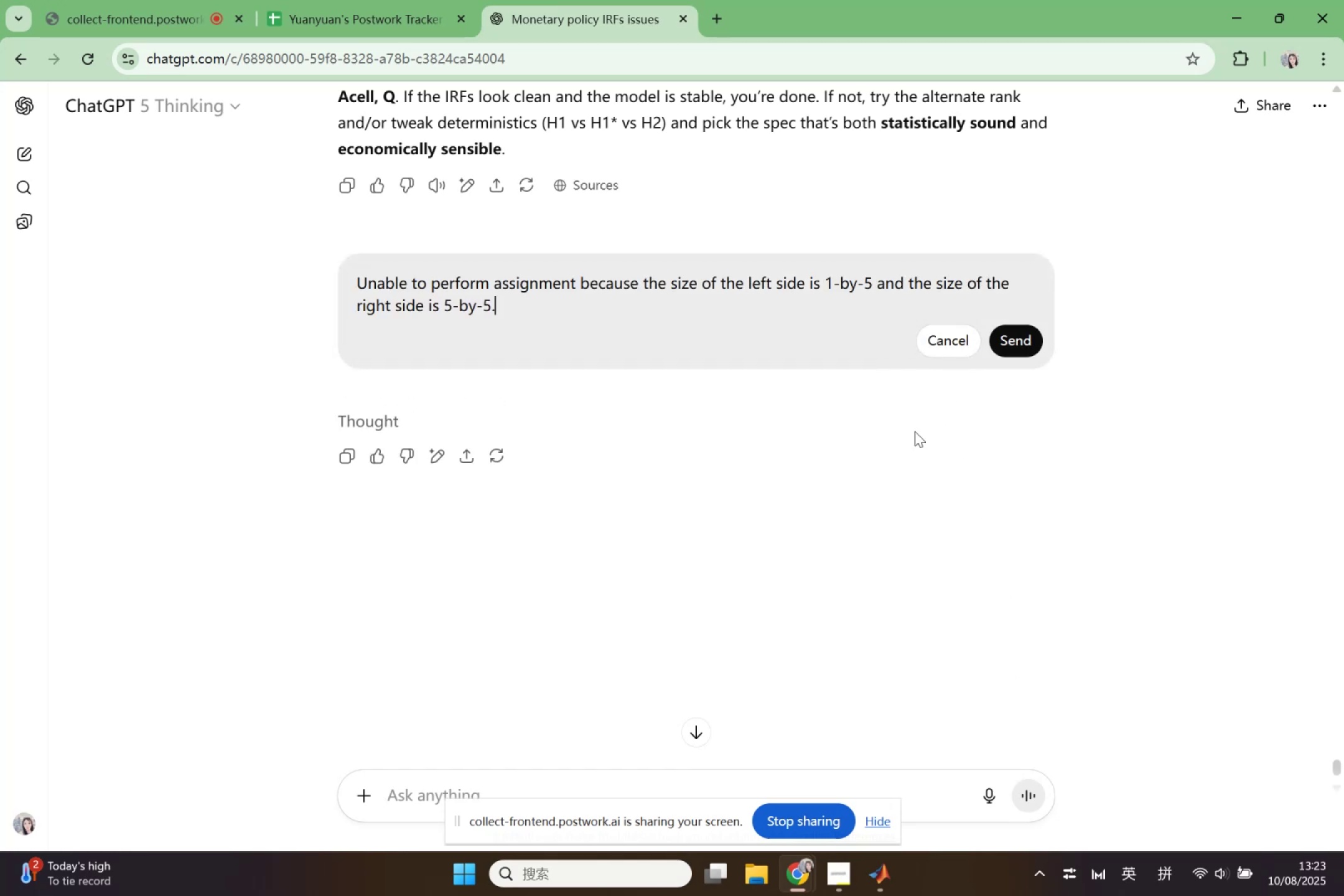 
scroll: coordinate [786, 559], scroll_direction: down, amount: 3.0
 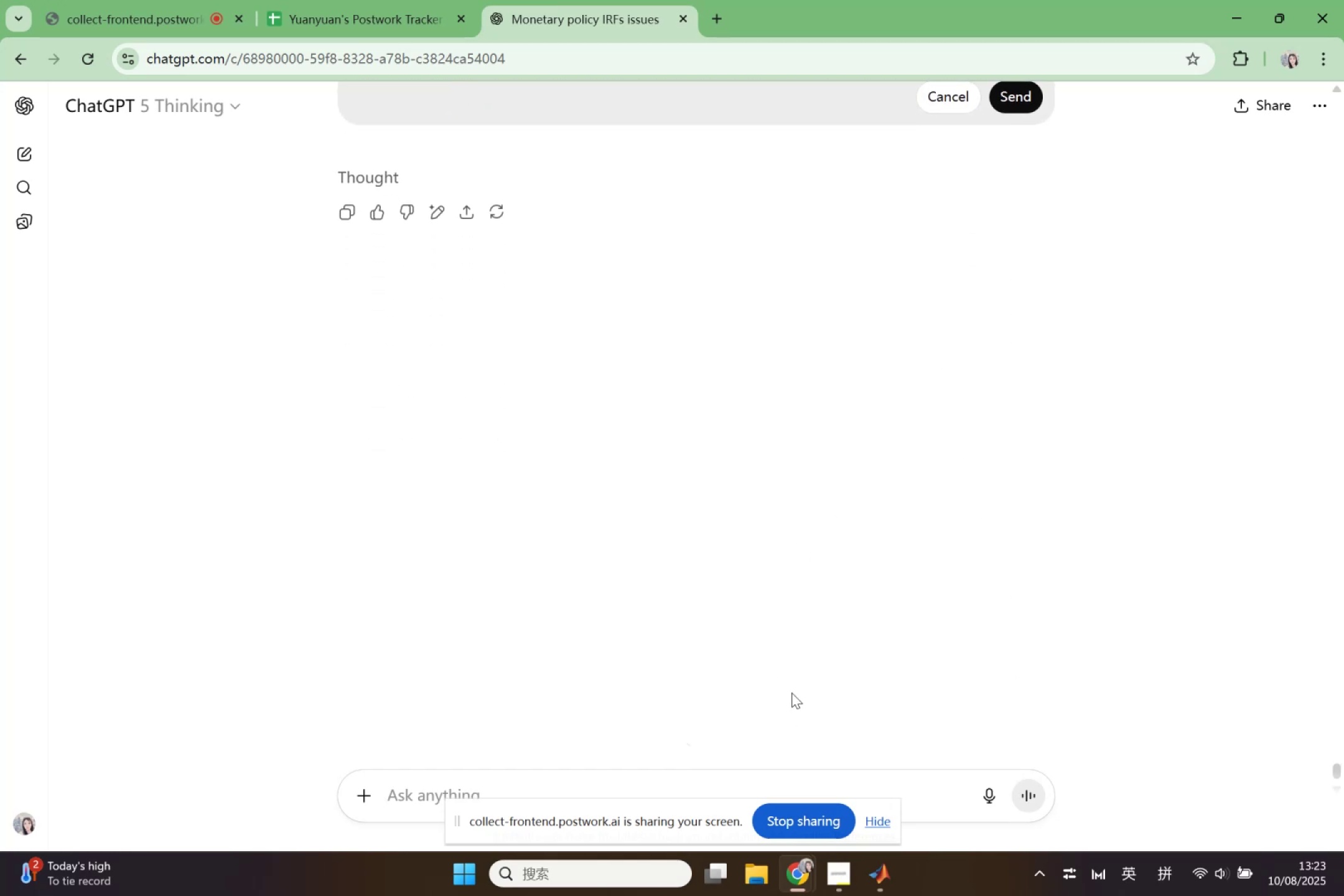 
scroll: coordinate [946, 407], scroll_direction: up, amount: 2.0
 